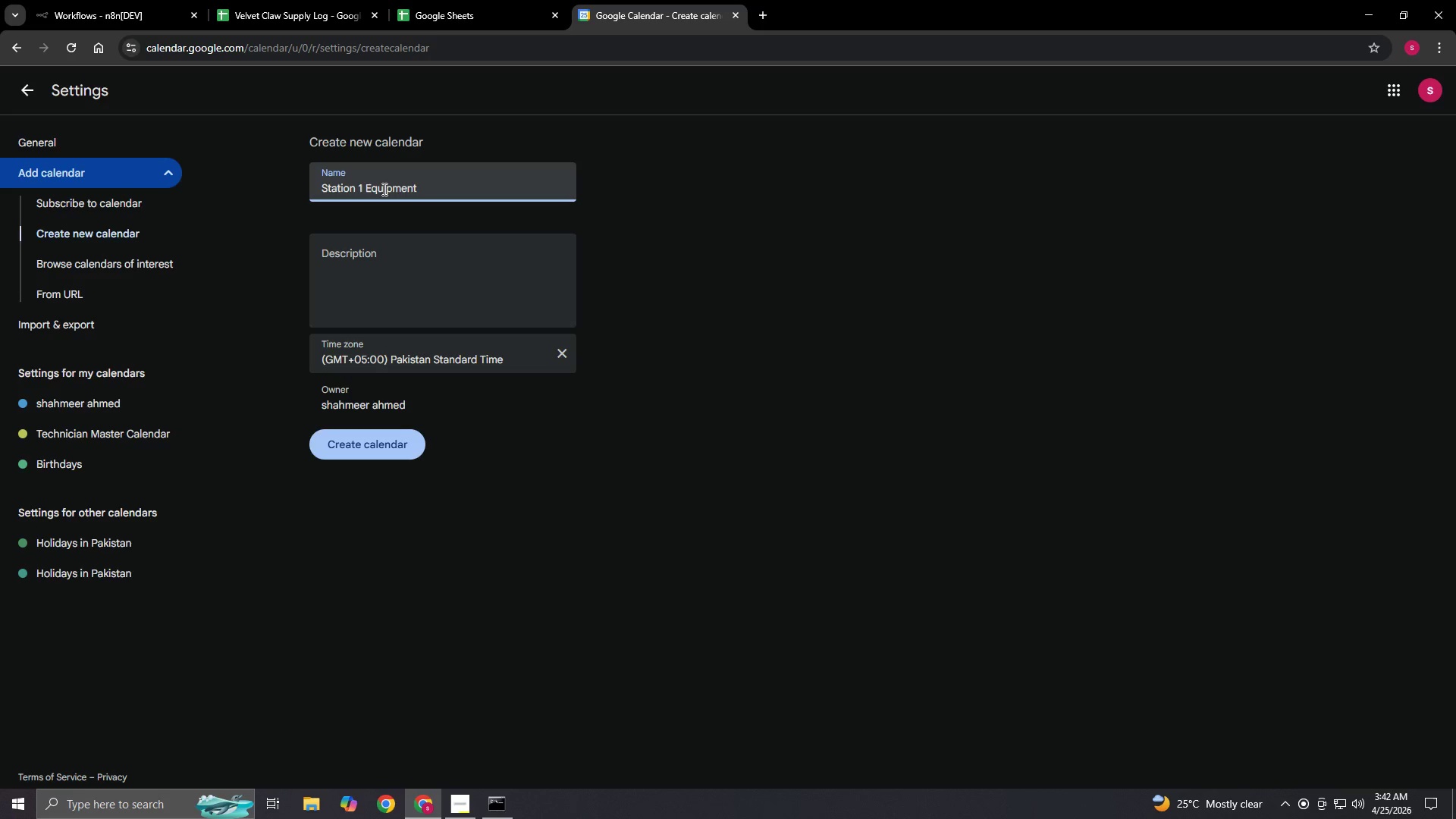 
left_click([375, 450])
 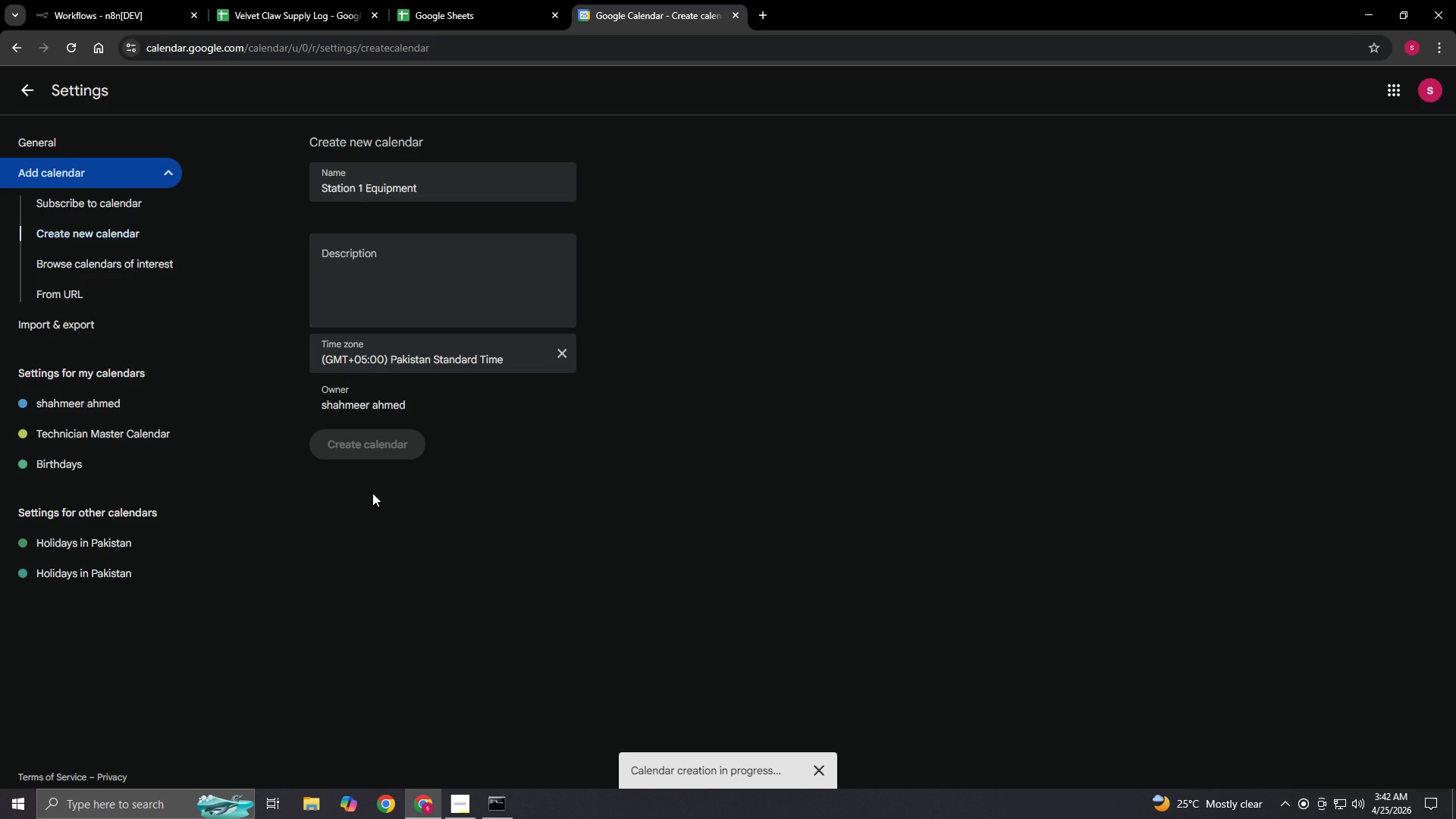 
wait(12.06)
 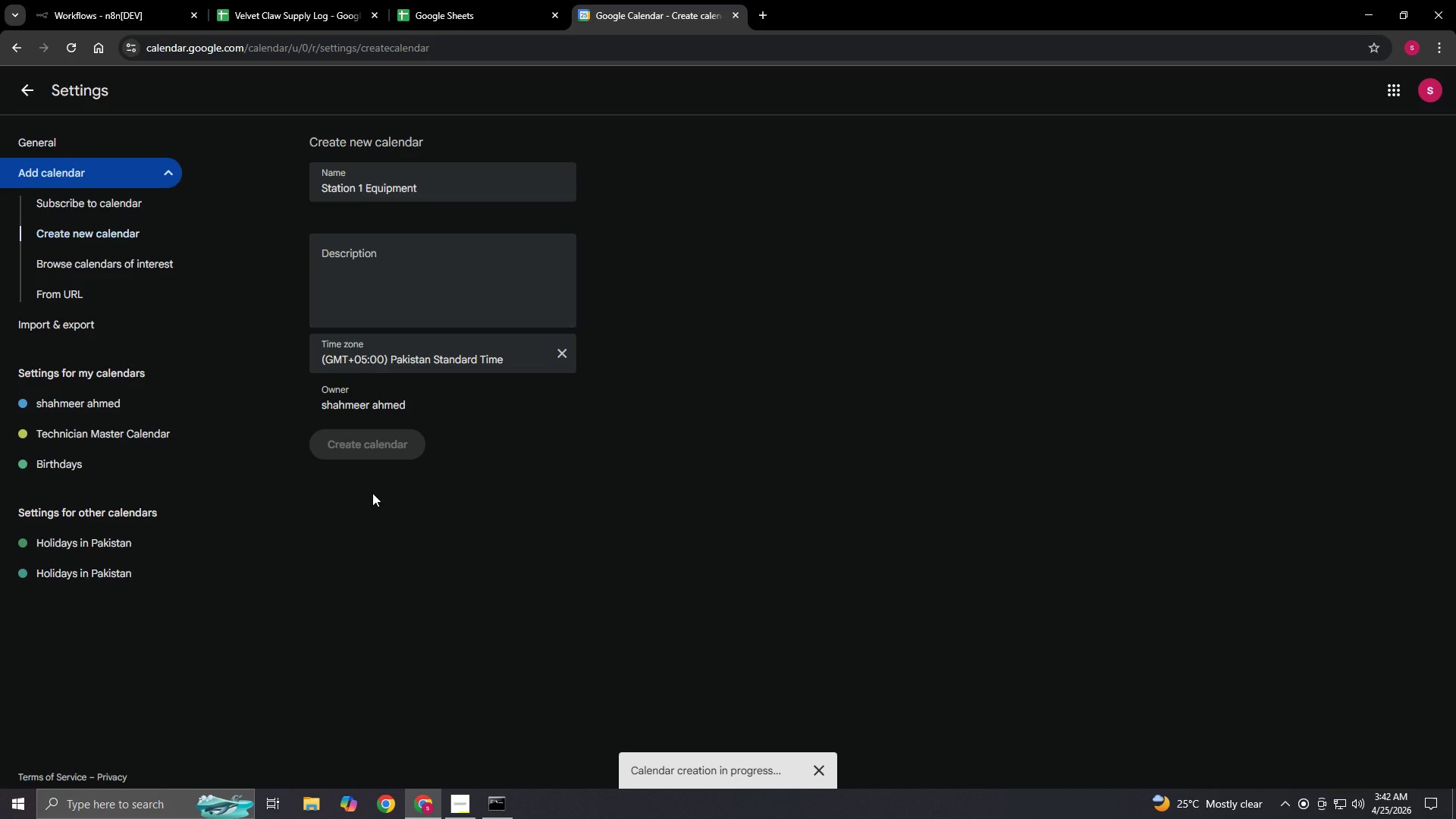 
left_click([17, 99])
 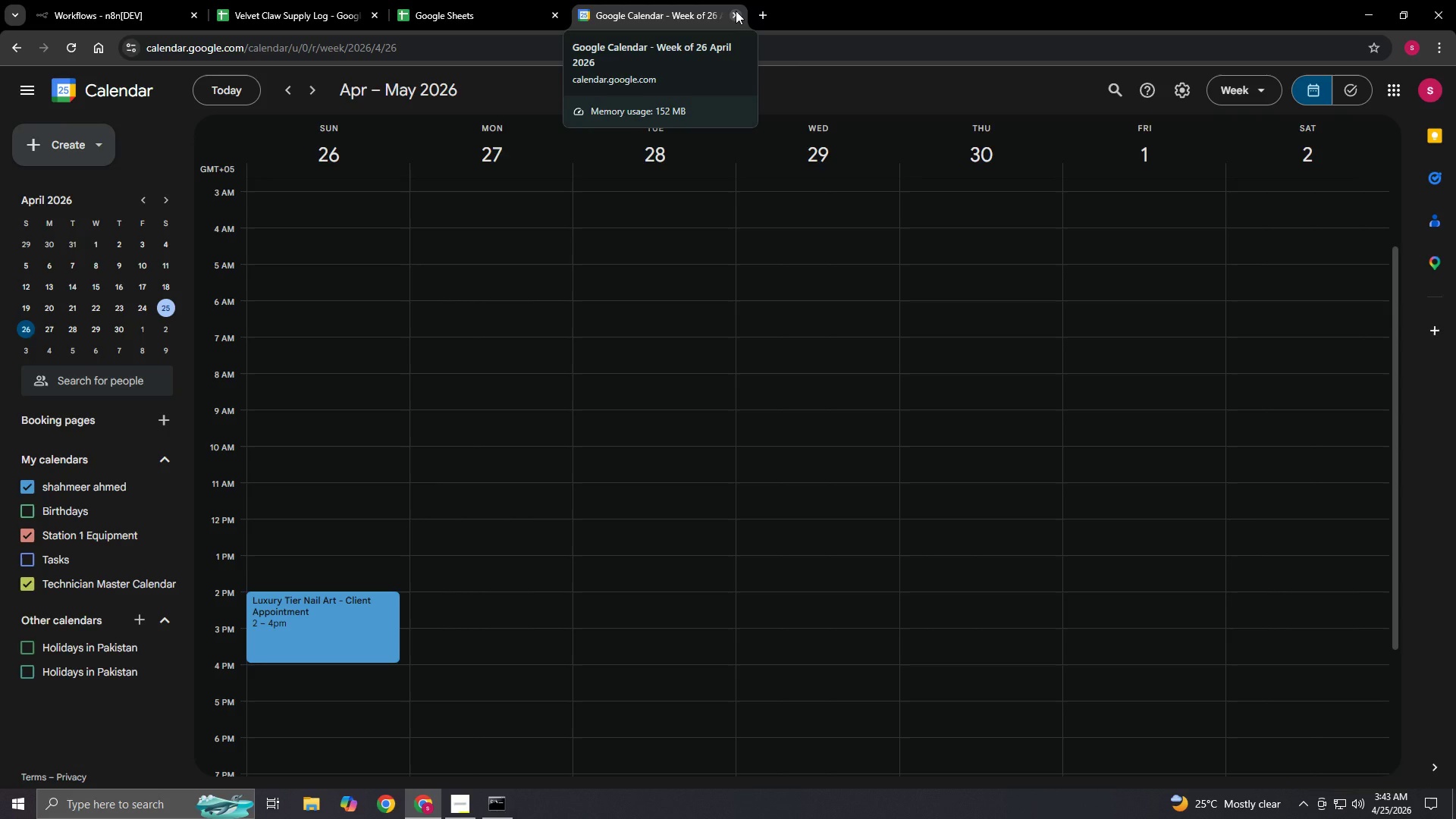 
wait(16.17)
 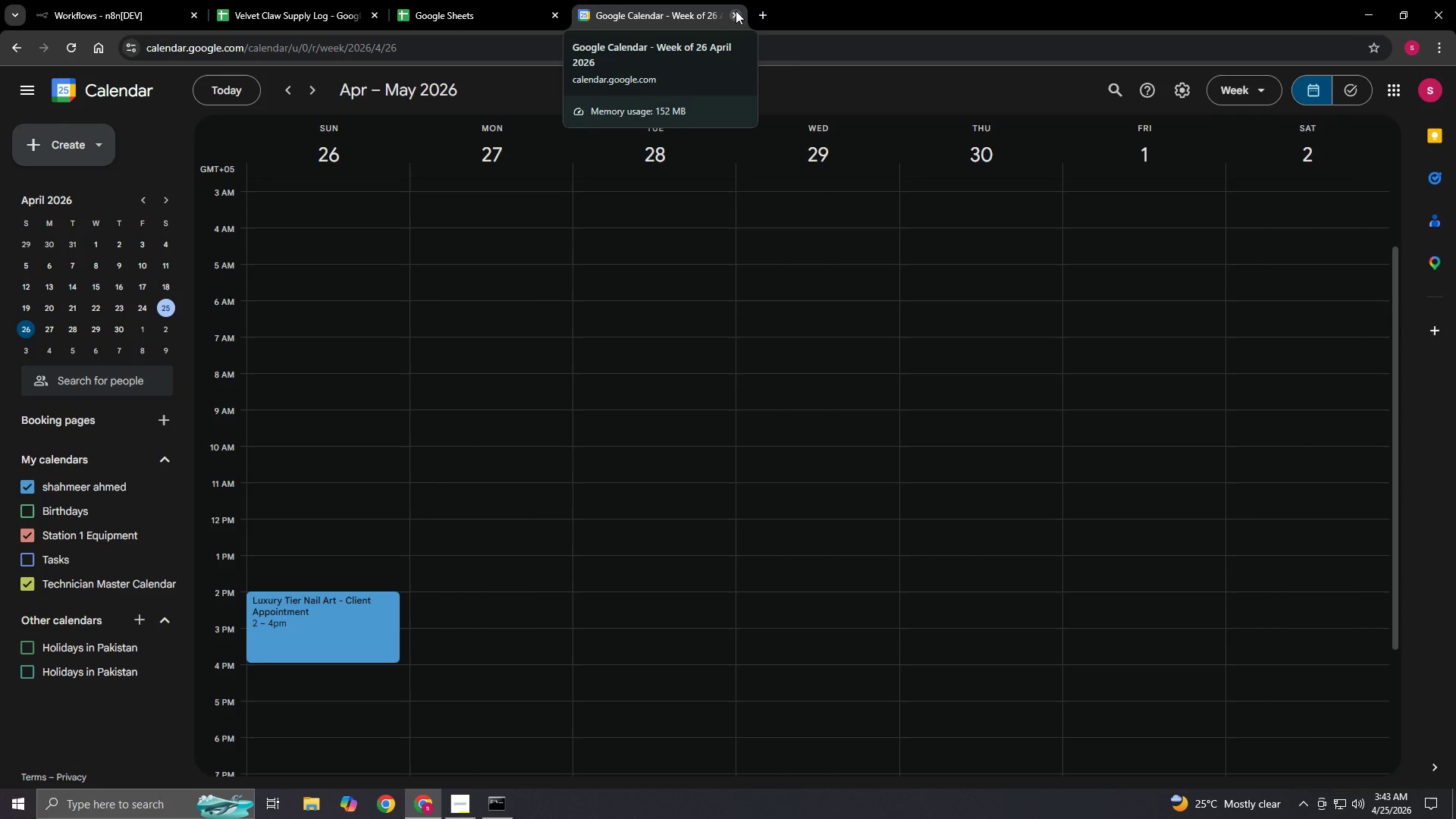 
left_click([737, 11])
 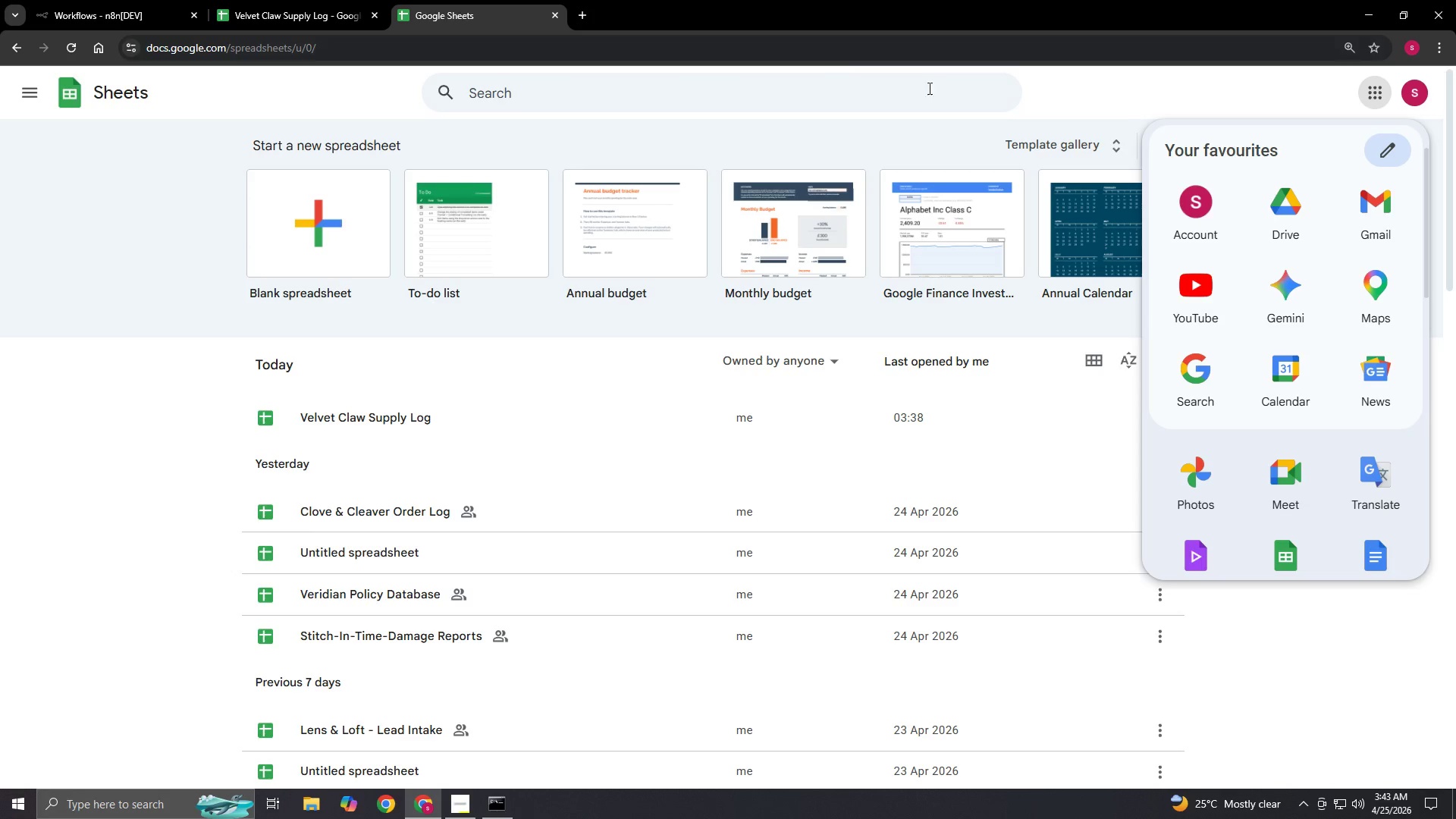 
left_click([1188, 108])
 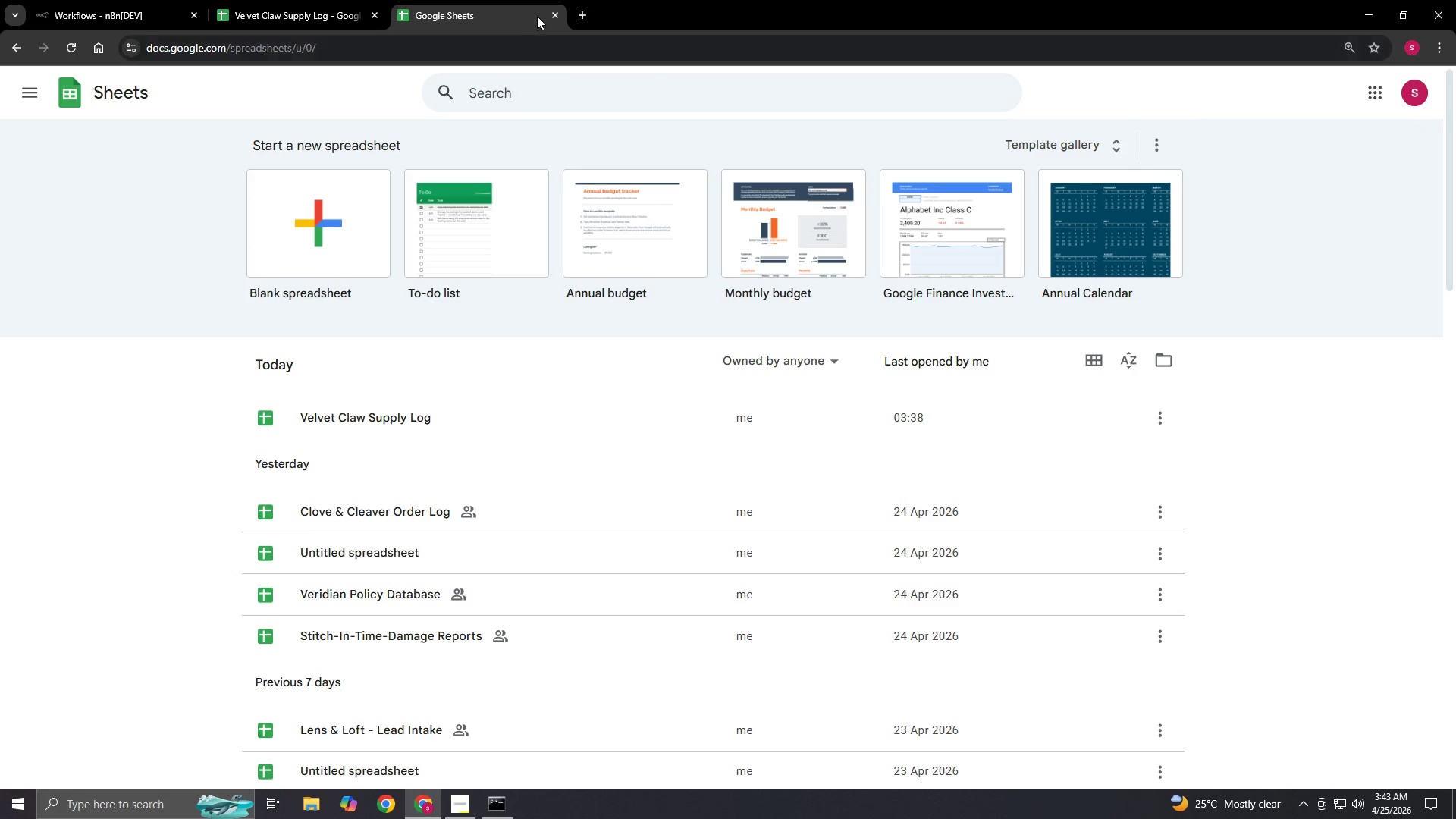 
left_click([549, 12])
 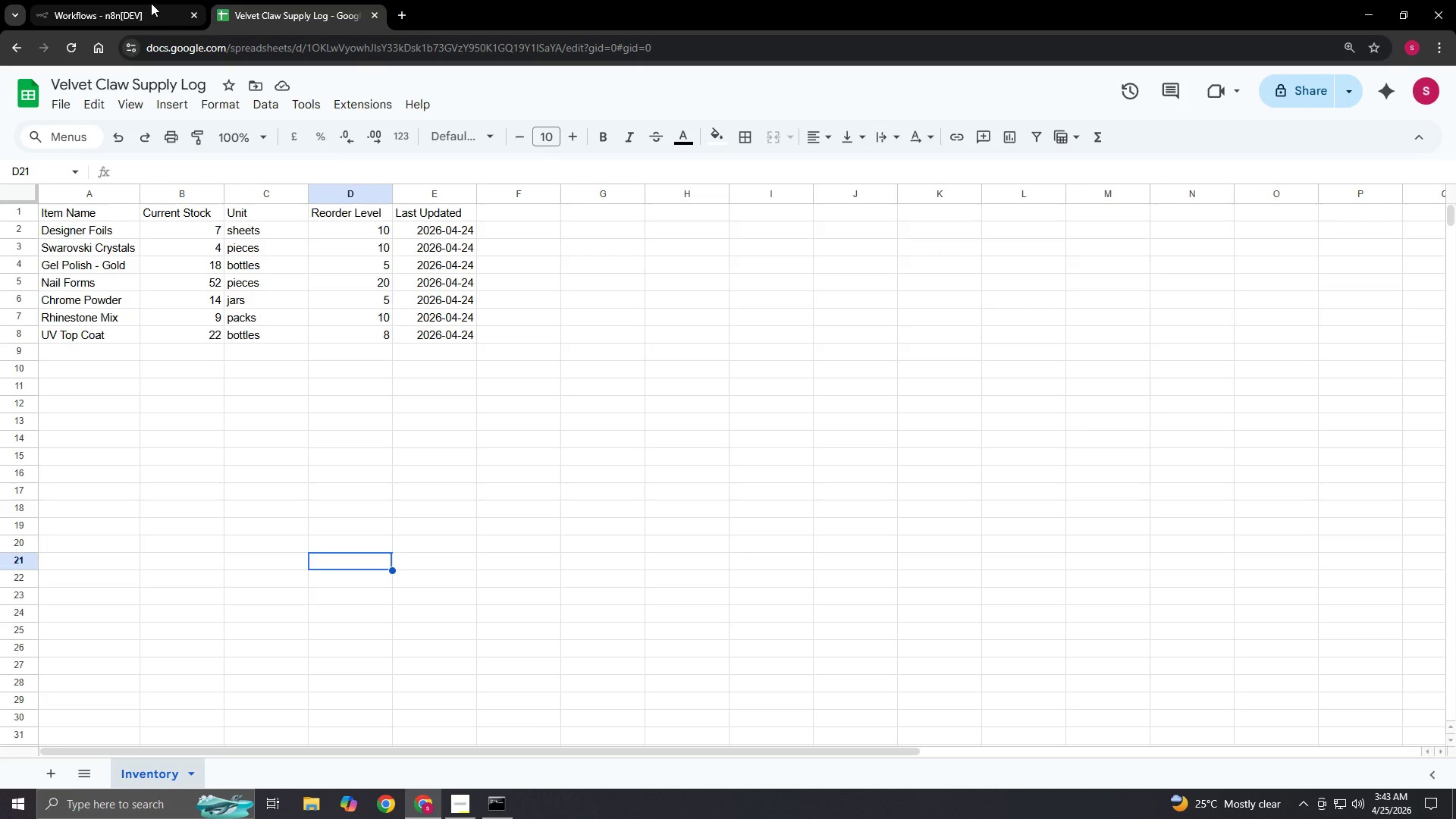 
left_click([151, 3])
 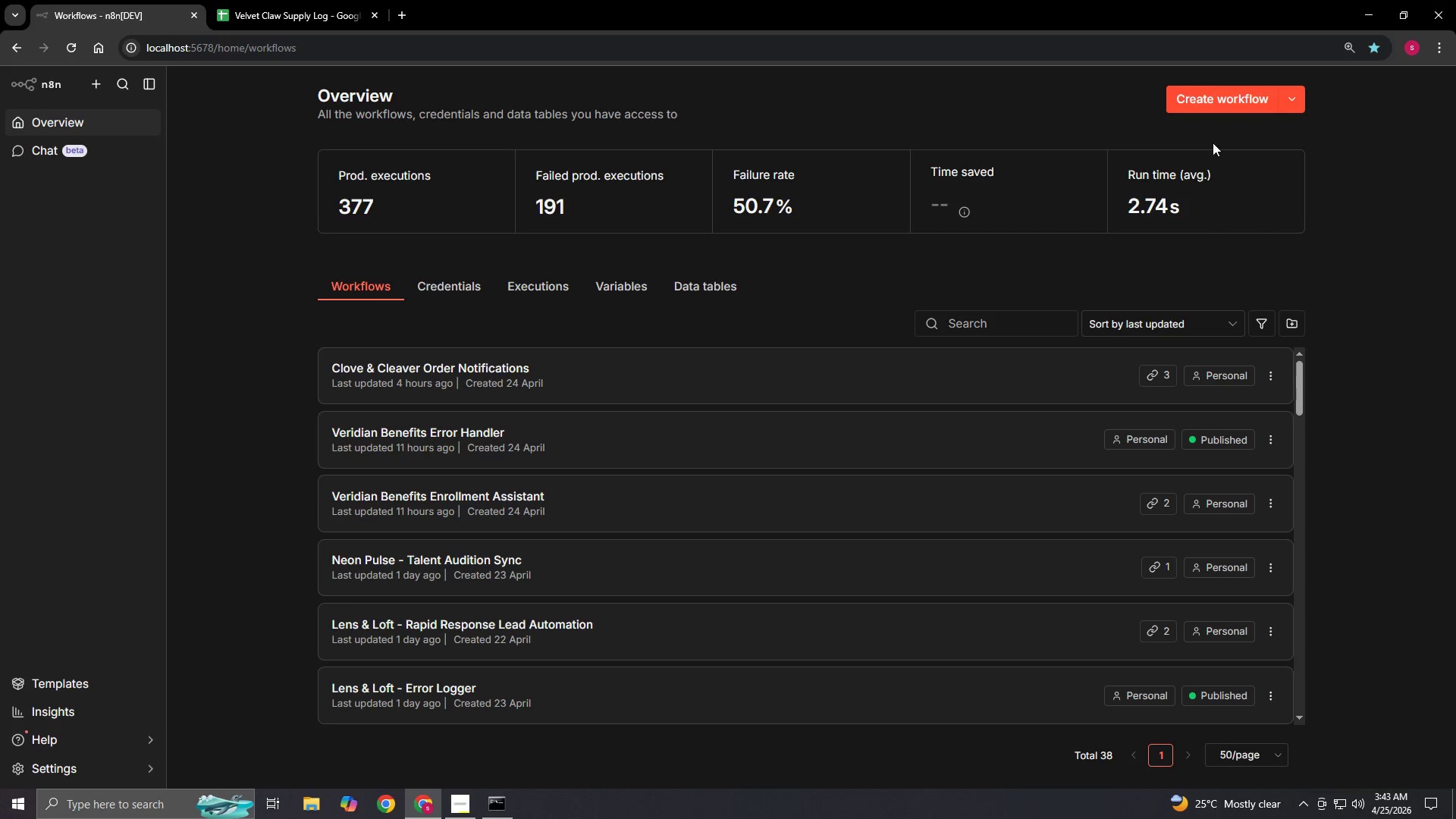 
left_click([1213, 112])
 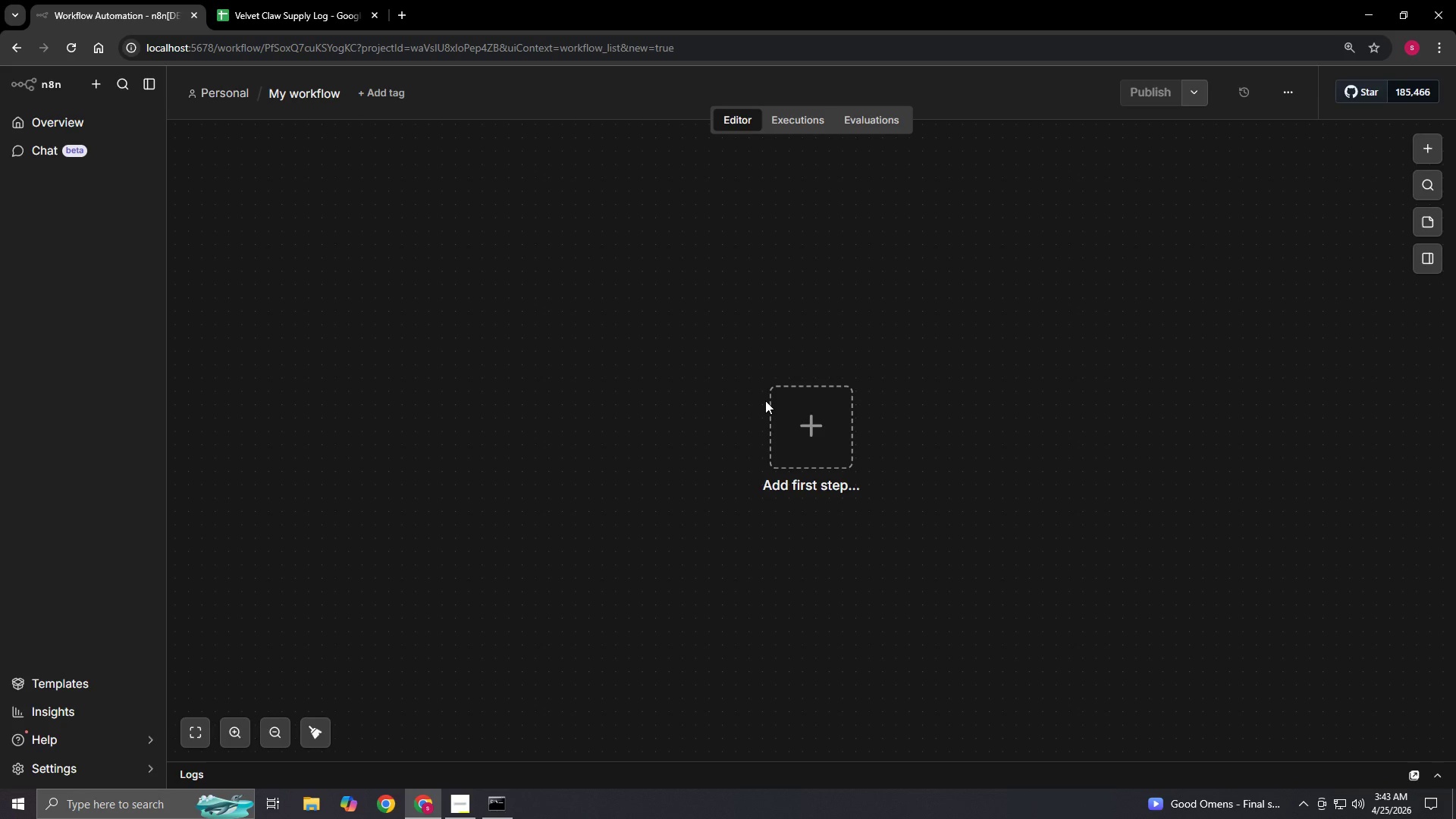 
wait(18.33)
 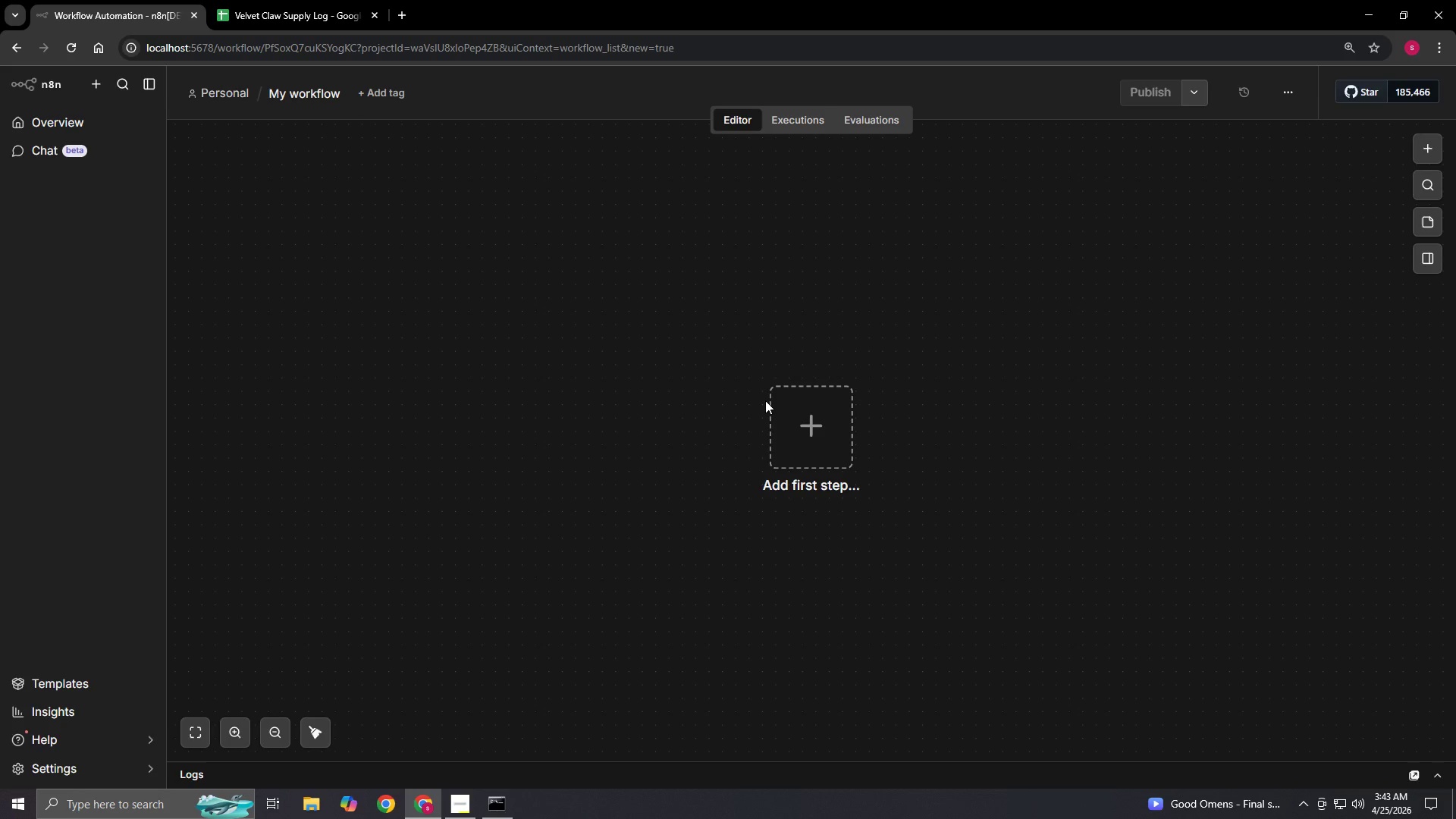 
left_click([332, 97])
 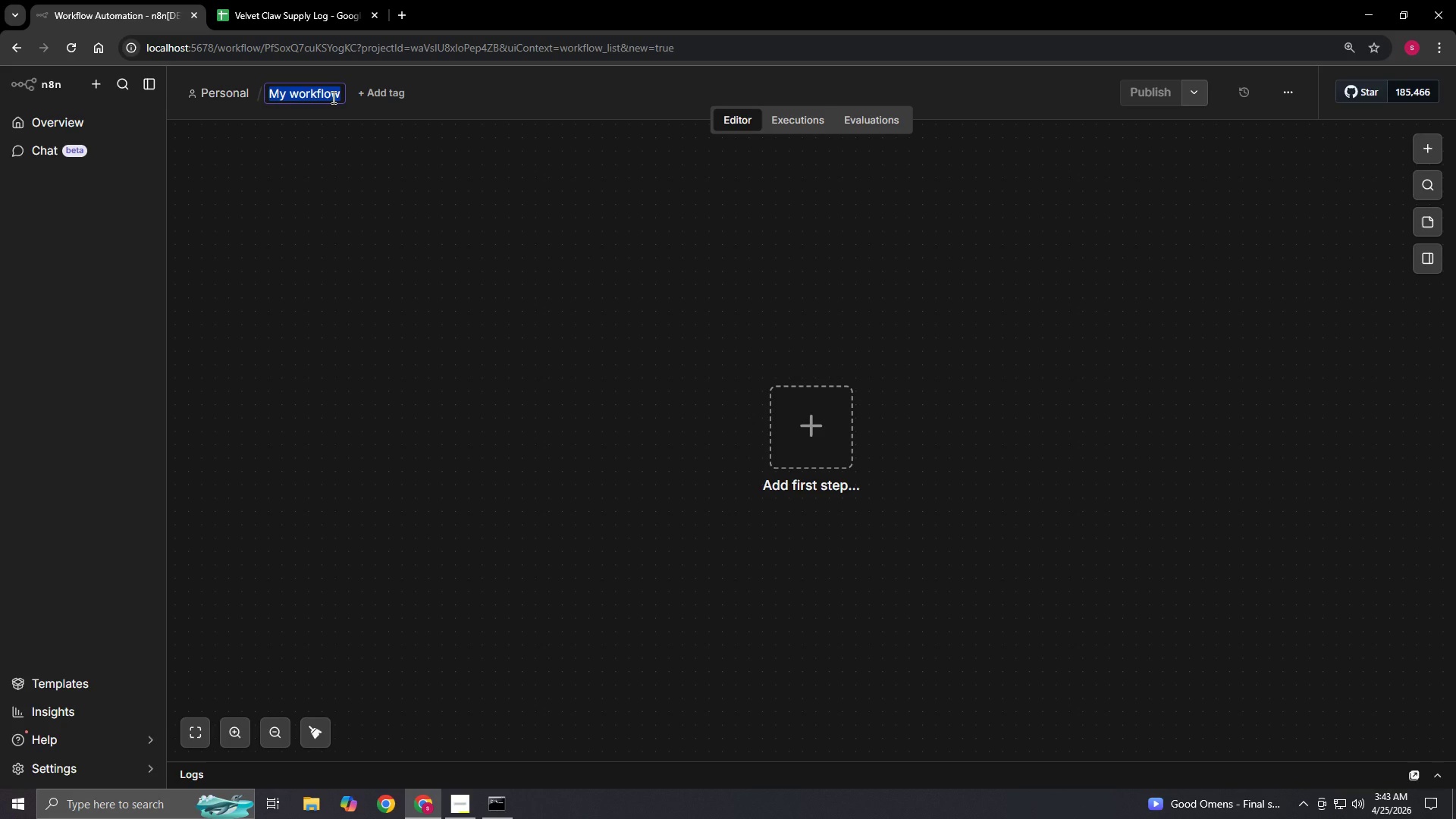 
wait(5.62)
 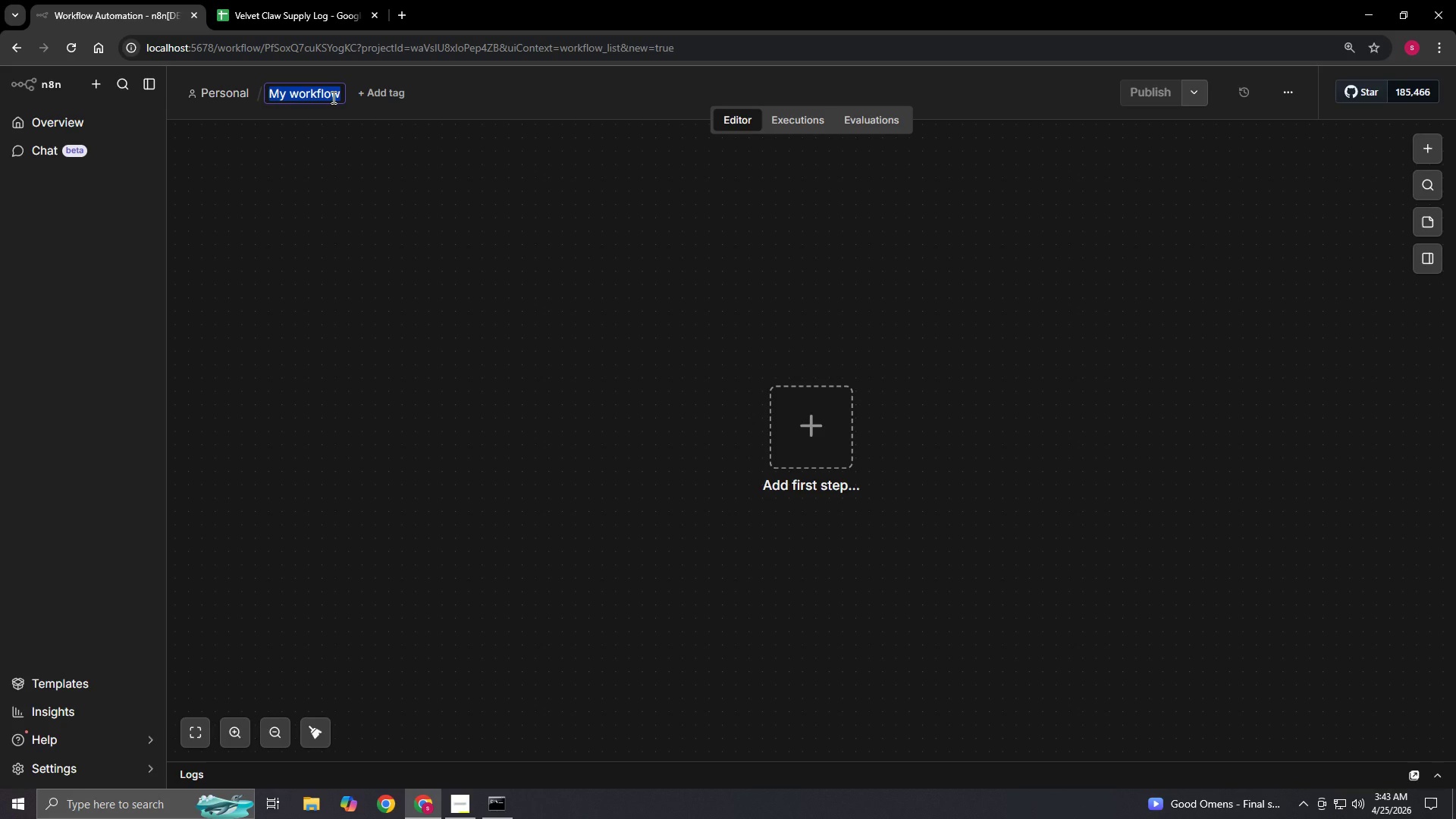 
key(ArrowRight)
 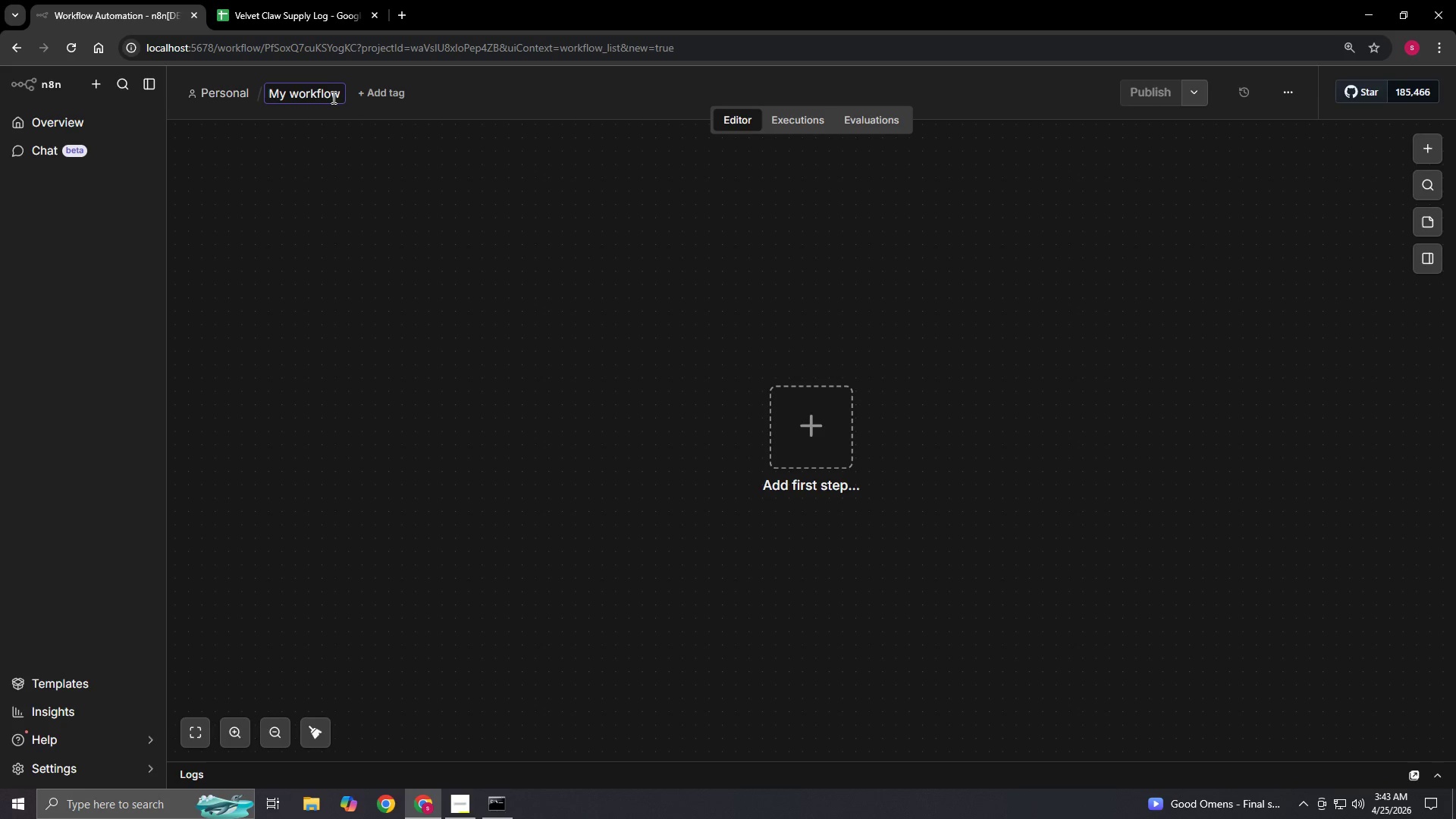 
key(Backspace)
key(Backspace)
key(Backspace)
key(Backspace)
key(Backspace)
key(Backspace)
key(Backspace)
key(Backspace)
key(Backspace)
key(Backspace)
key(Backspace)
type(Velvet)
 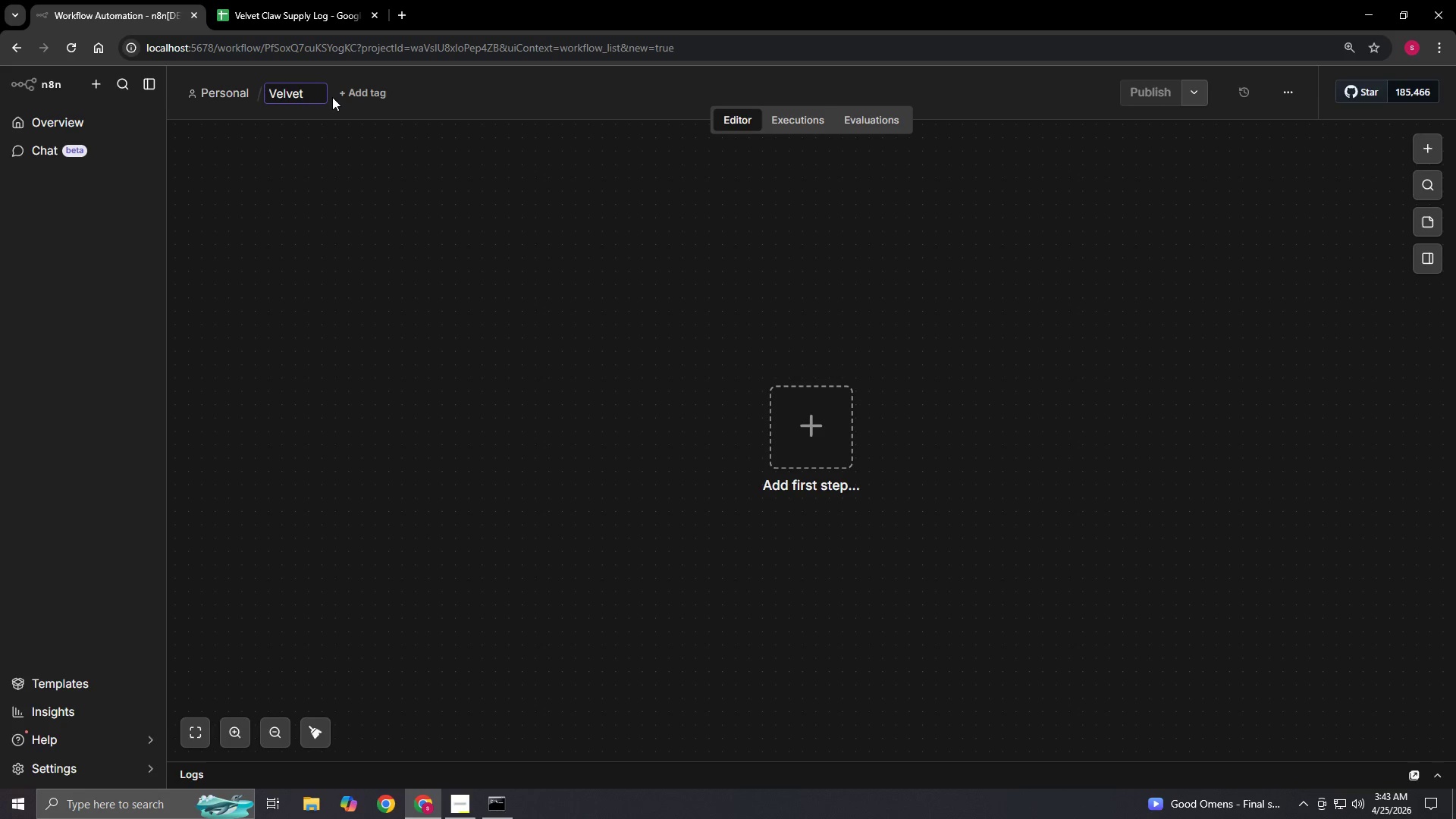 
wait(13.56)
 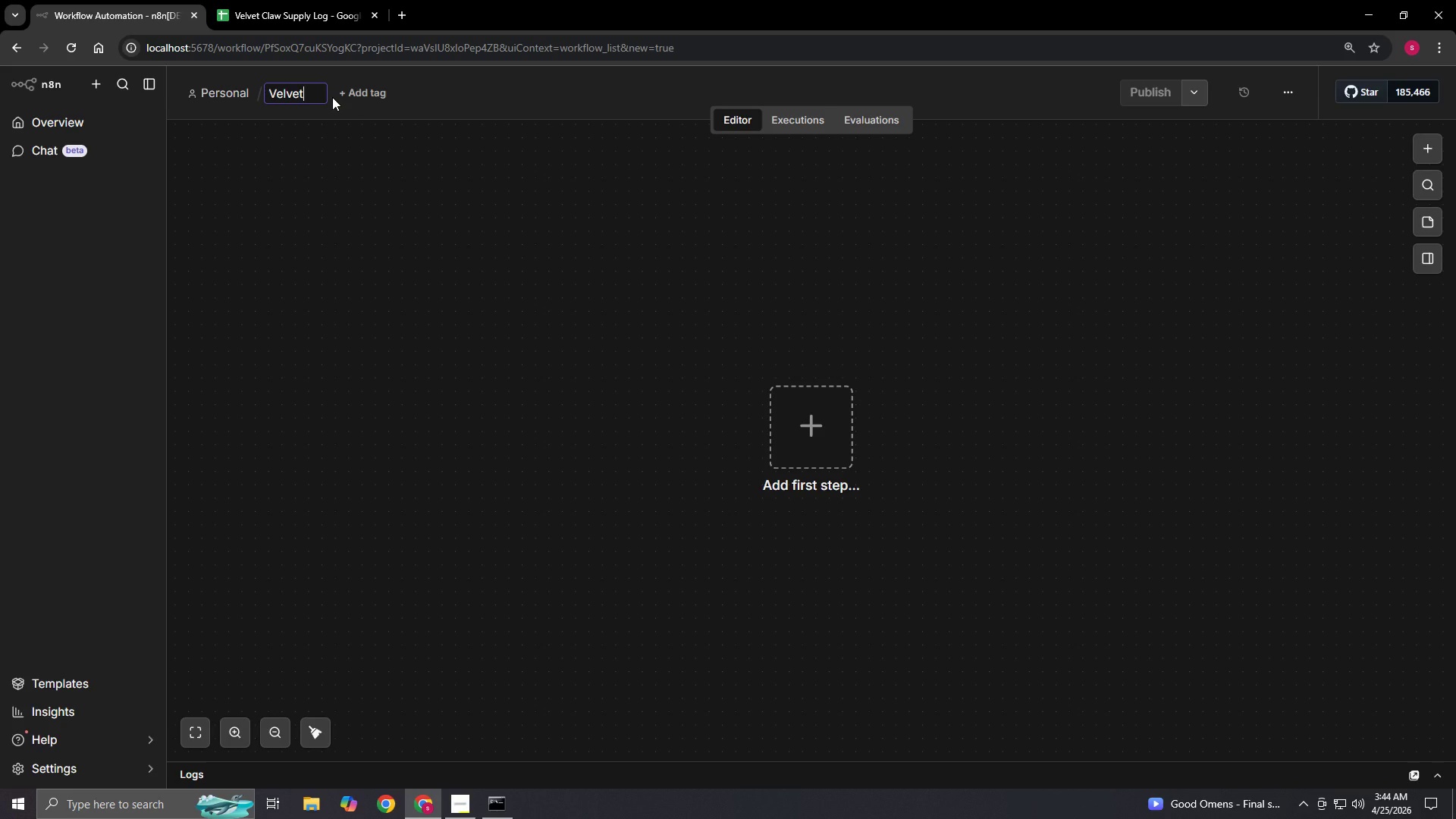 
type( Claw Premium Buffer System)
 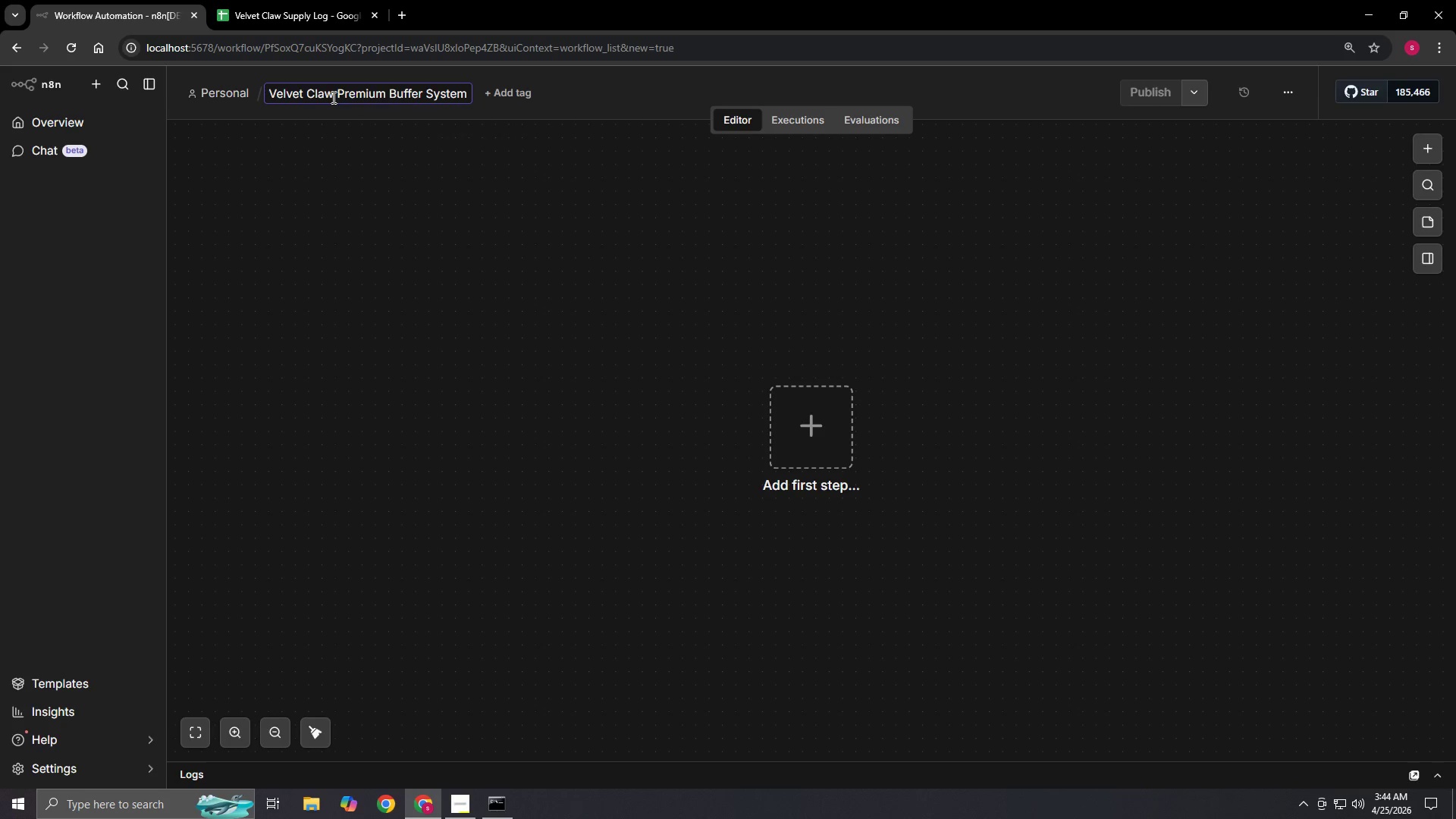 
wait(7.66)
 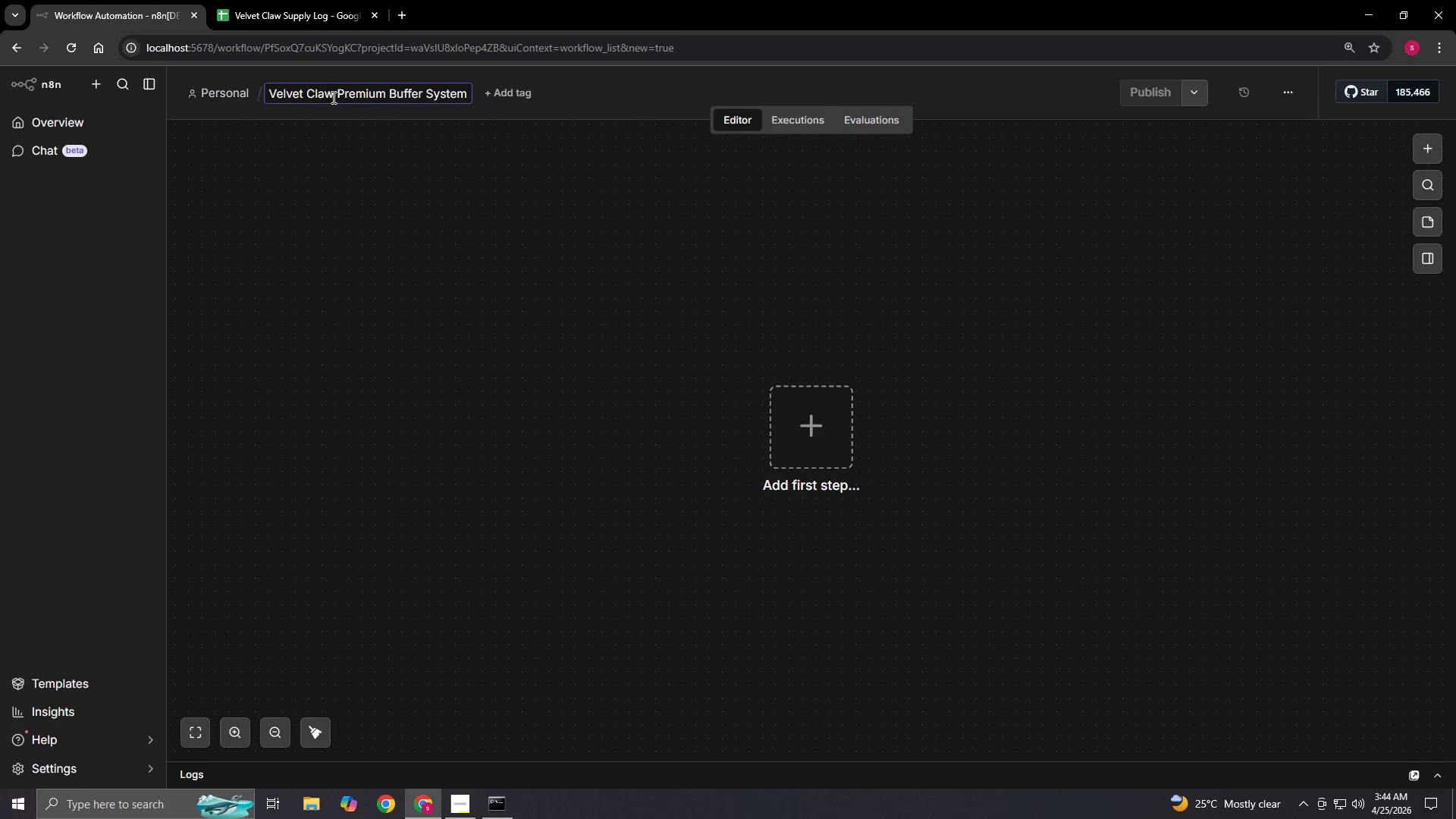 
left_click([419, 232])
 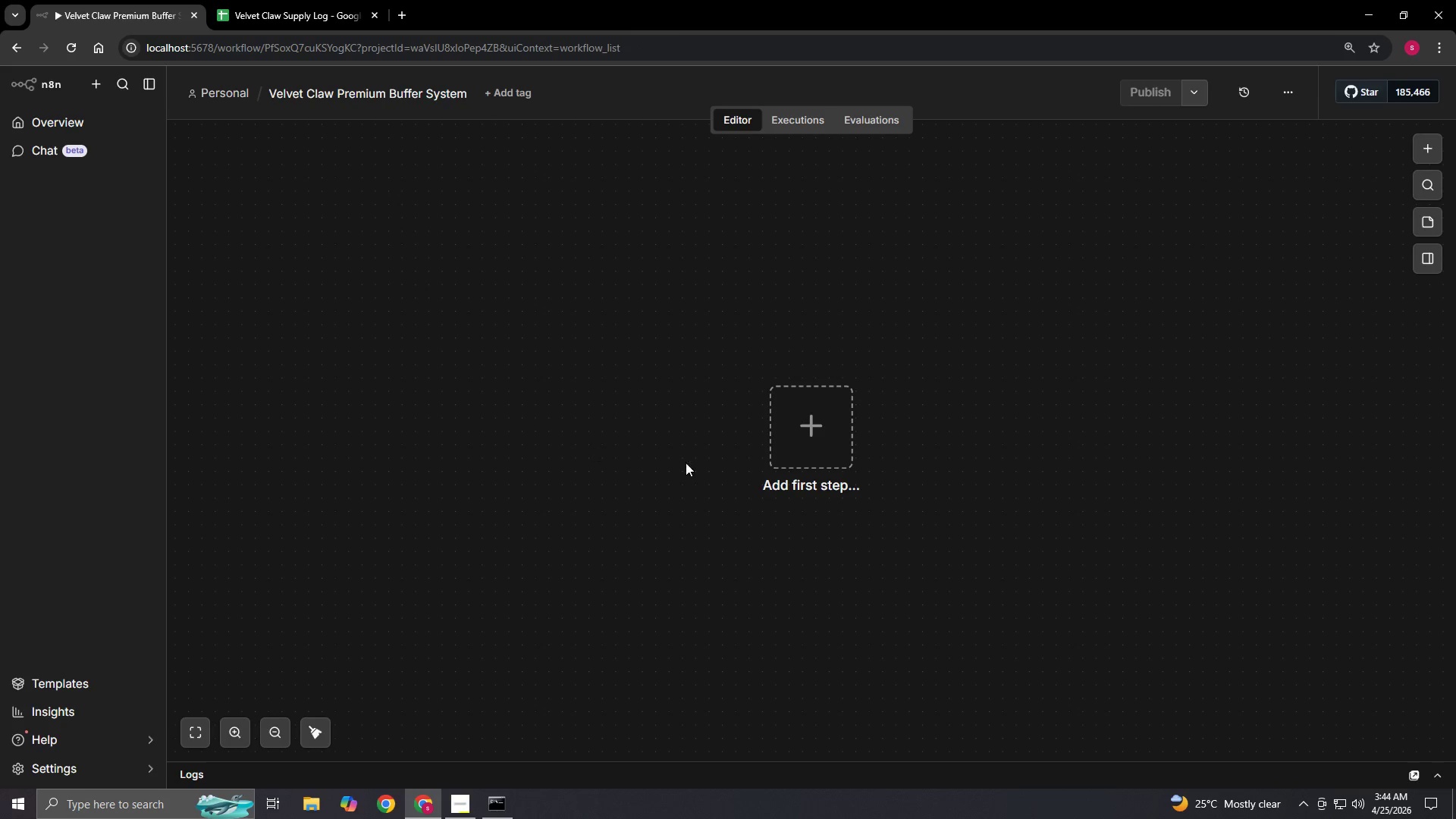 
left_click([814, 421])
 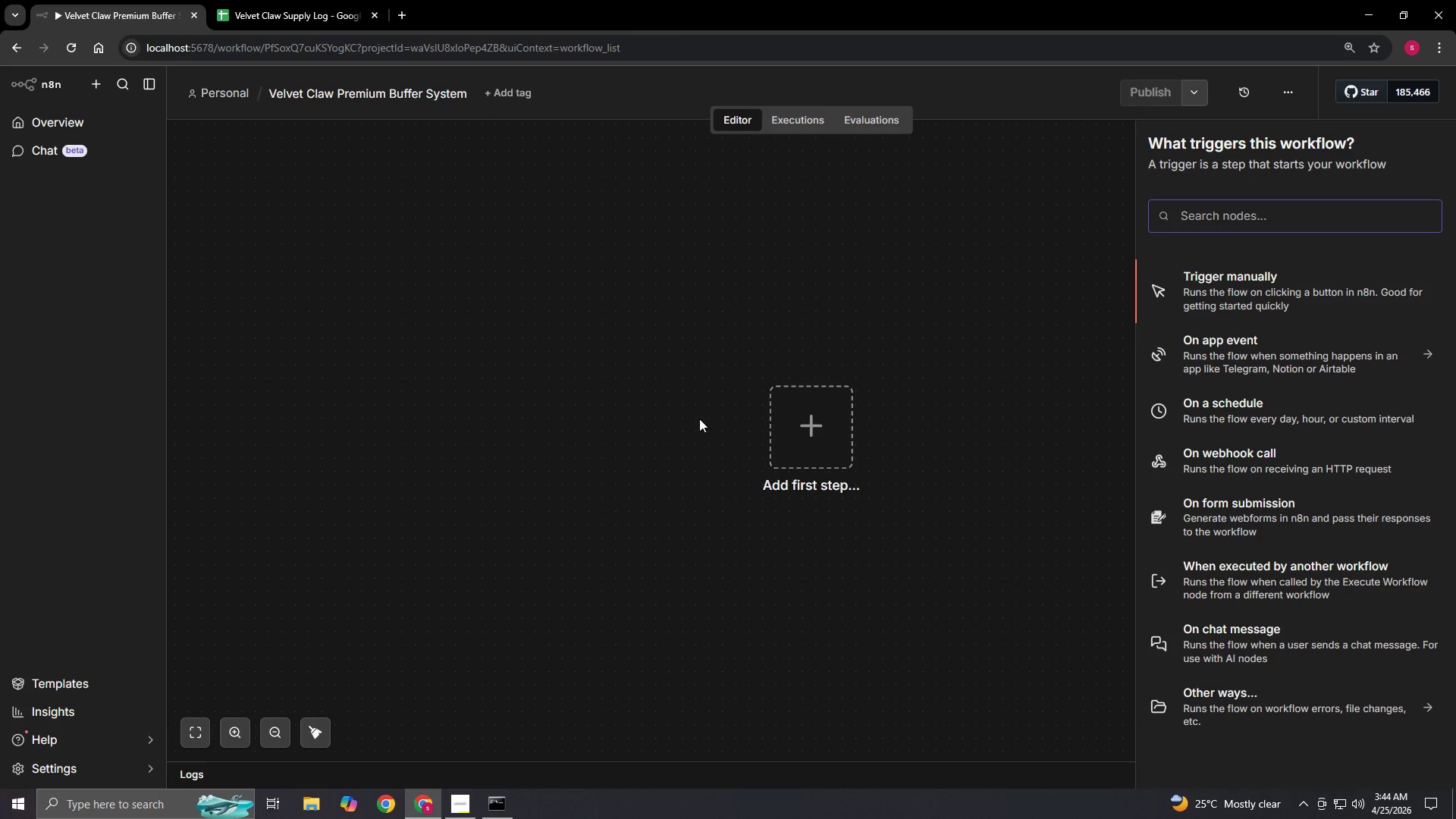 
type(Google ca)
key(Backspace)
key(Backspace)
type(Ca)
key(Backspace)
key(Backspace)
type( Calendar)
 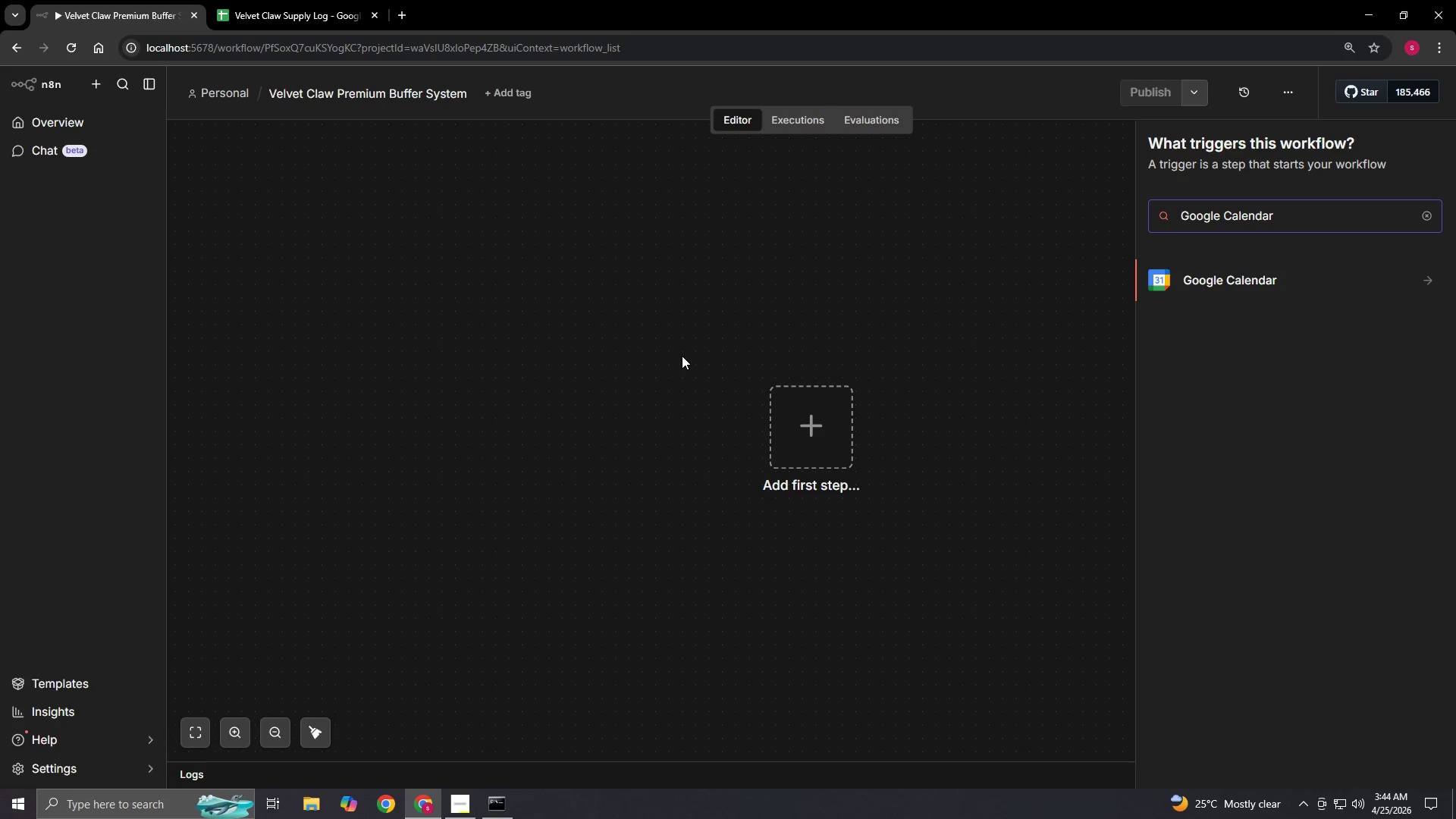 
left_click([1270, 278])
 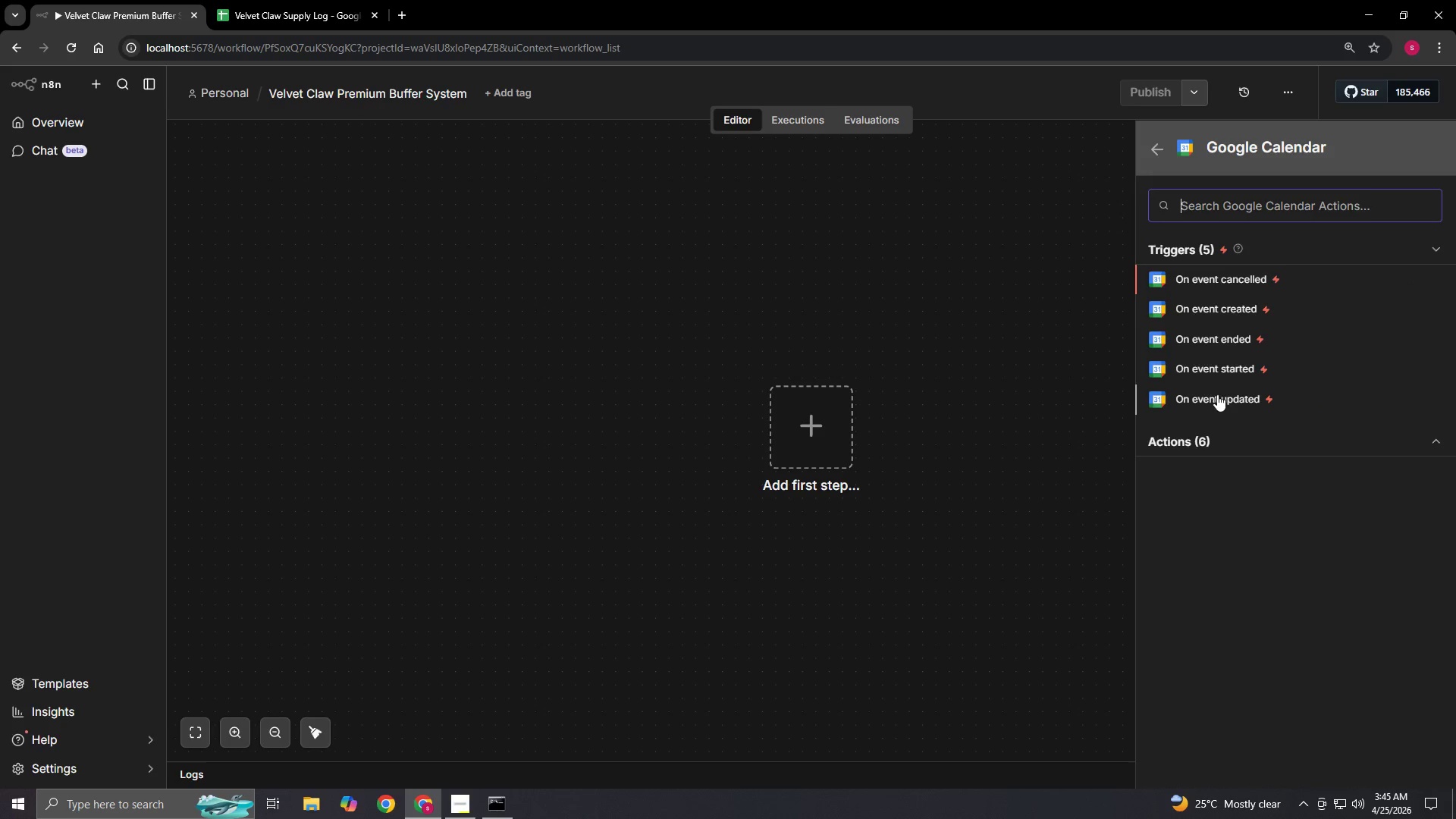 
wait(12.75)
 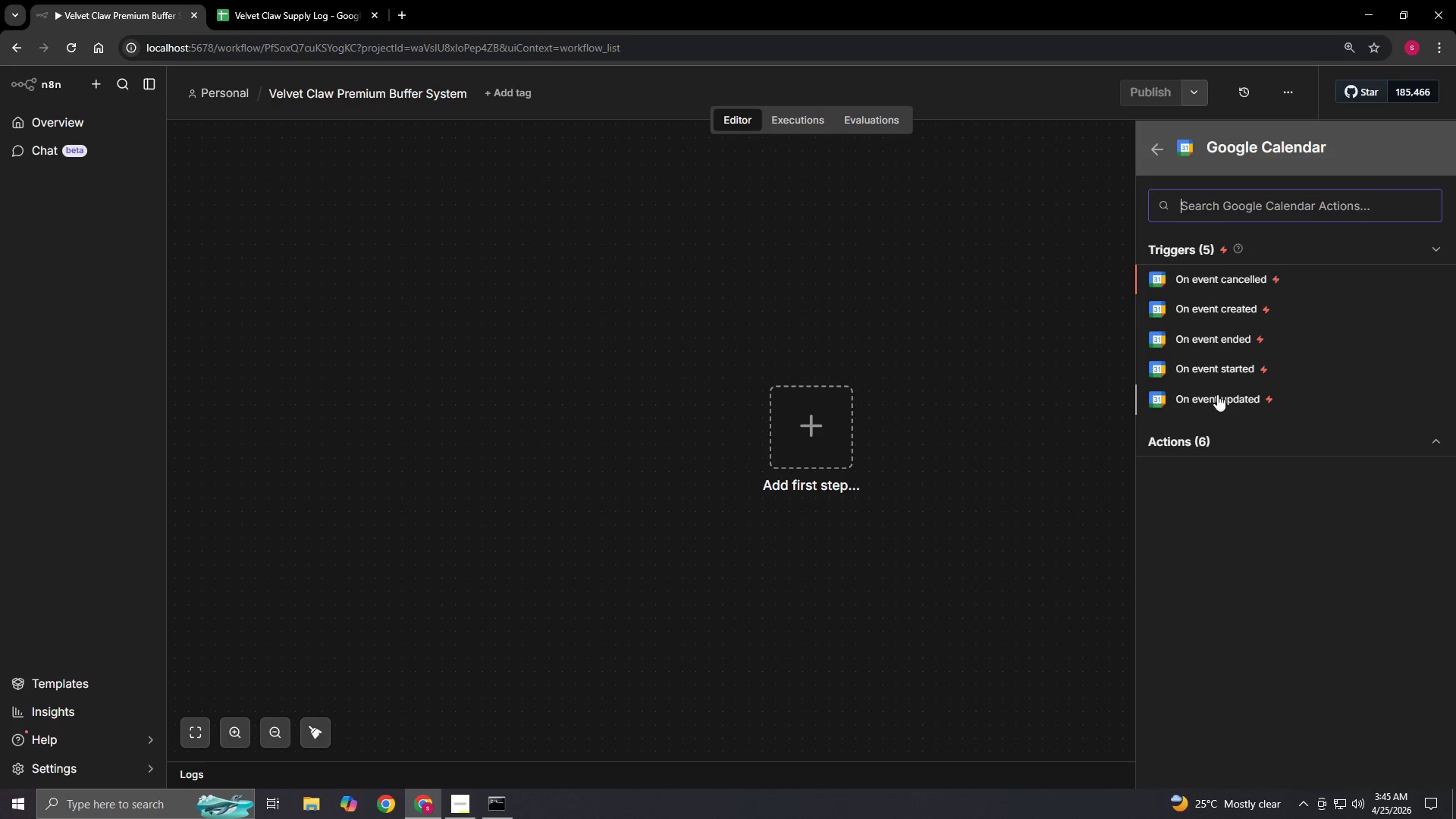 
left_click([1246, 318])
 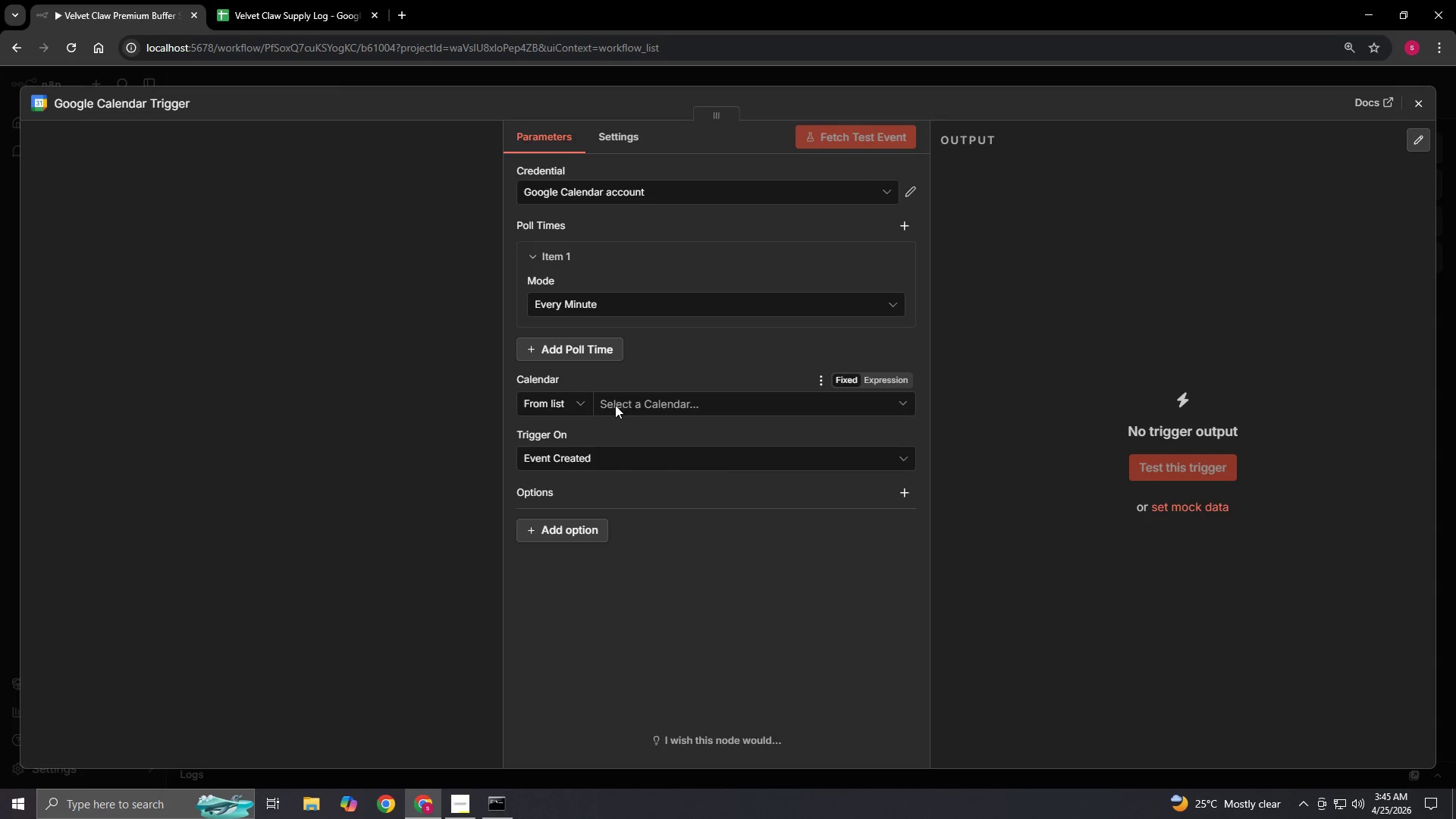 
left_click([616, 407])
 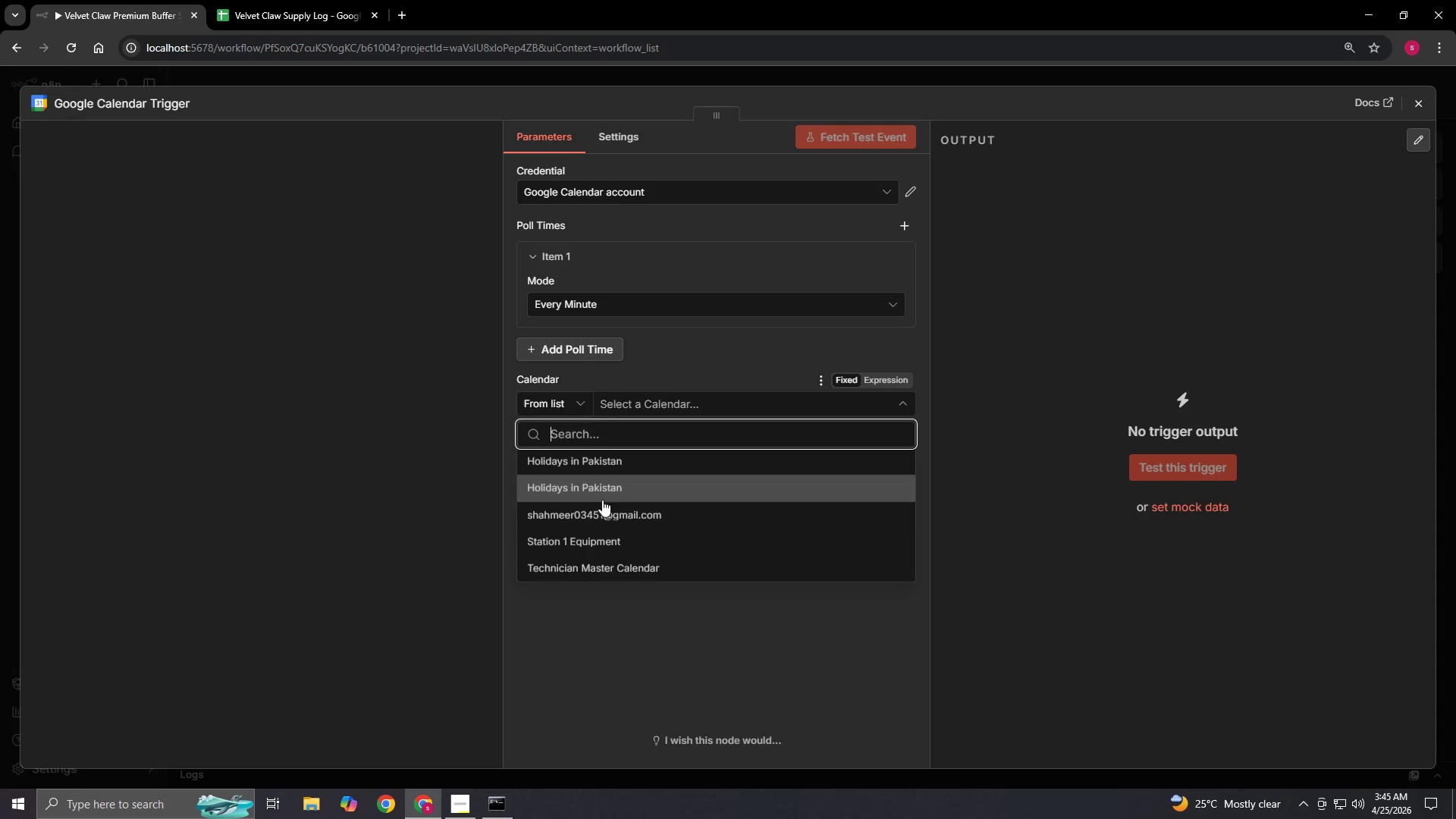 
wait(5.88)
 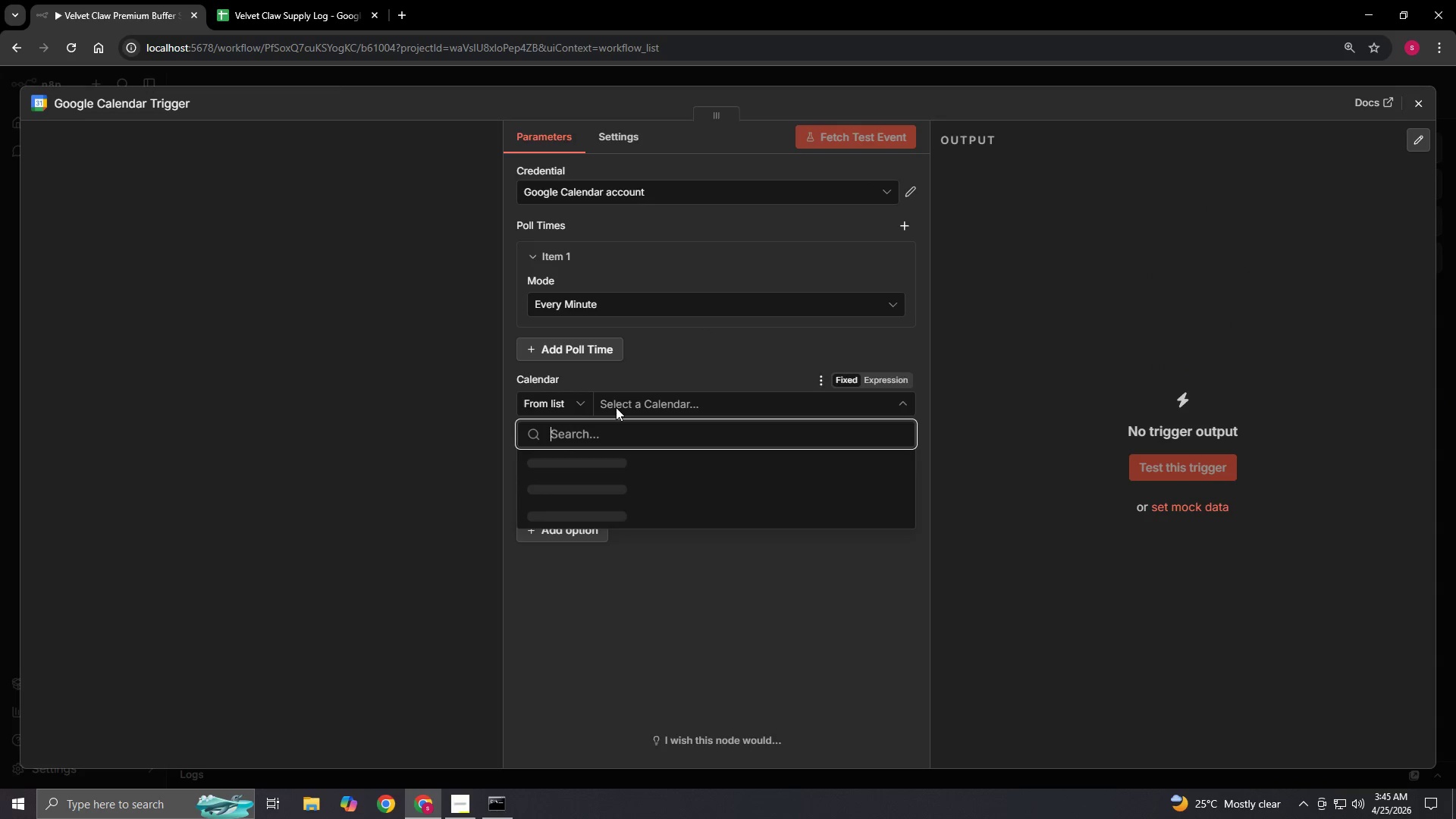 
left_click([595, 560])
 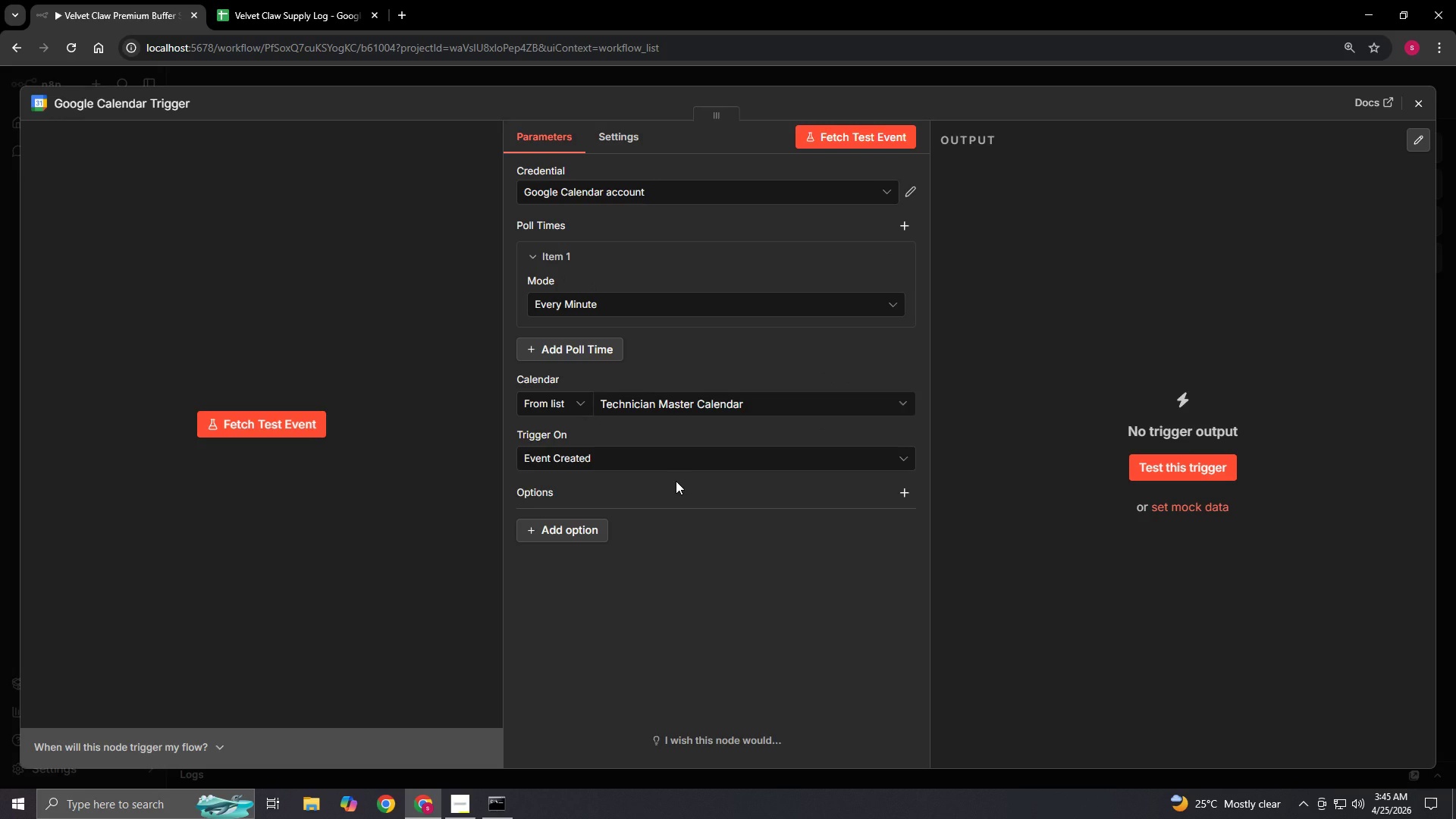 
wait(10.97)
 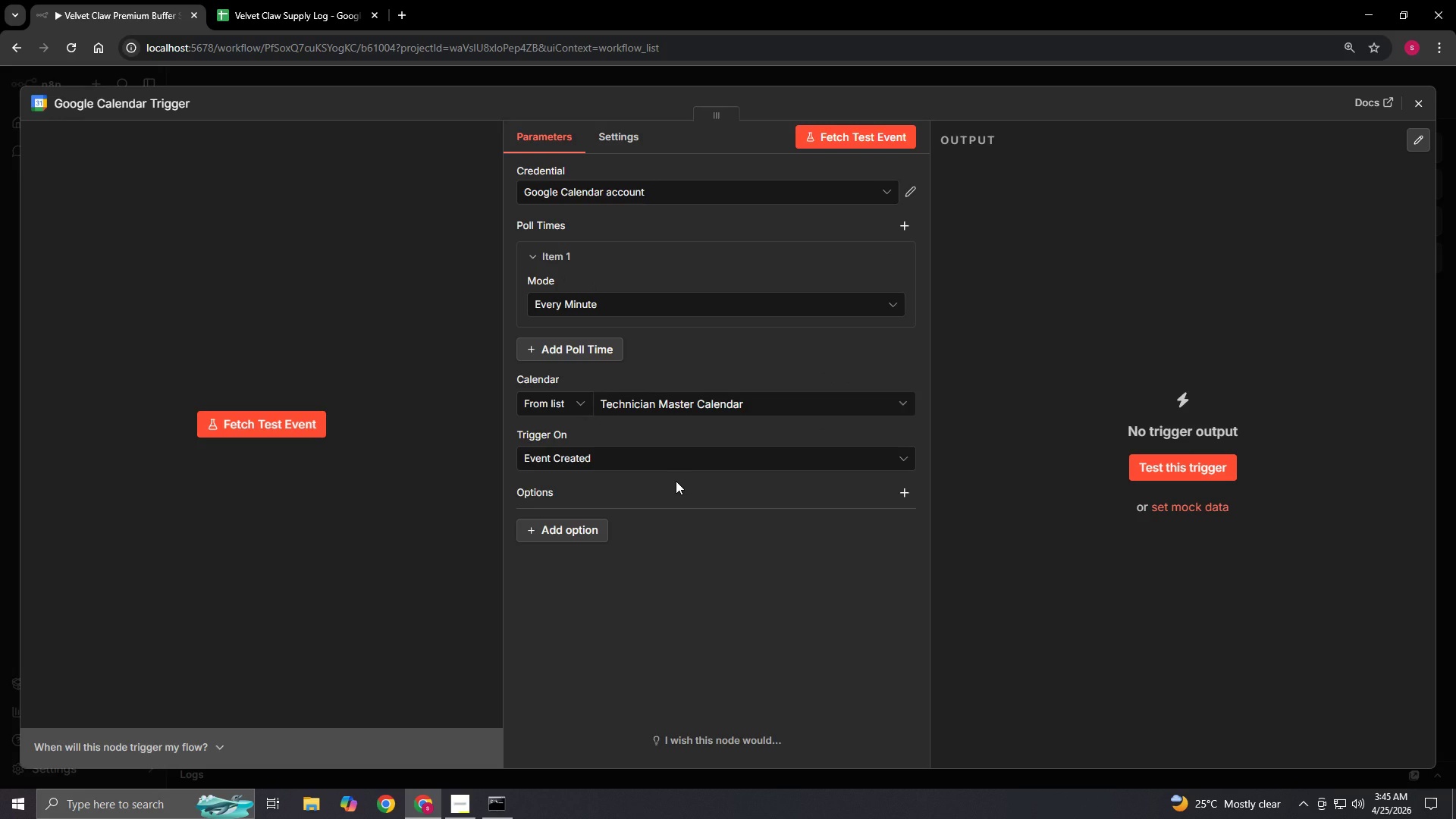 
left_click([1421, 106])
 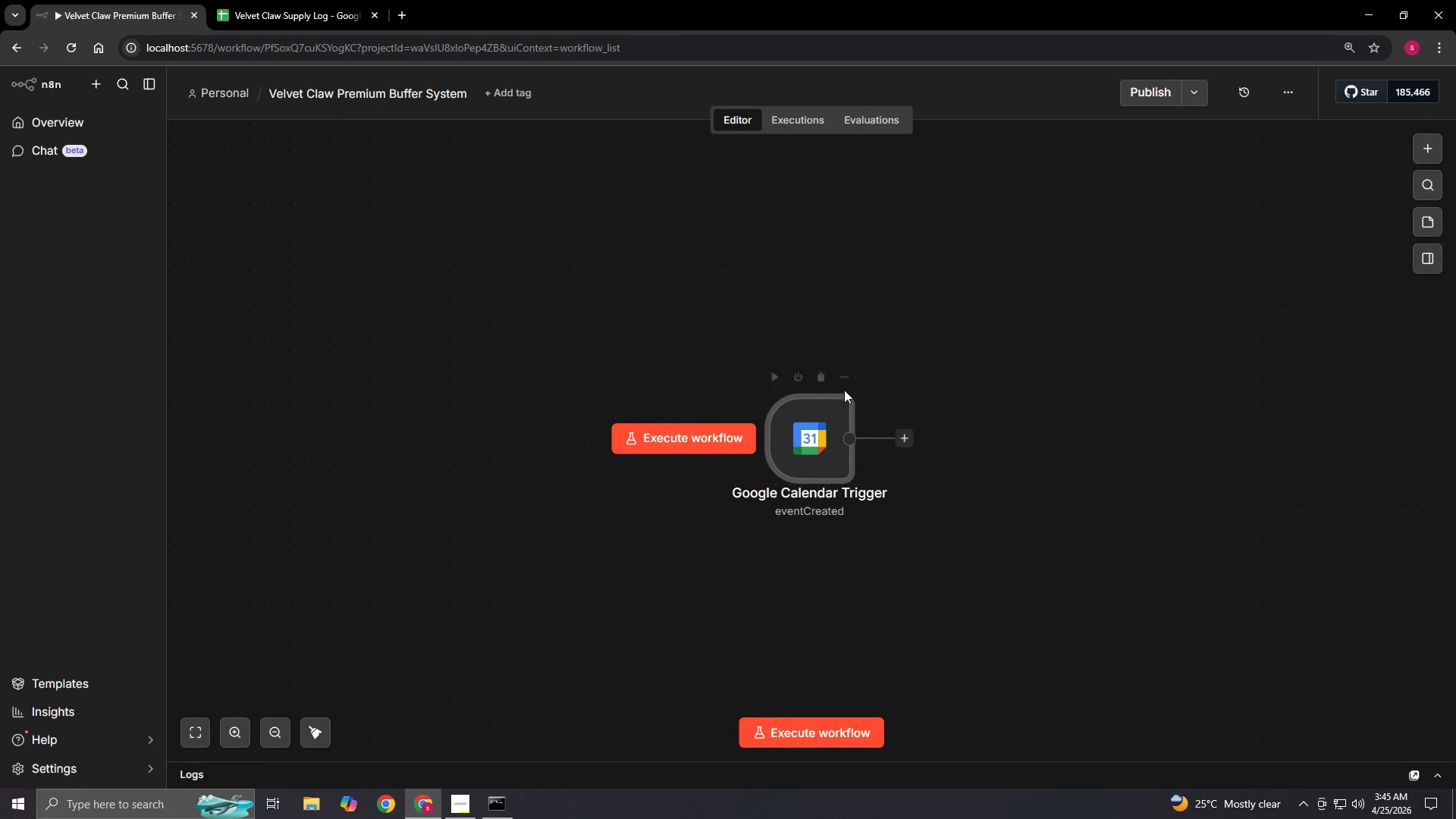 
left_click([846, 381])
 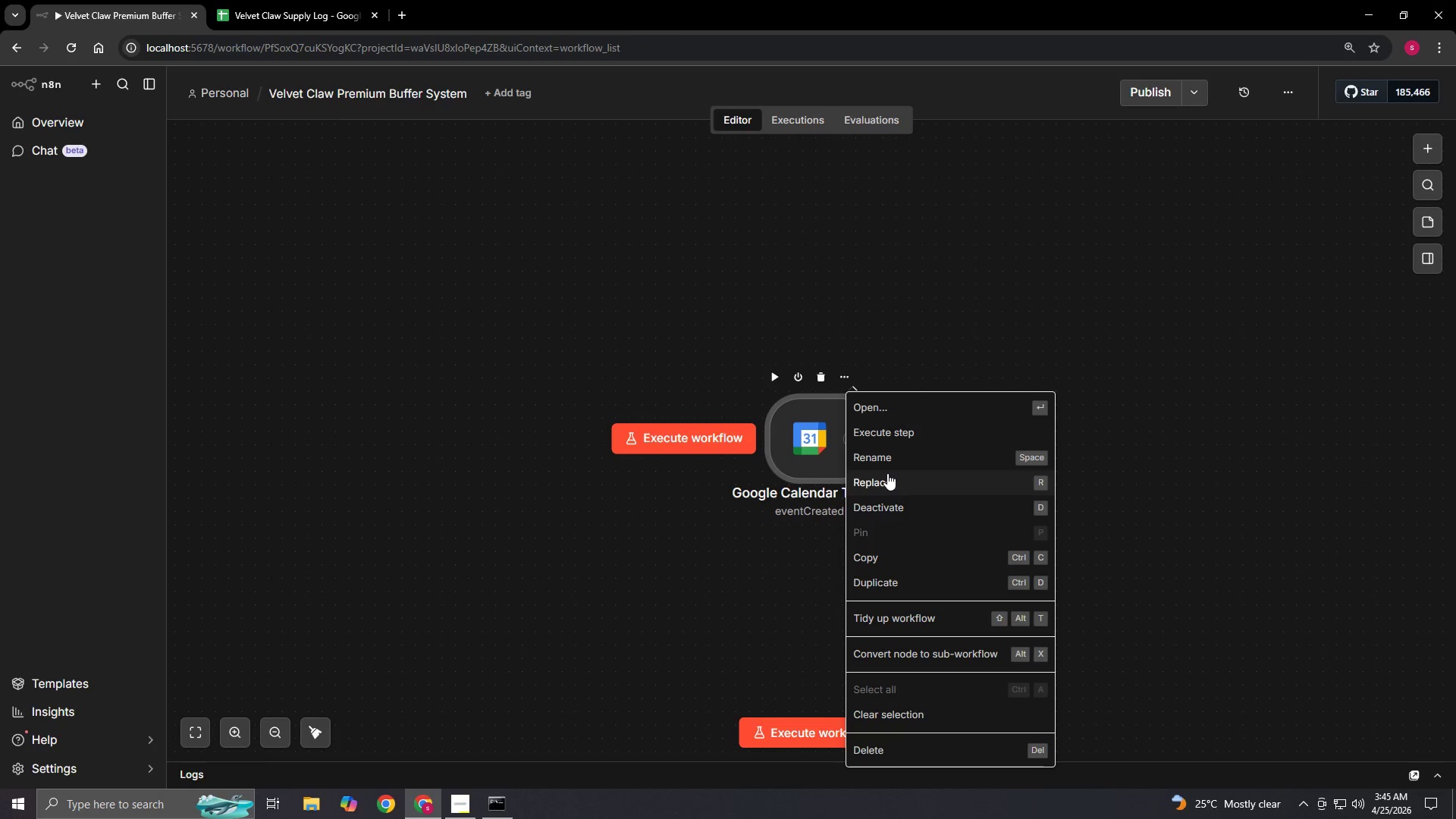 
left_click([886, 455])
 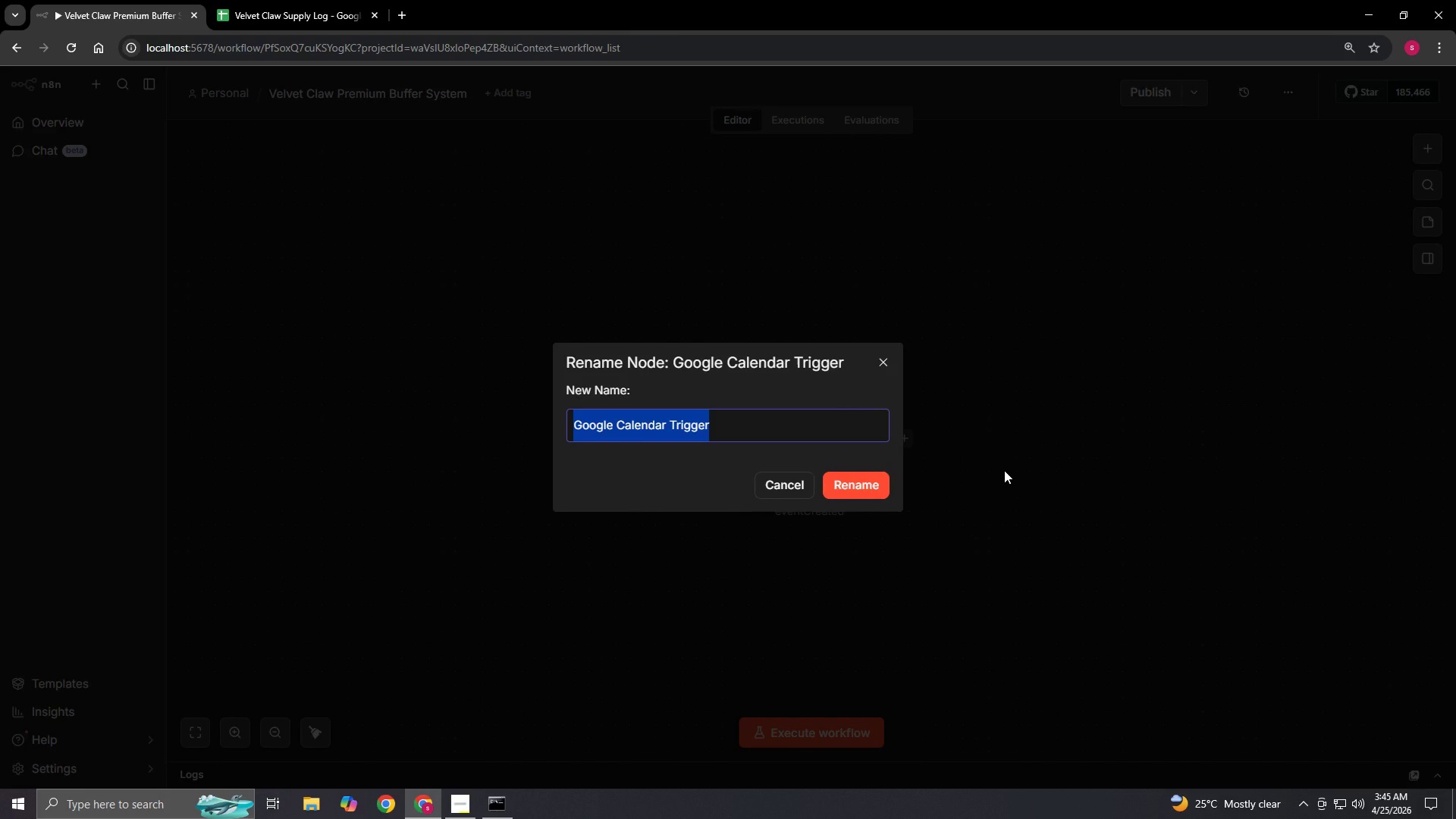 
key(ArrowRight)
 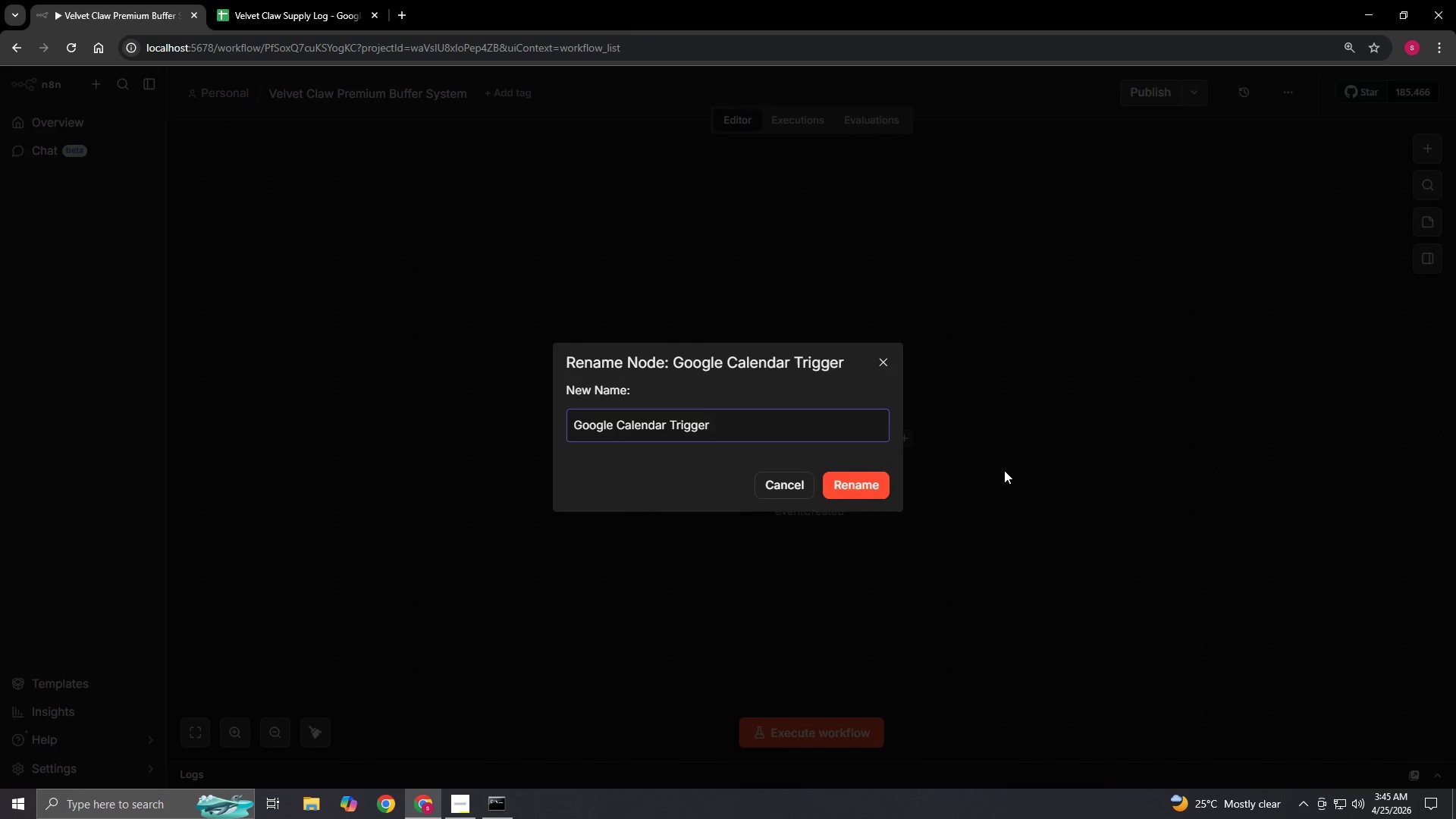 
key(Backspace)
 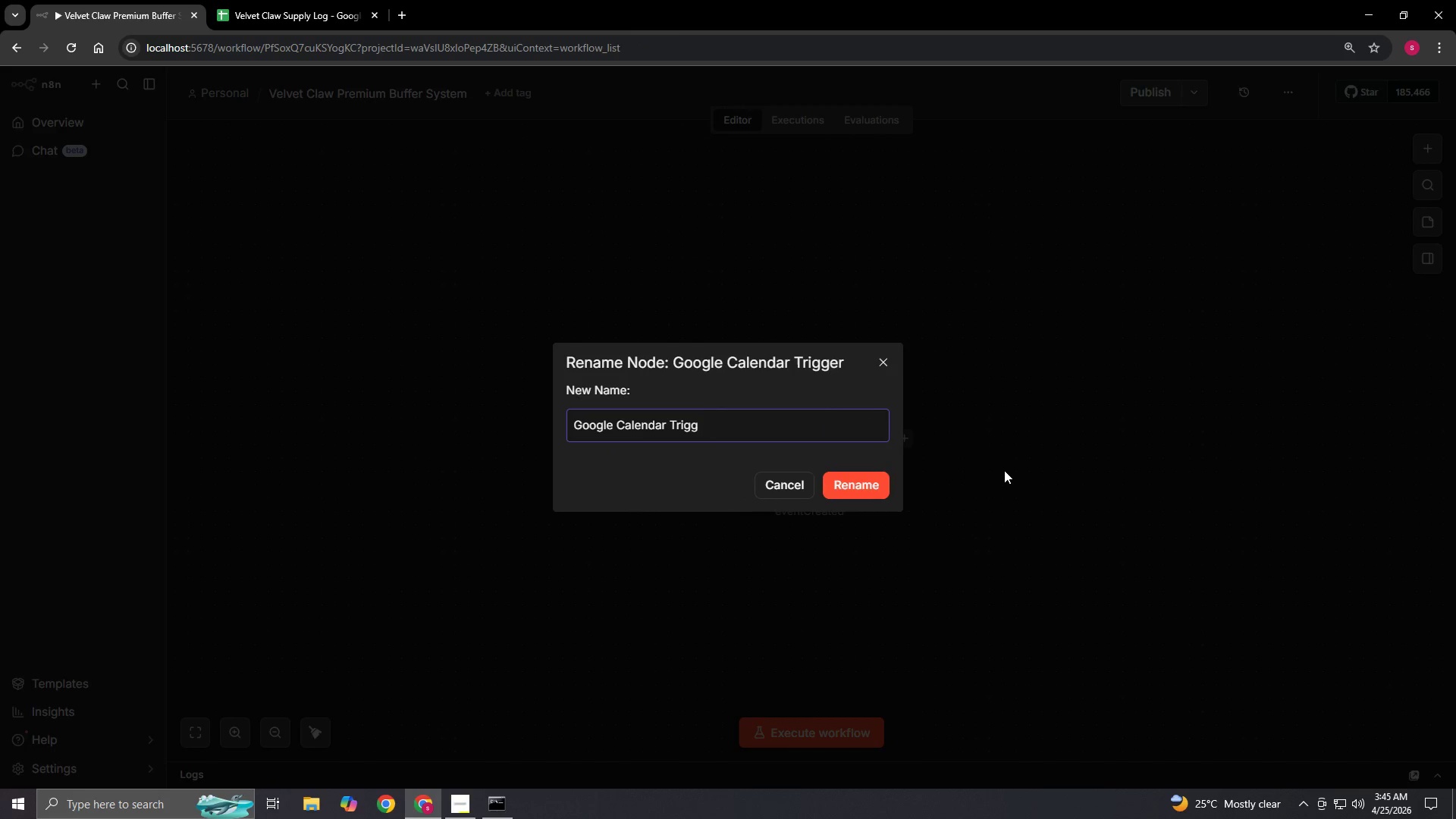 
key(Backspace)
 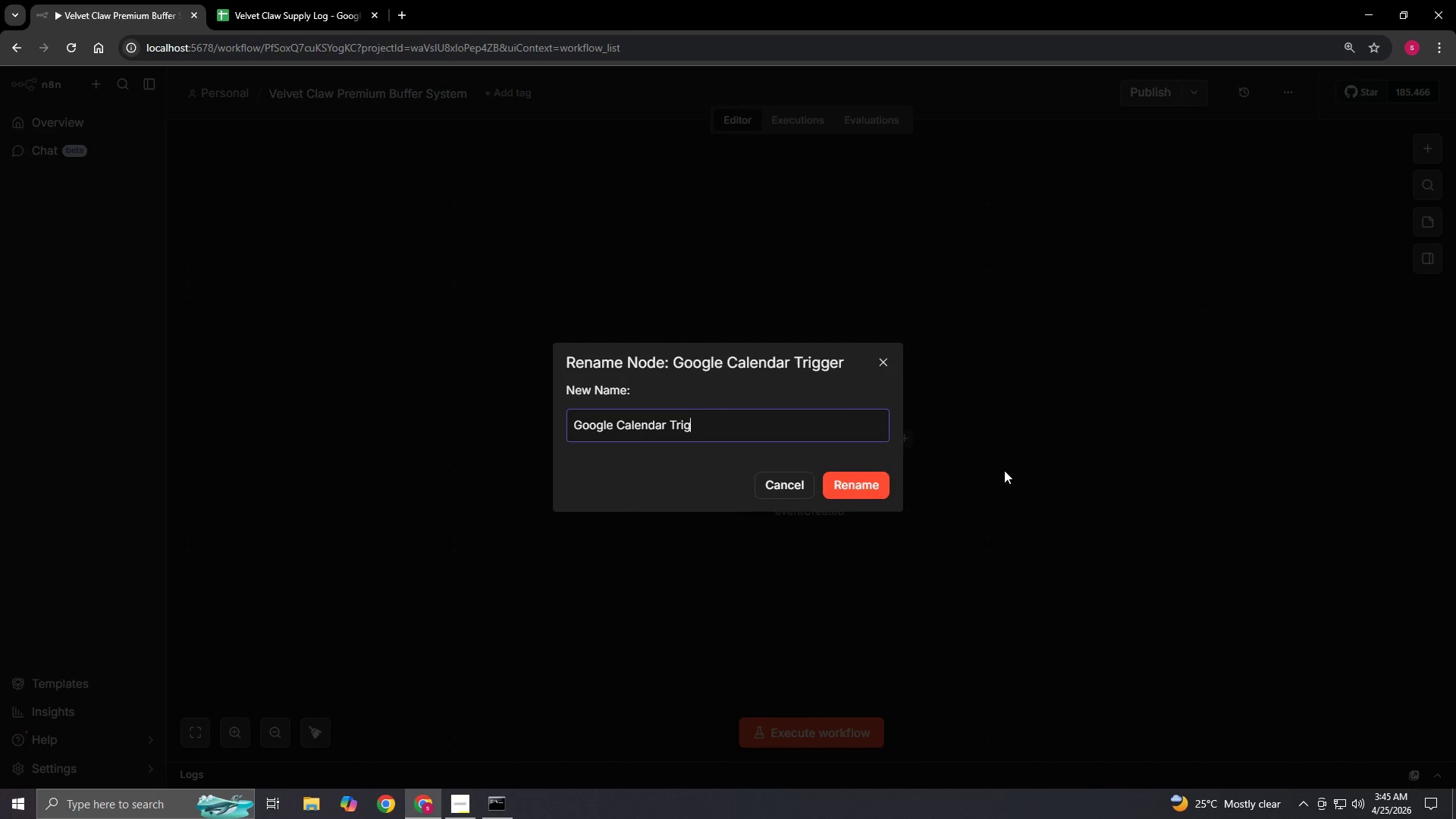 
key(Backspace)
 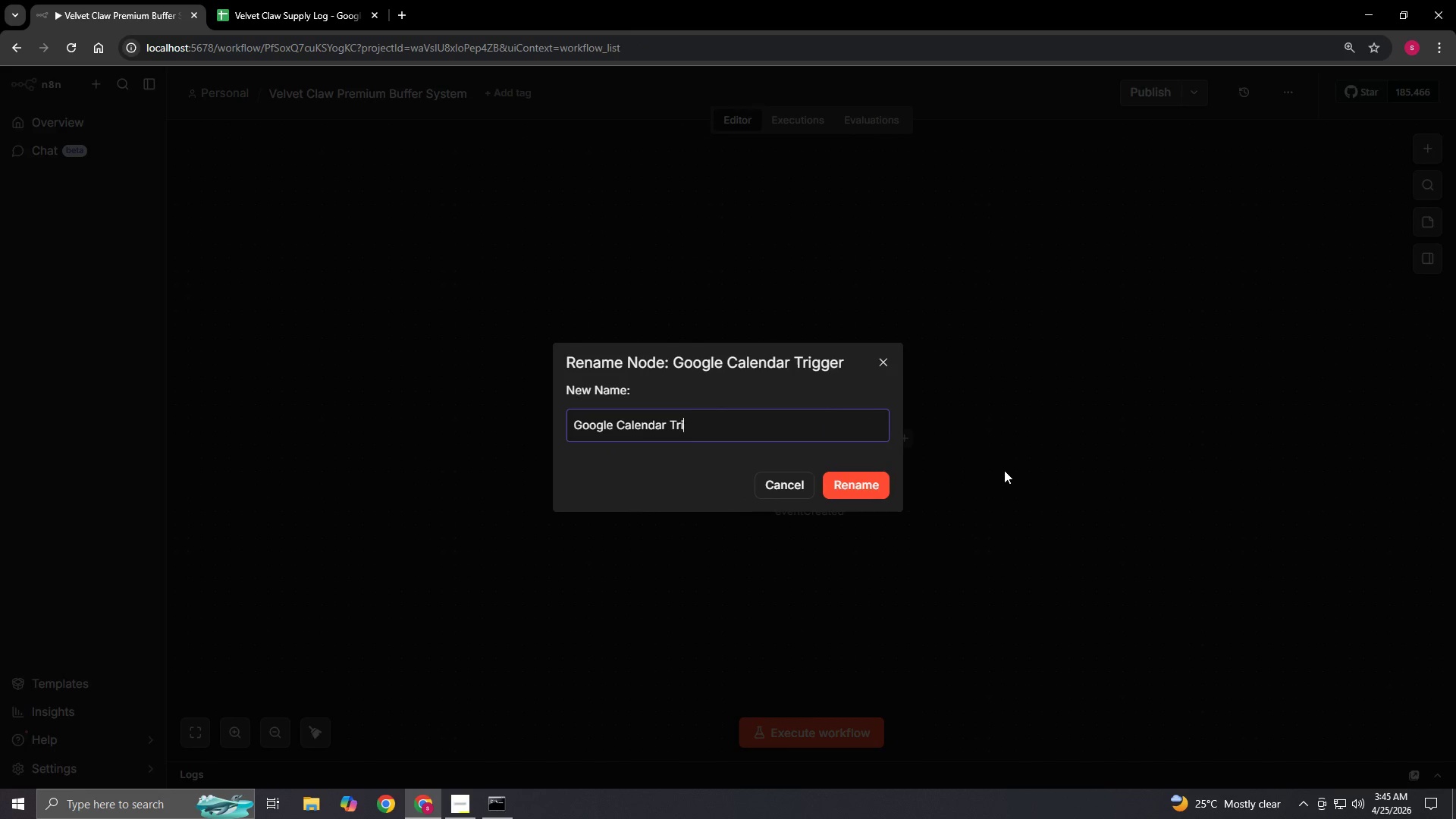 
key(Backspace)
 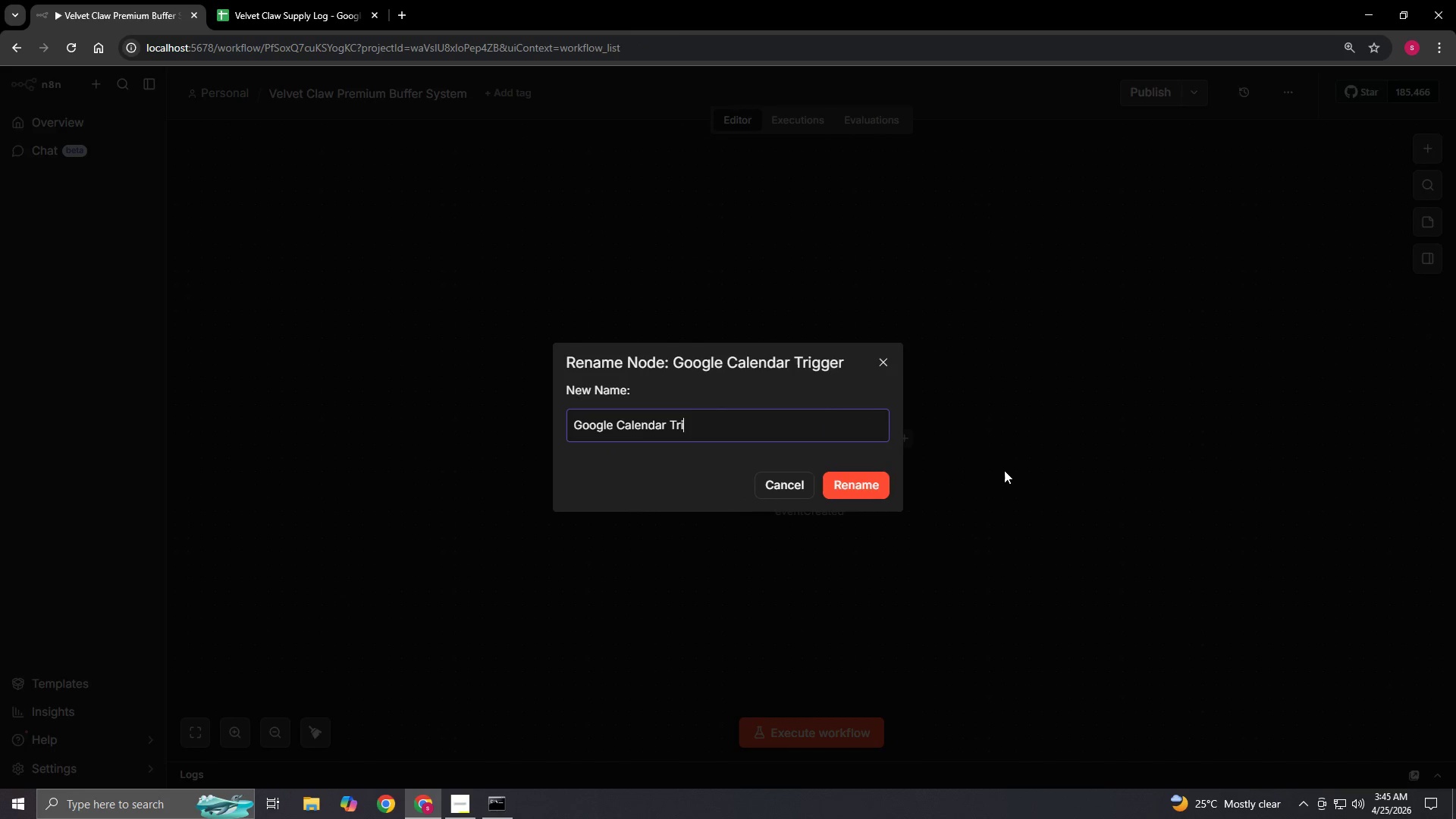 
key(Backspace)
 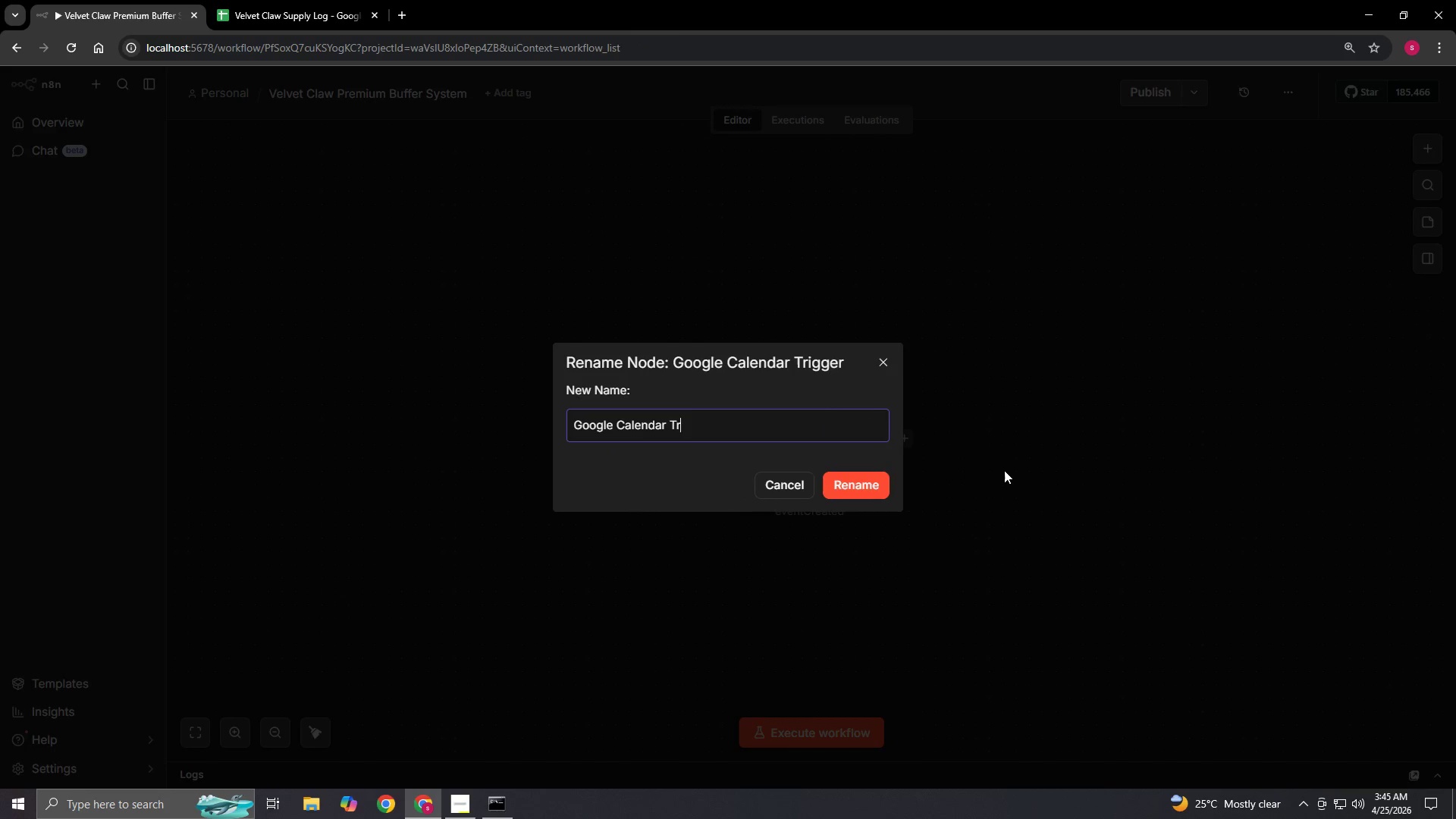 
key(Backspace)
 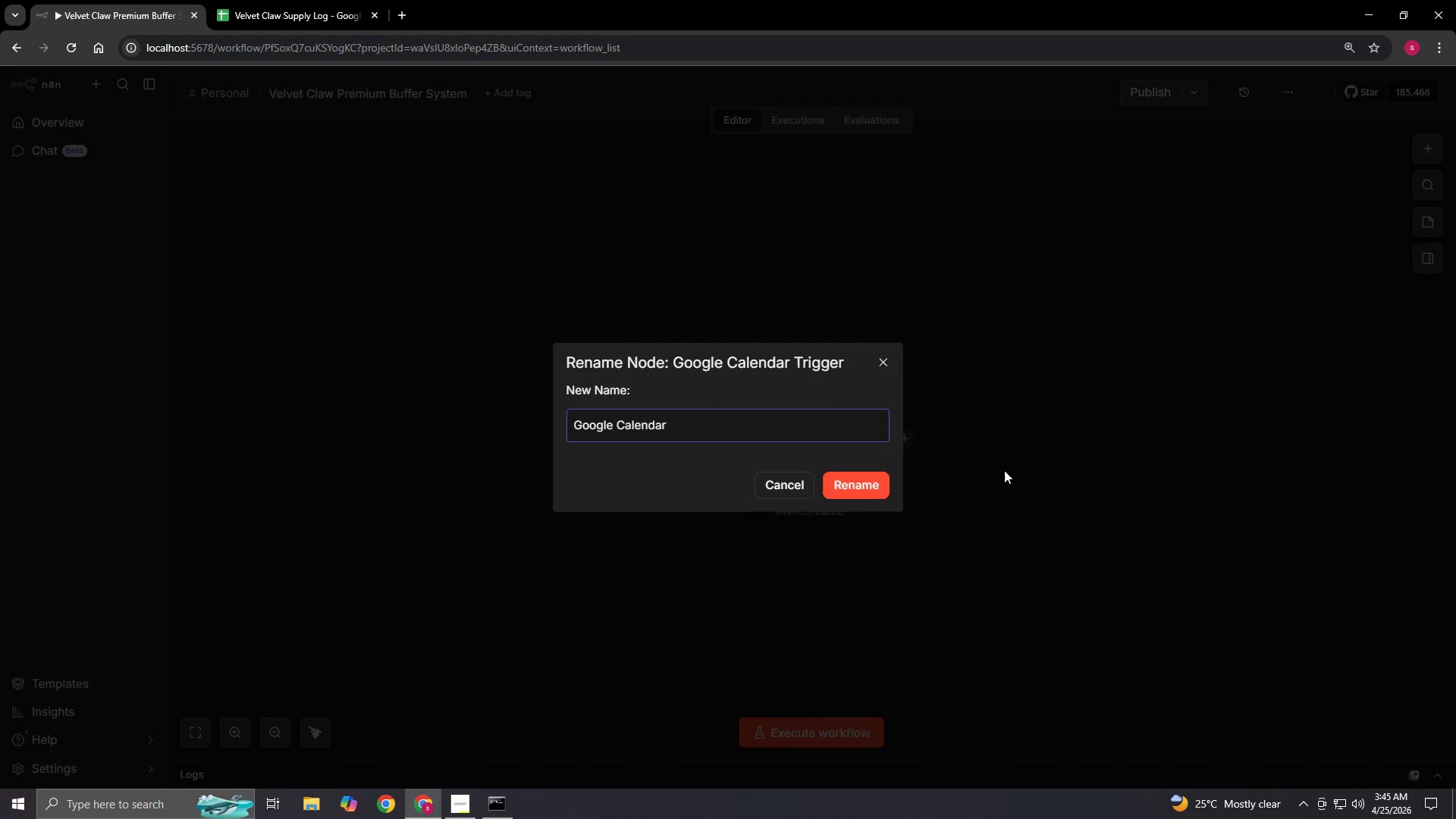 
key(Backspace)
 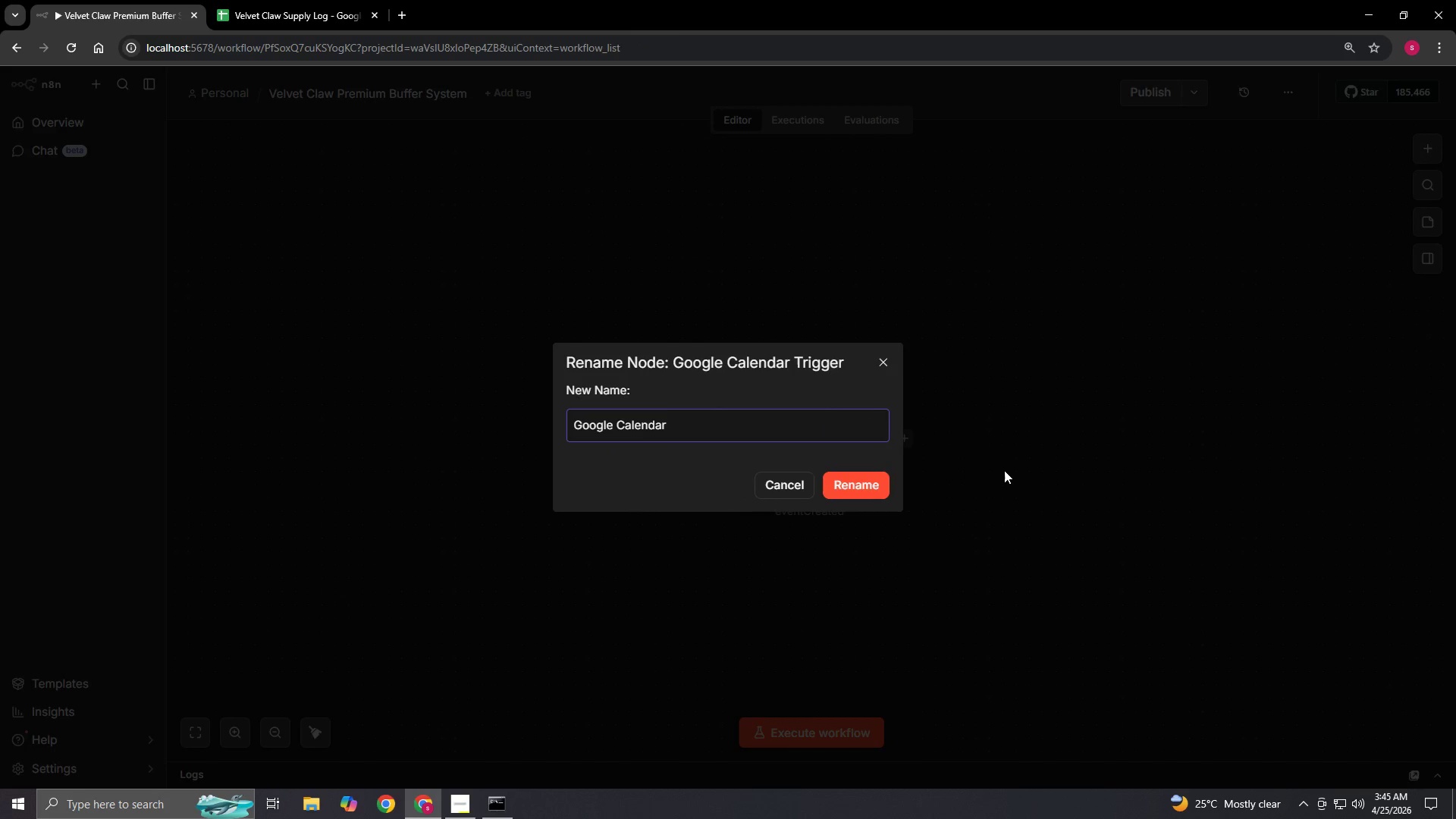 
key(Backspace)
 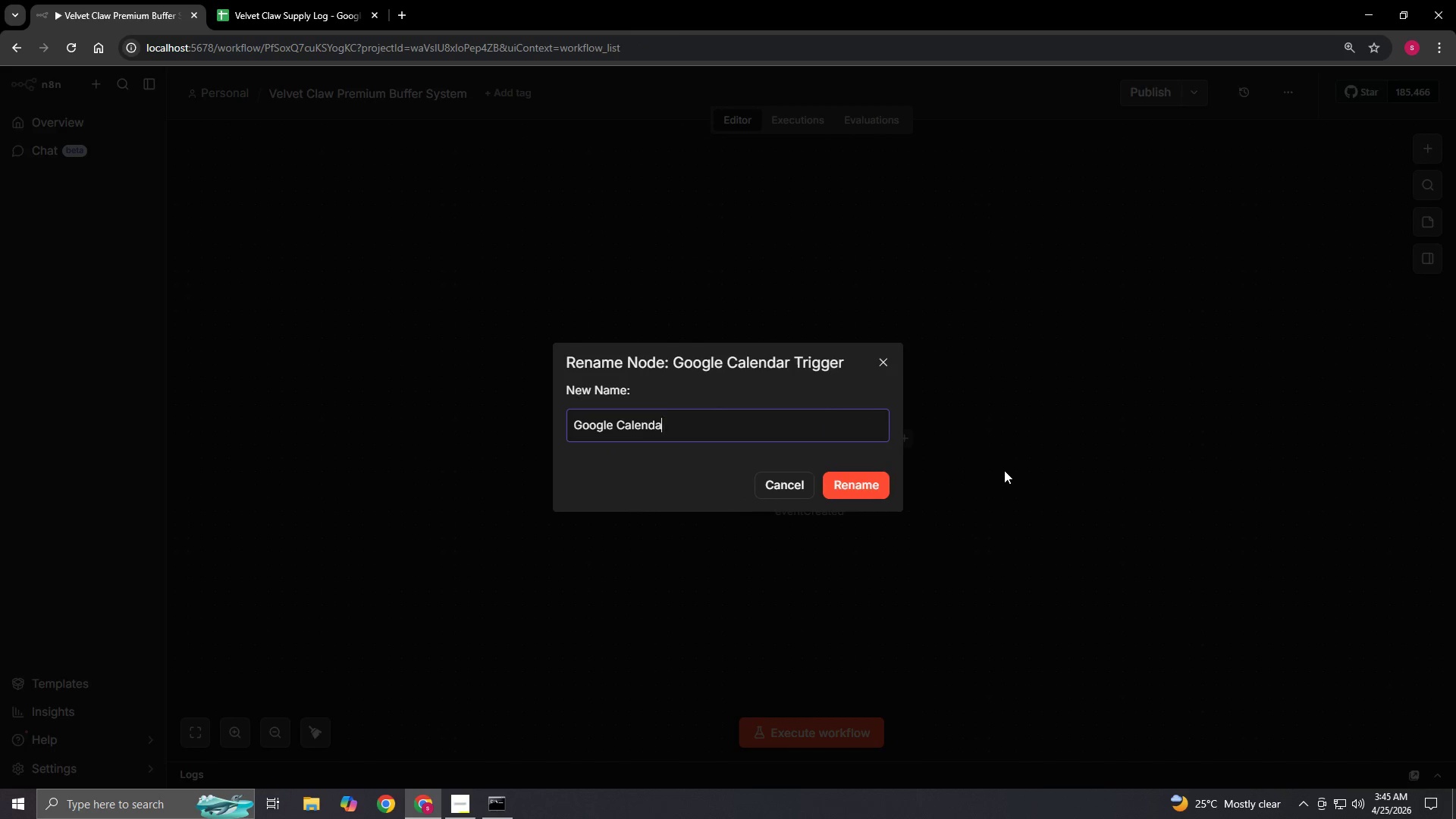 
key(Backspace)
 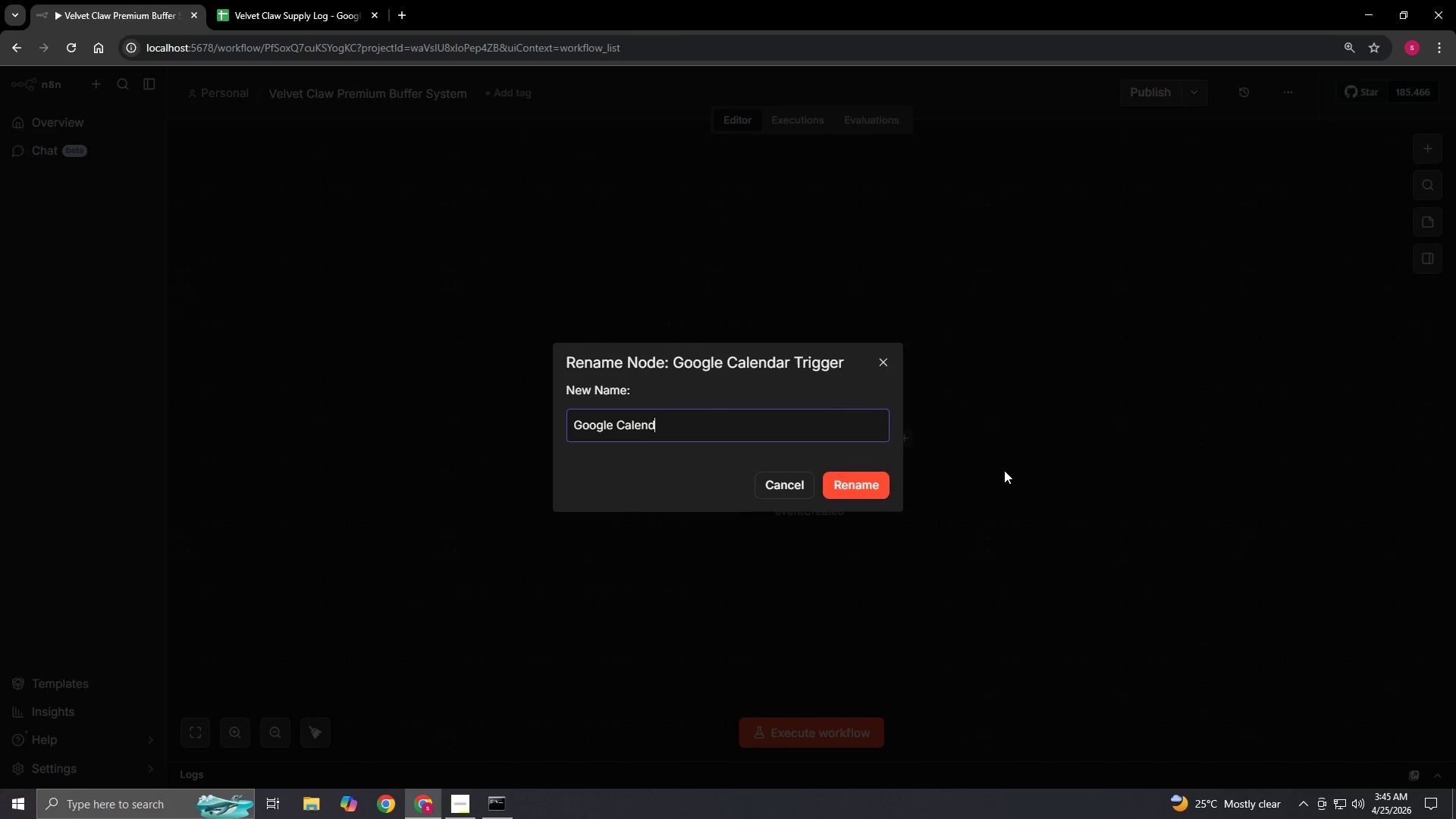 
key(Backspace)
 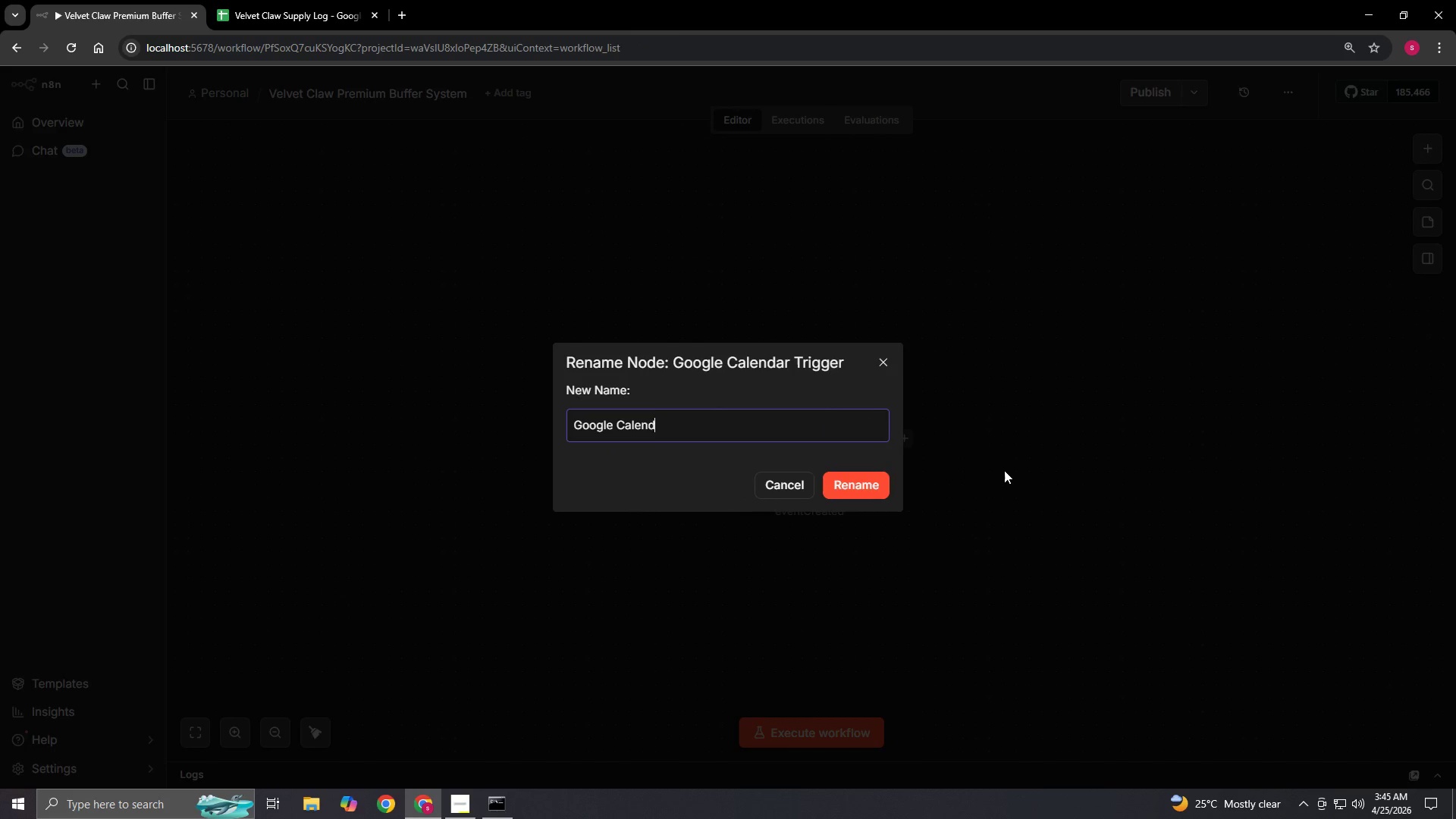 
key(Backspace)
 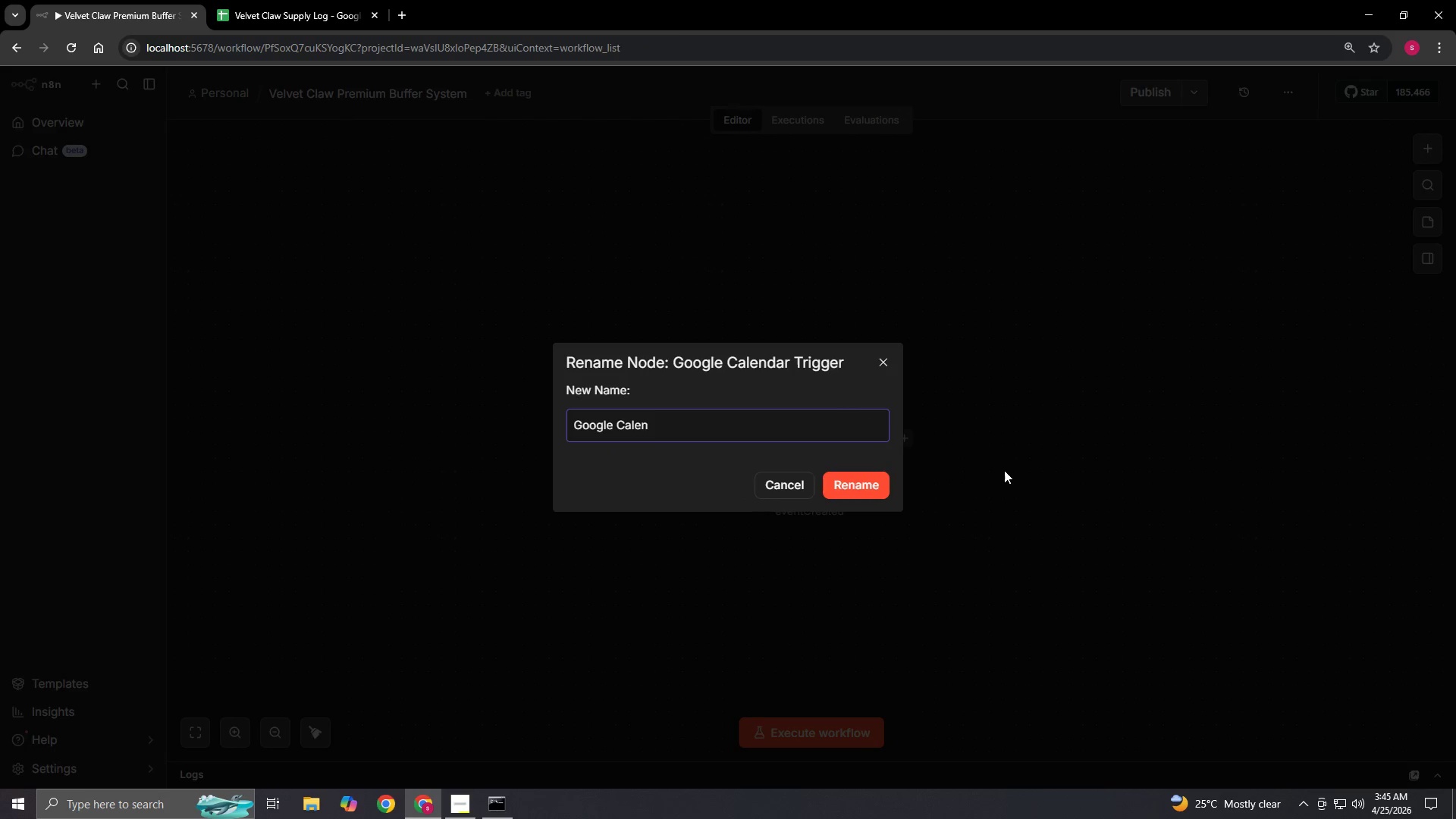 
key(Backspace)
 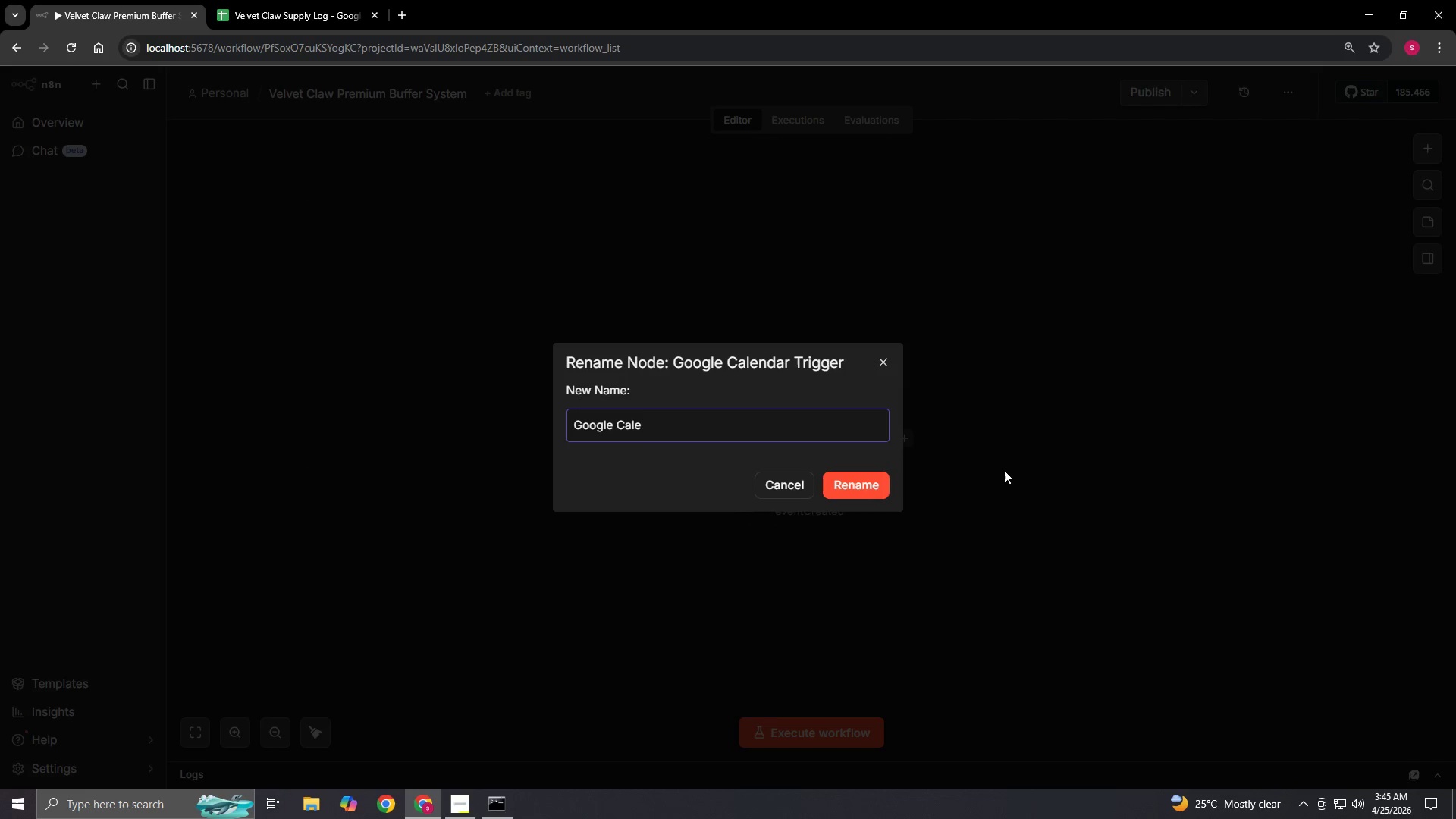 
key(Backspace)
 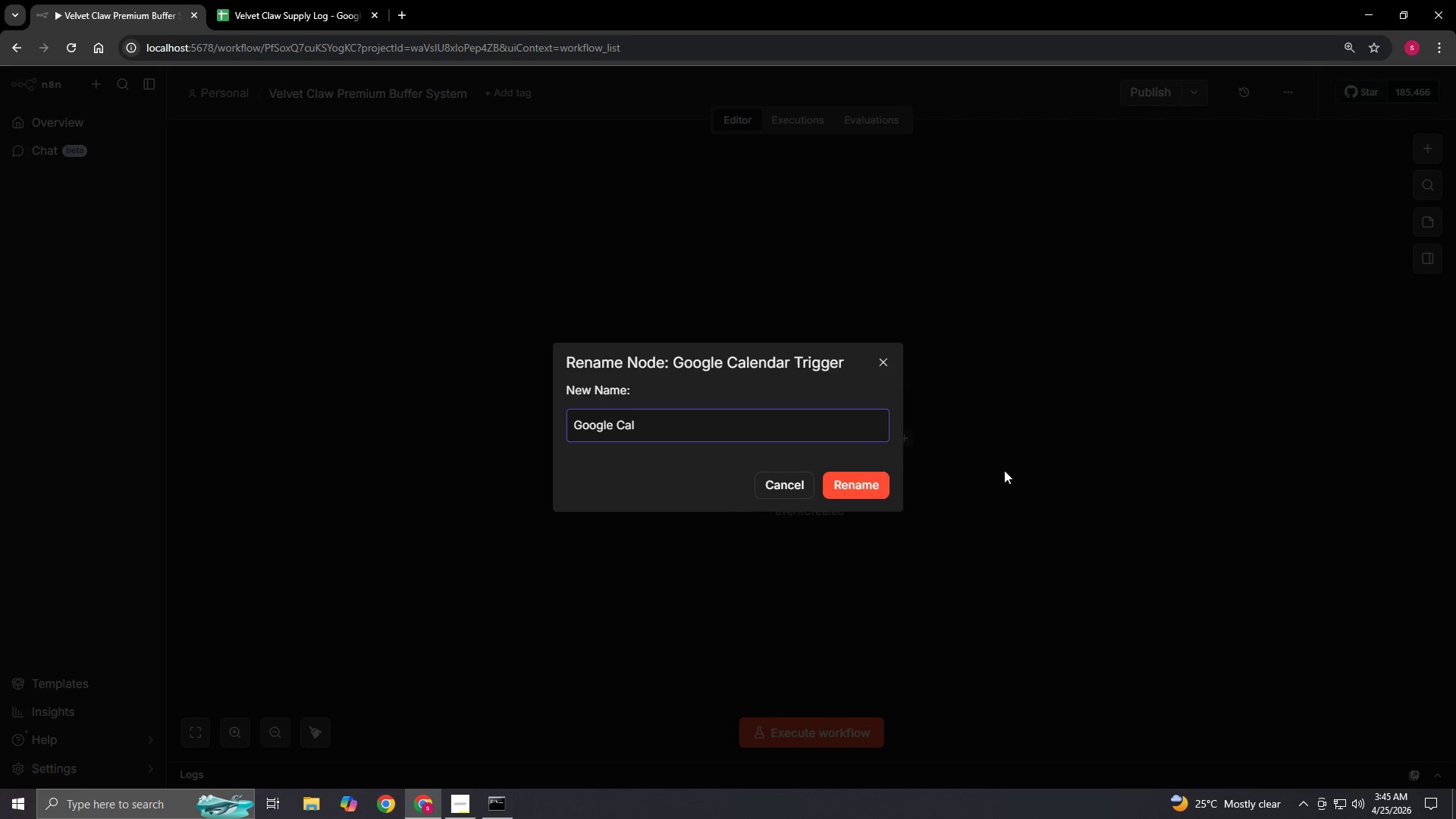 
key(Backspace)
 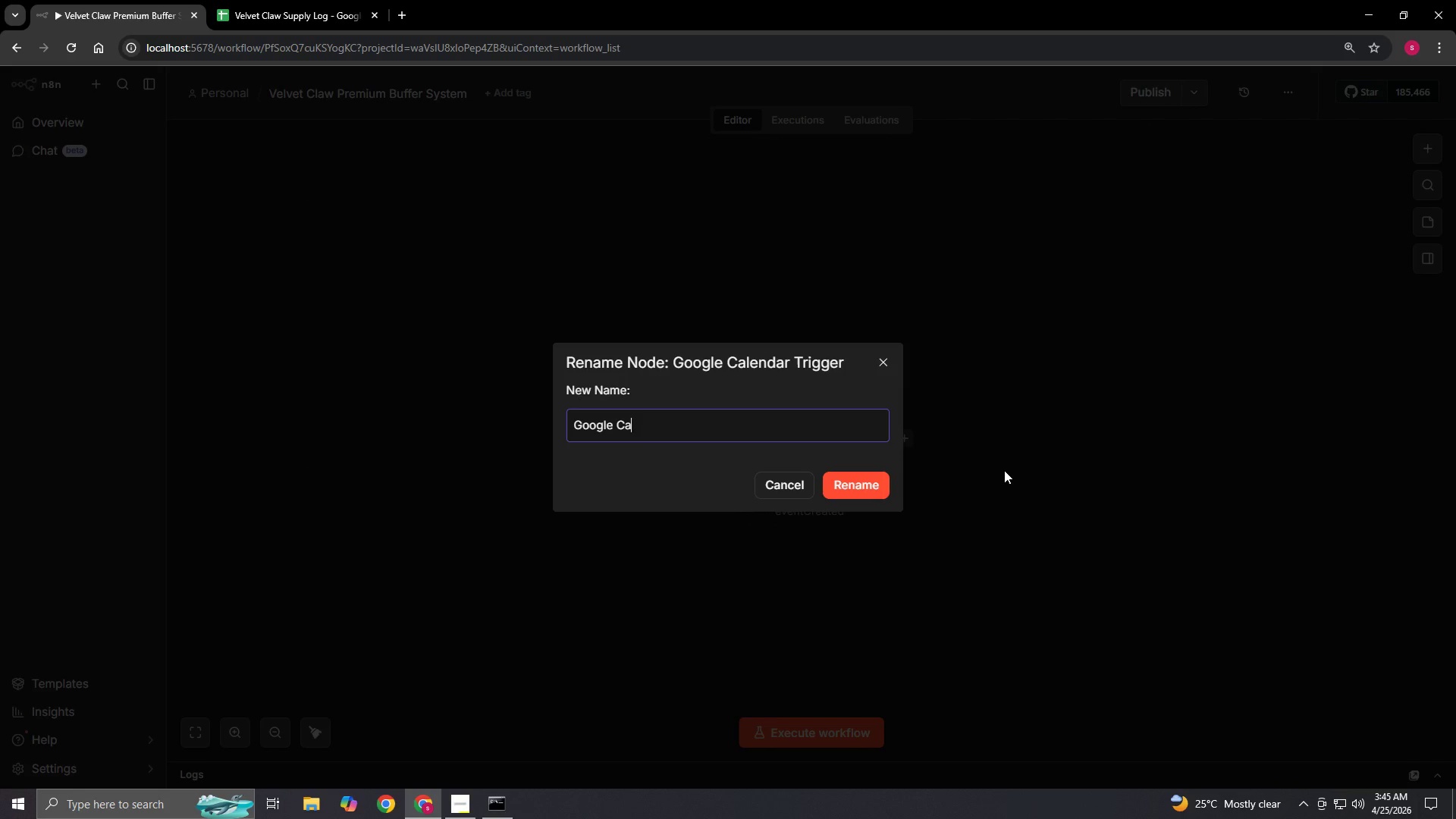 
key(Backspace)
 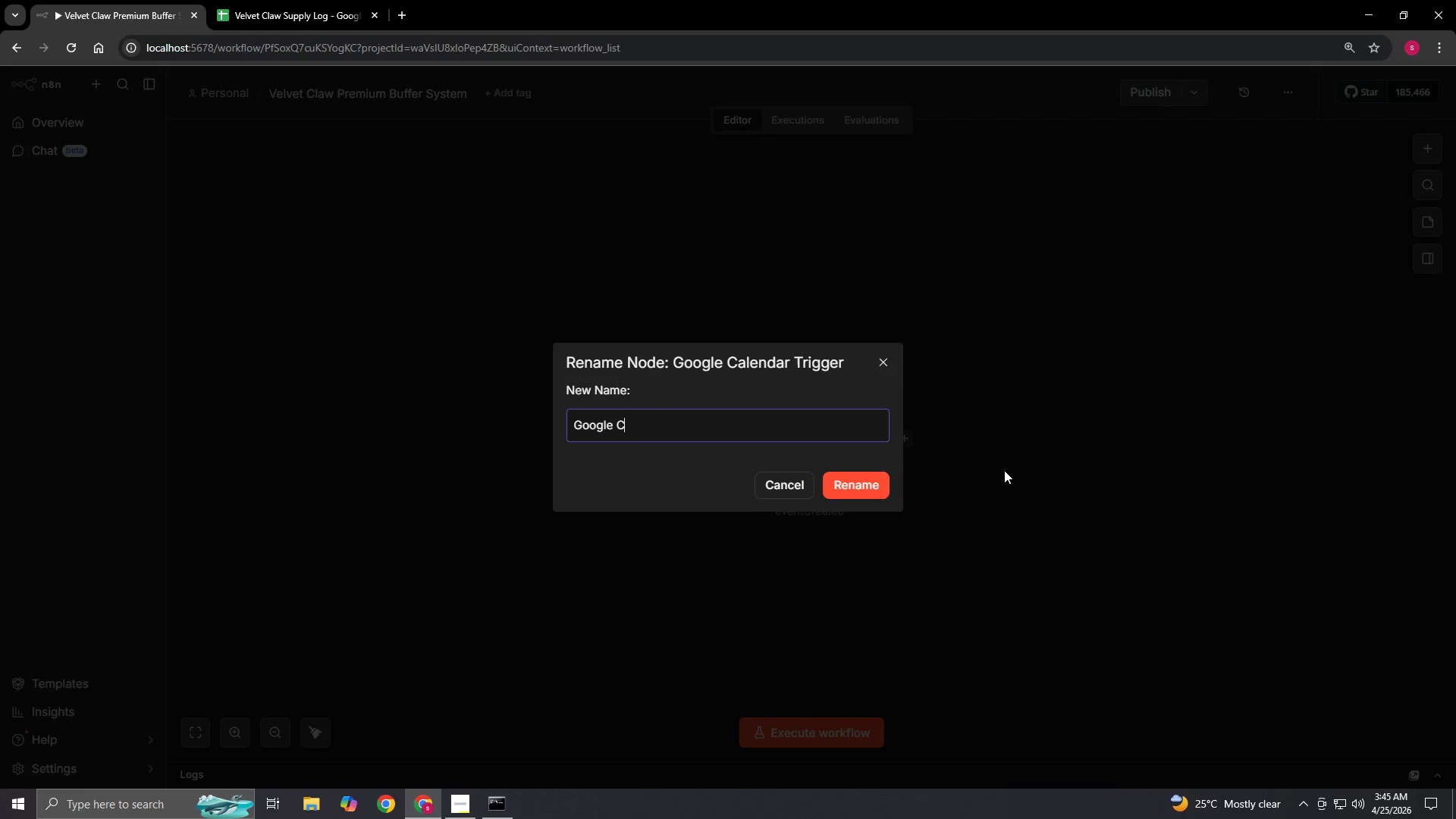 
key(Backspace)
 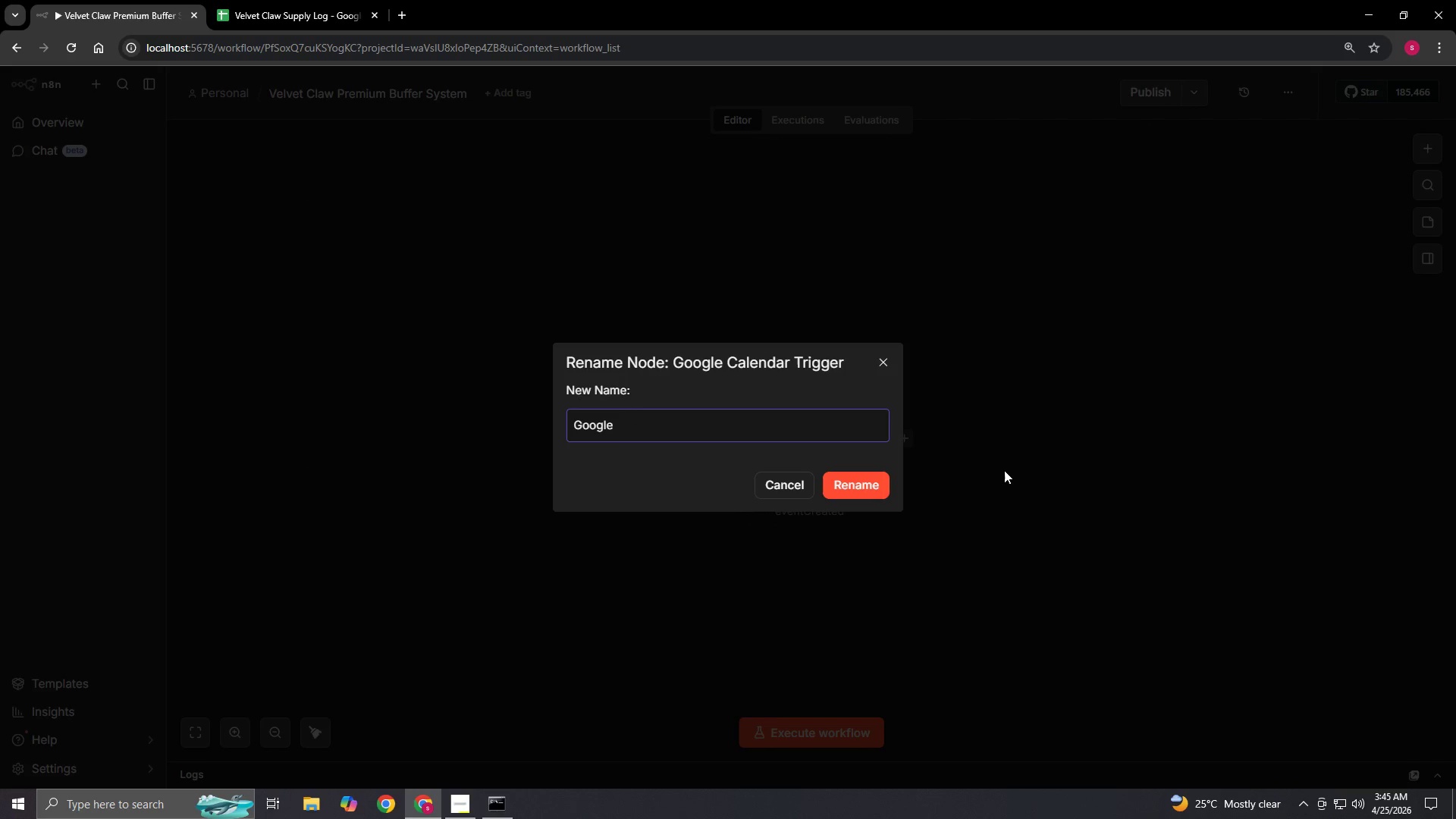 
key(Backspace)
 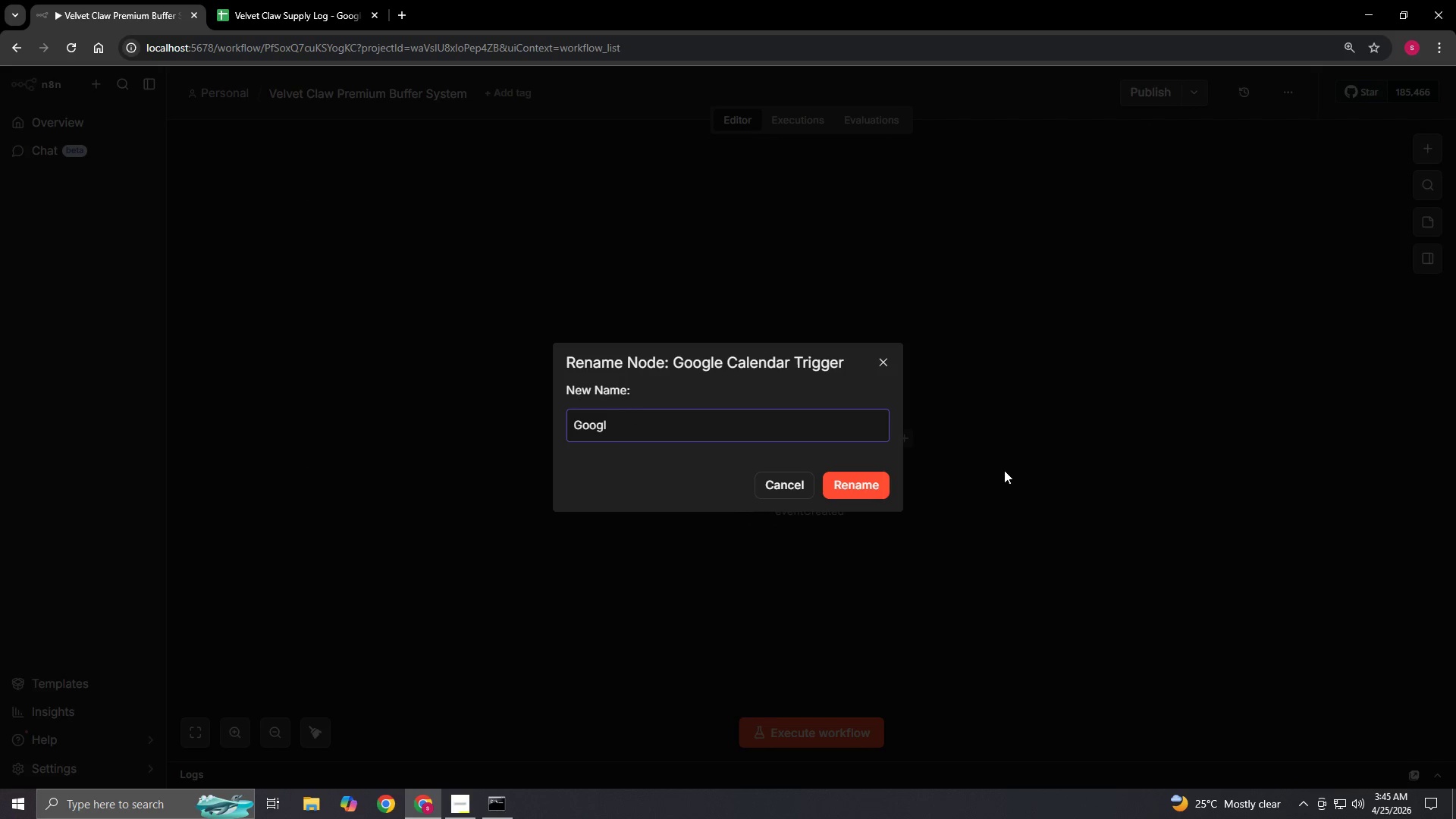 
key(Backspace)
 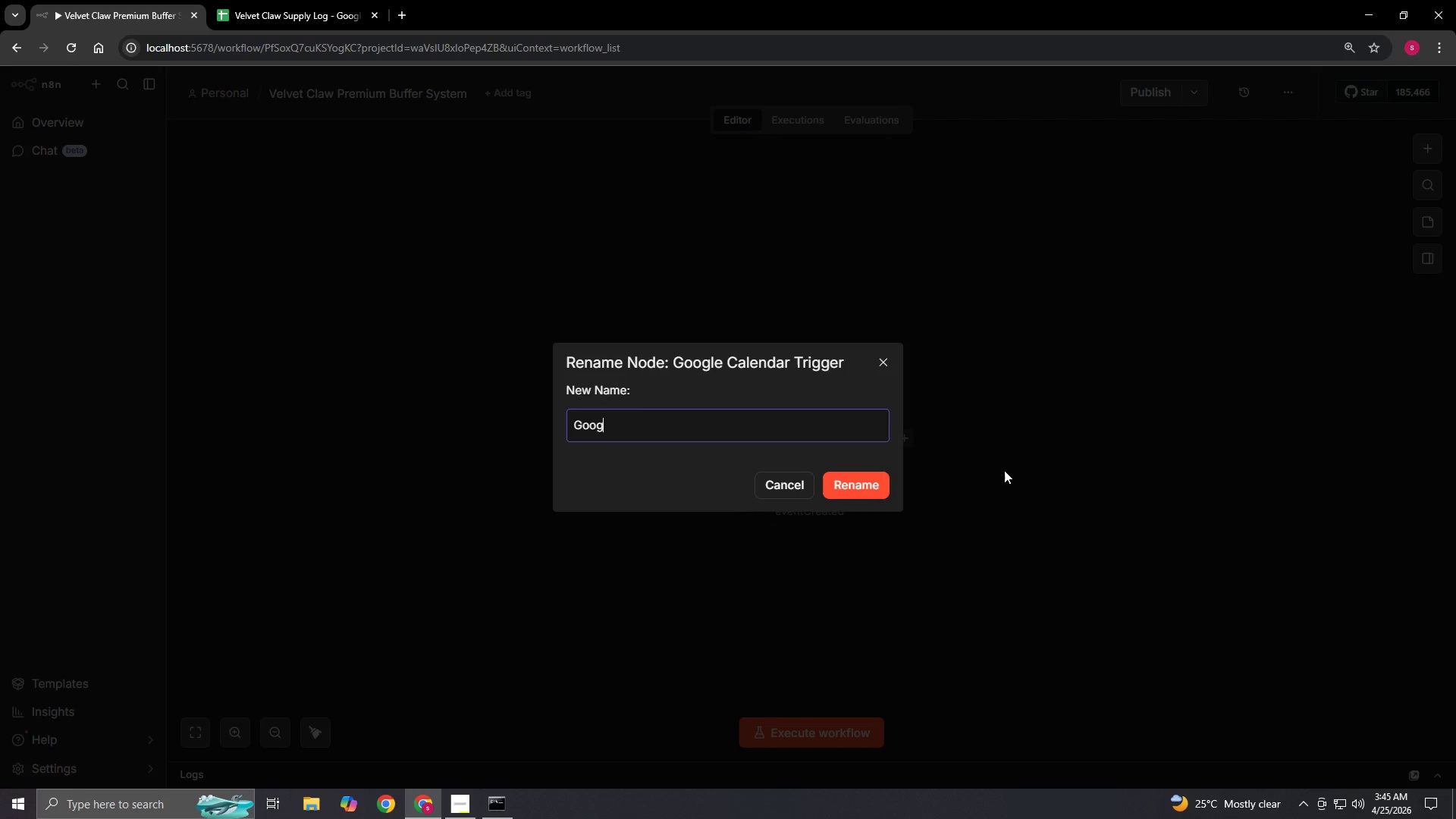 
key(Backspace)
 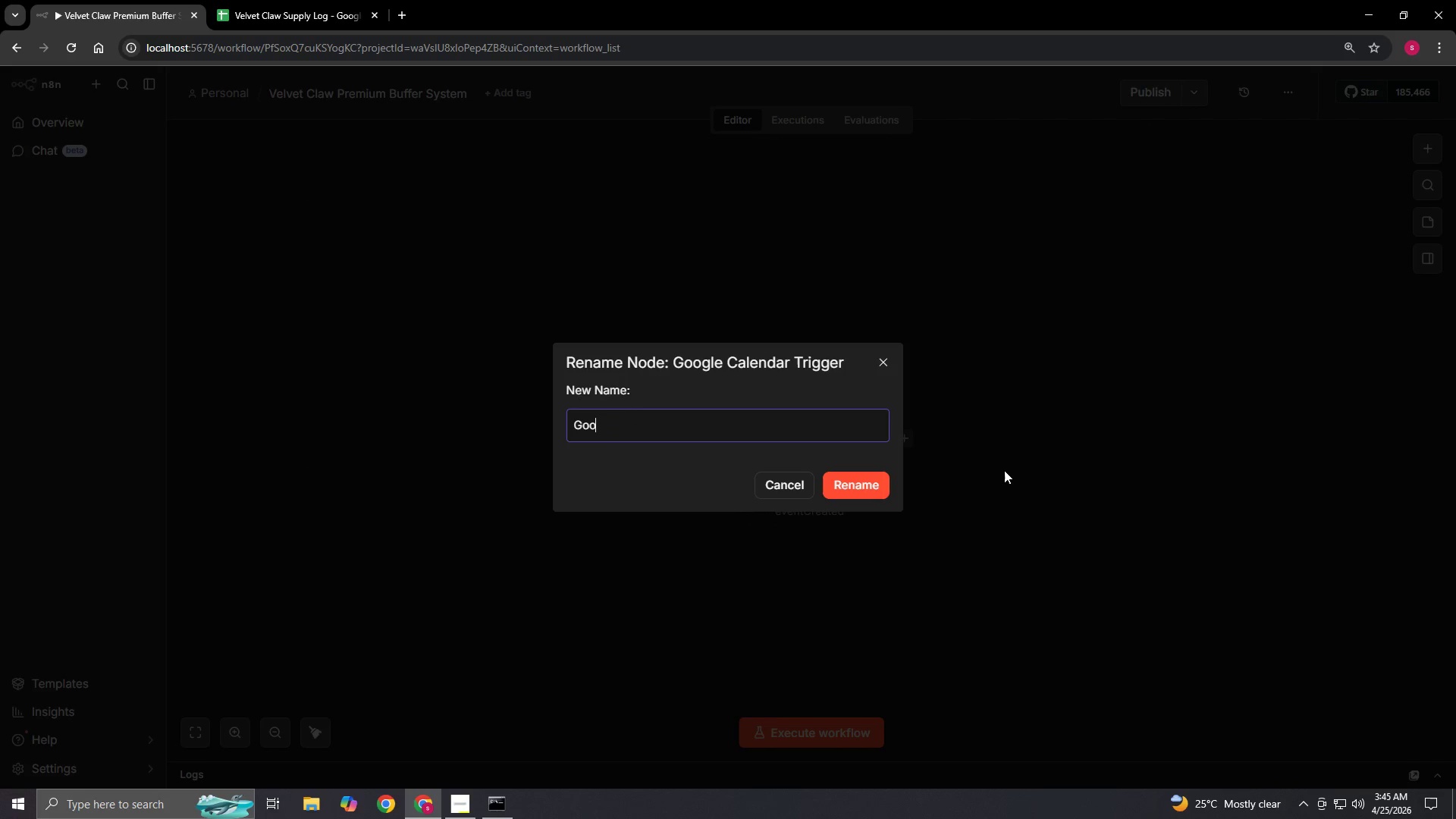 
key(Backspace)
 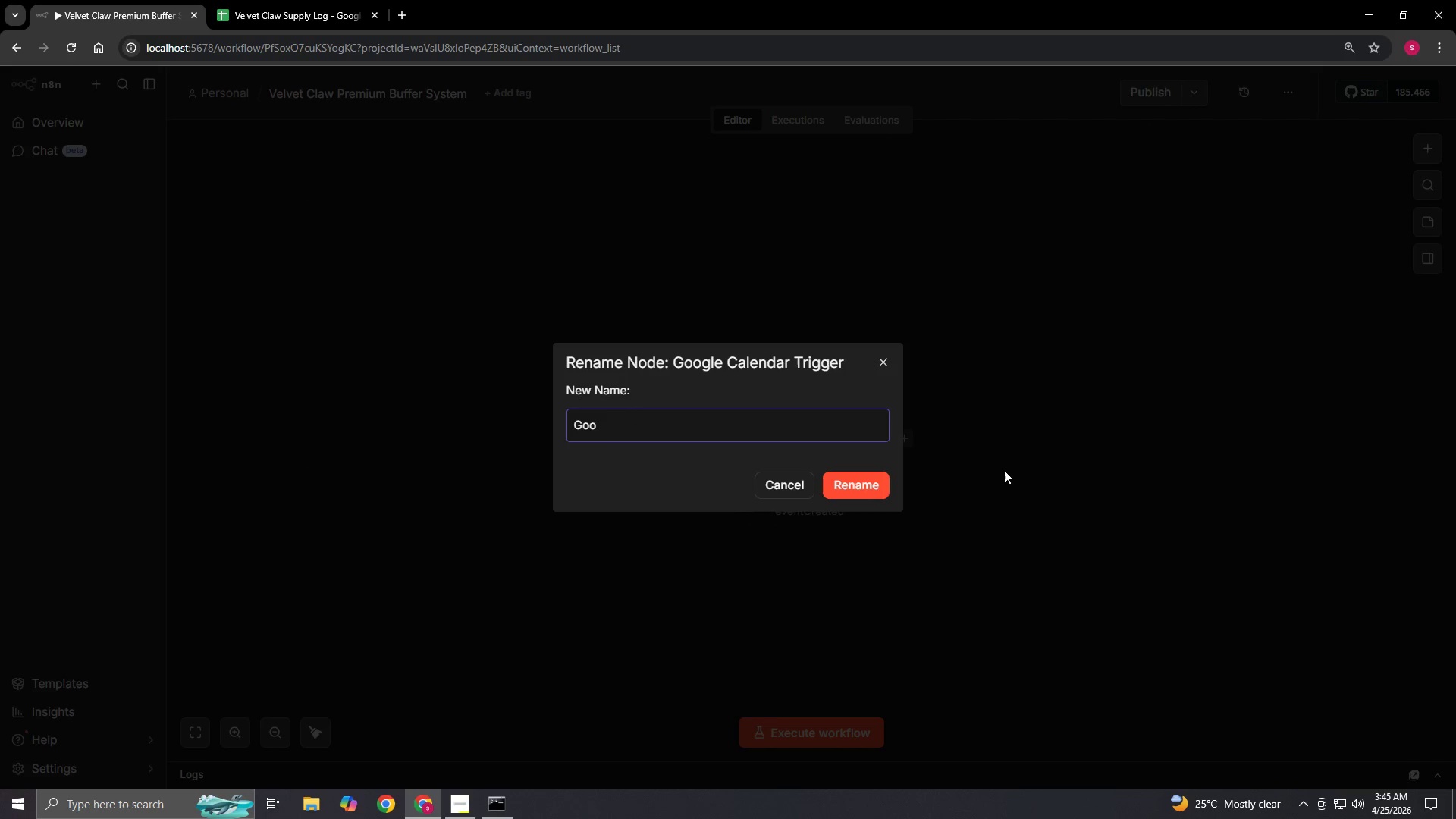 
key(Backspace)
 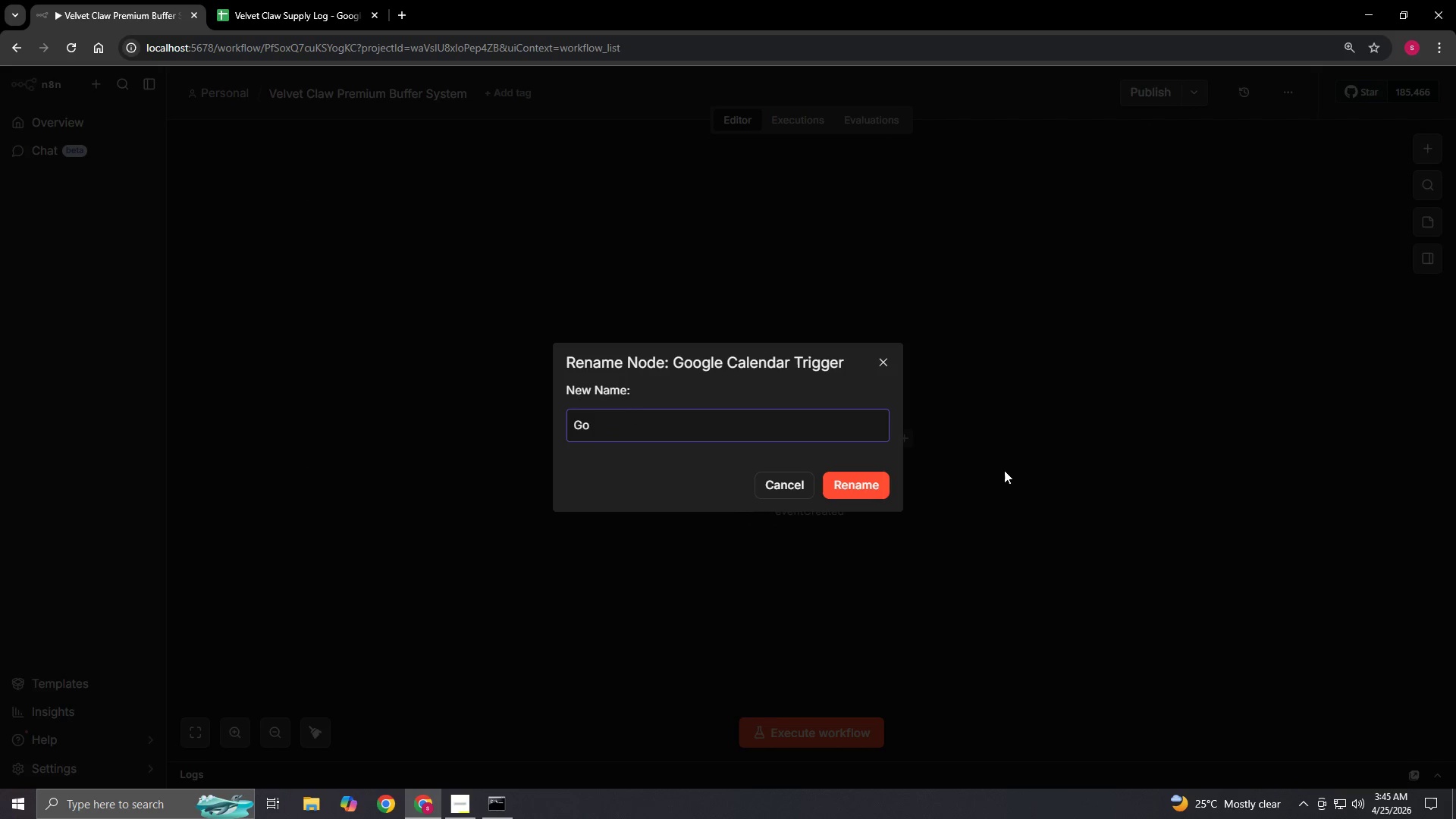 
key(Backspace)
 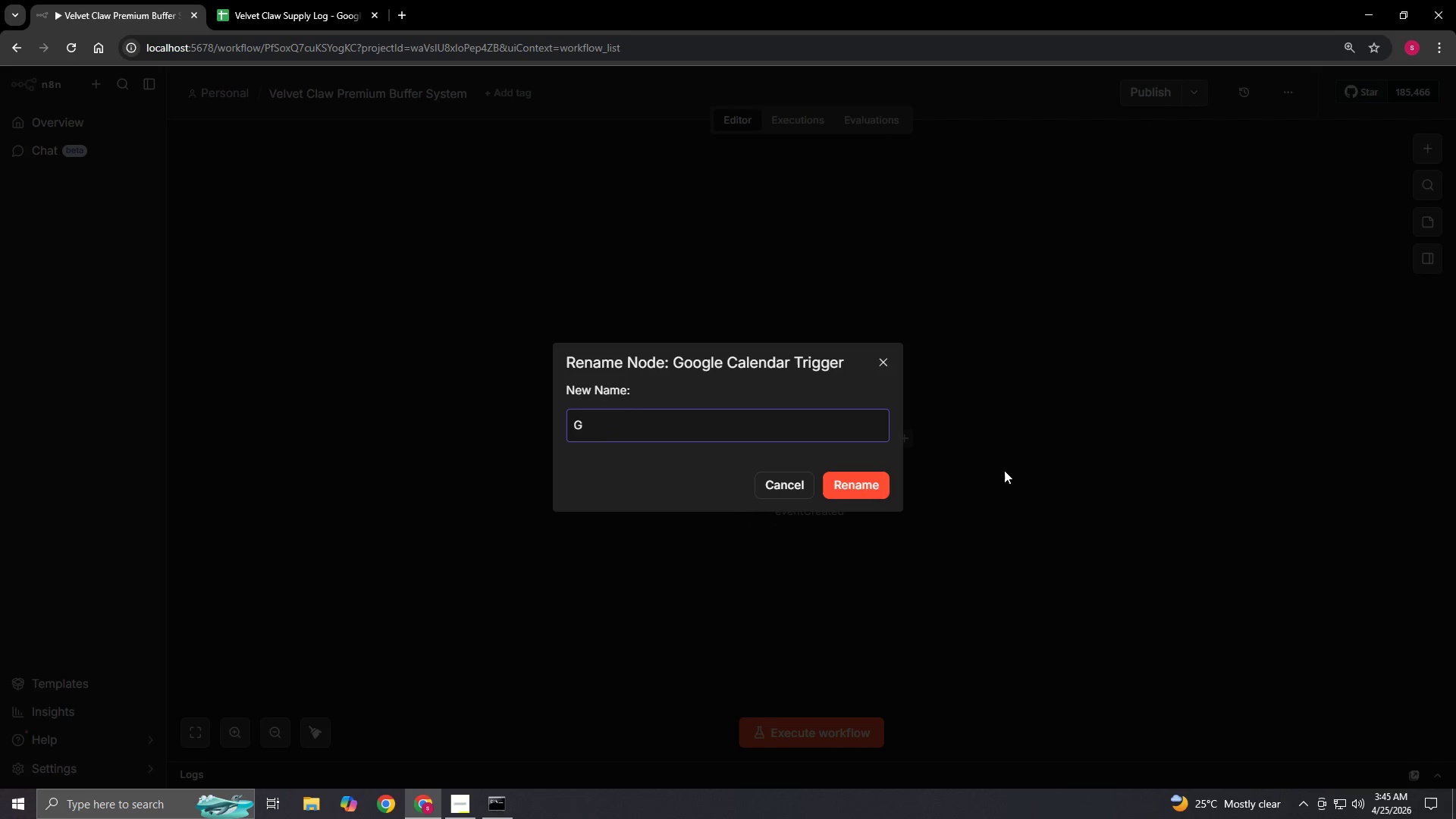 
key(Backspace)
 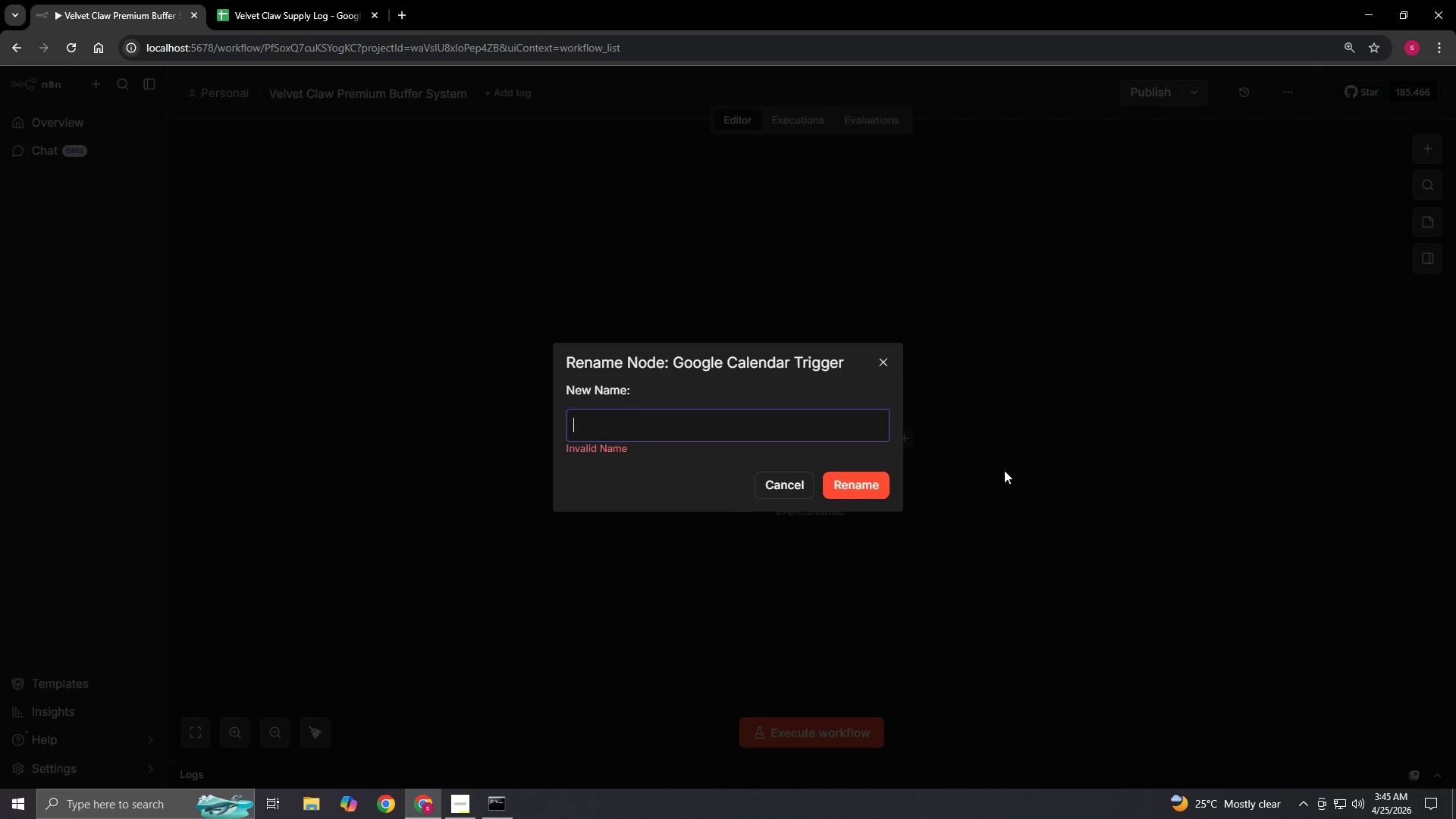 
wait(7.69)
 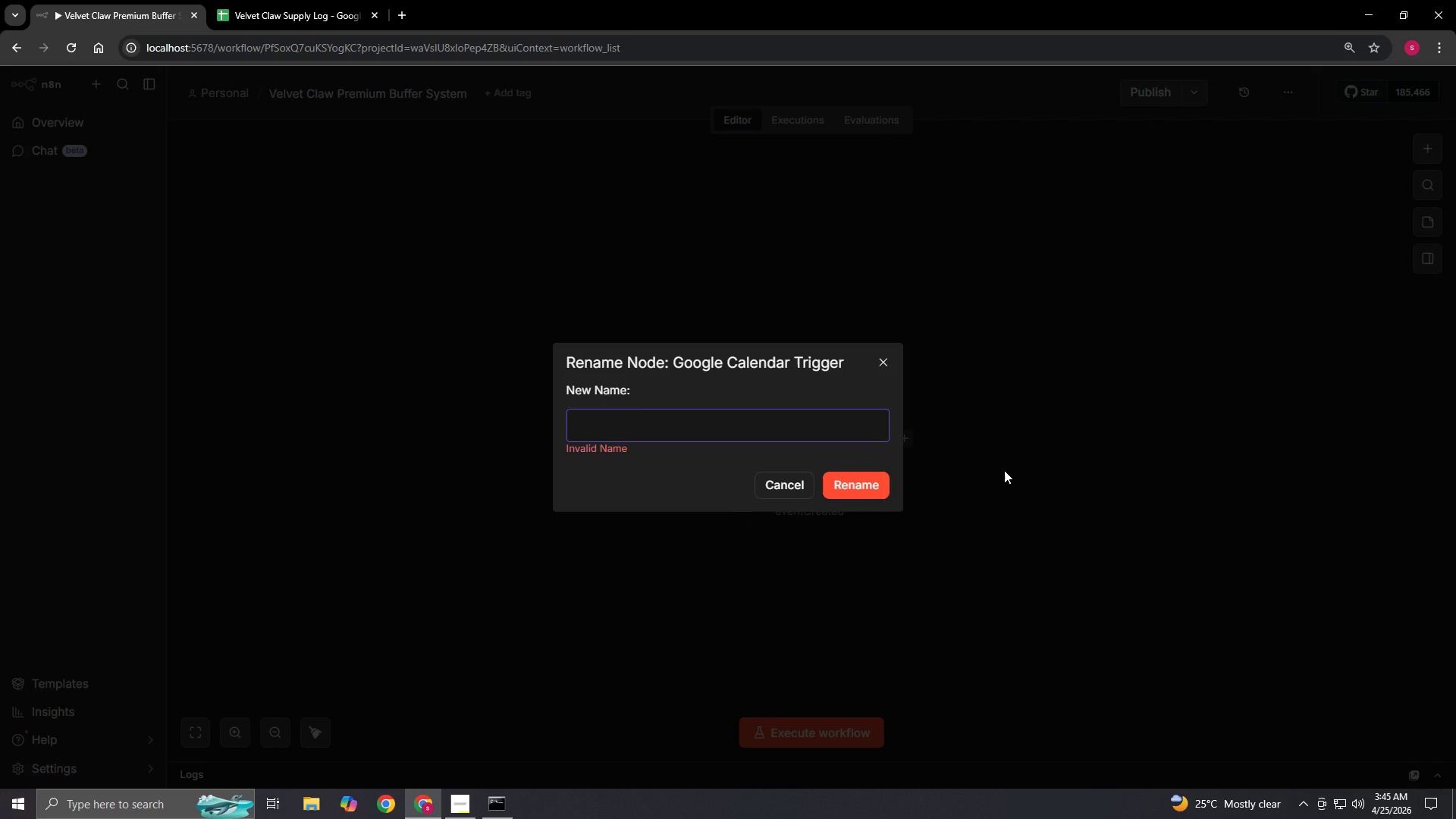 
type(Google Calendar Trigger - New Appoin)
 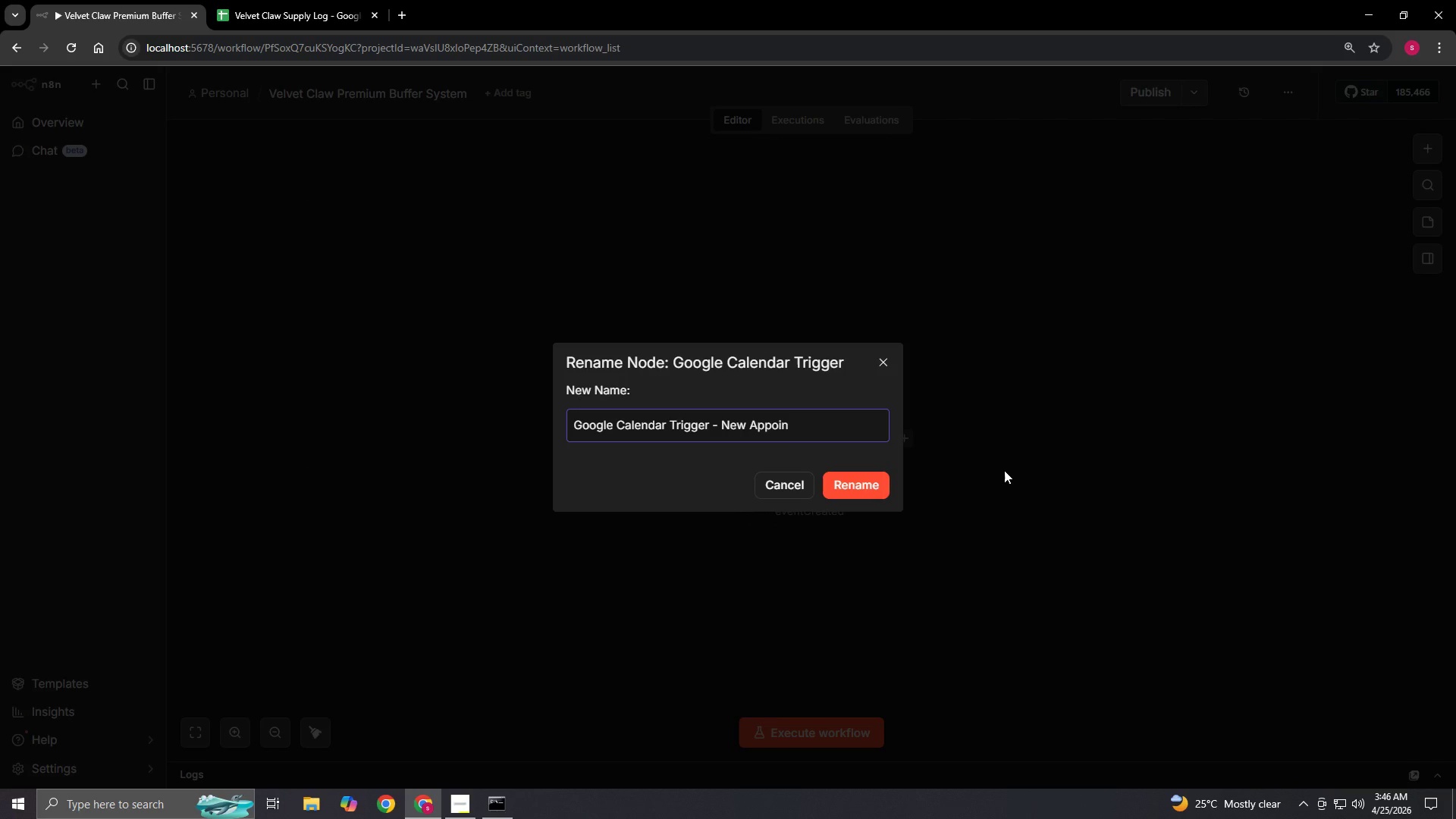 
type(tment)
 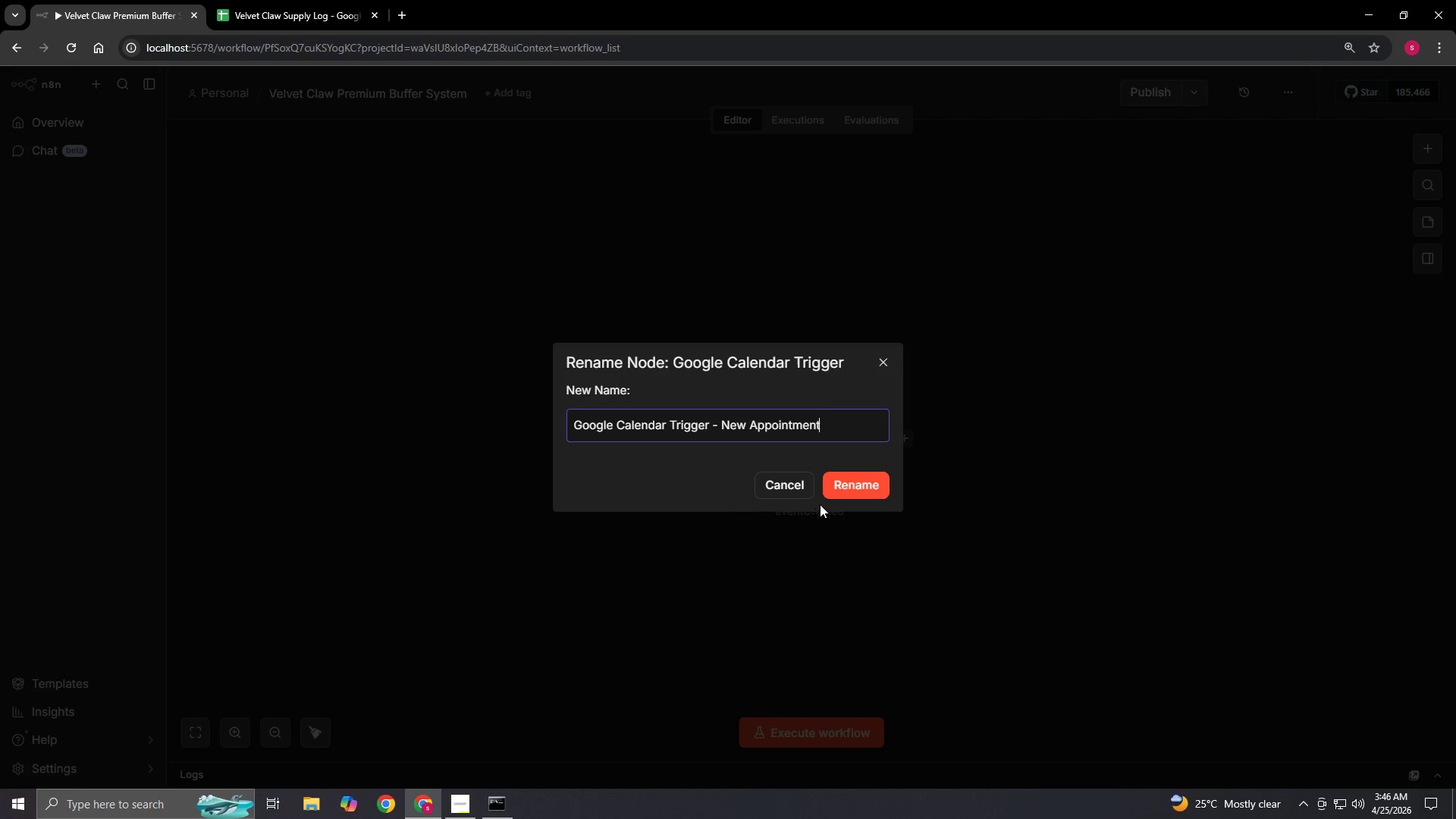 
left_click([844, 488])
 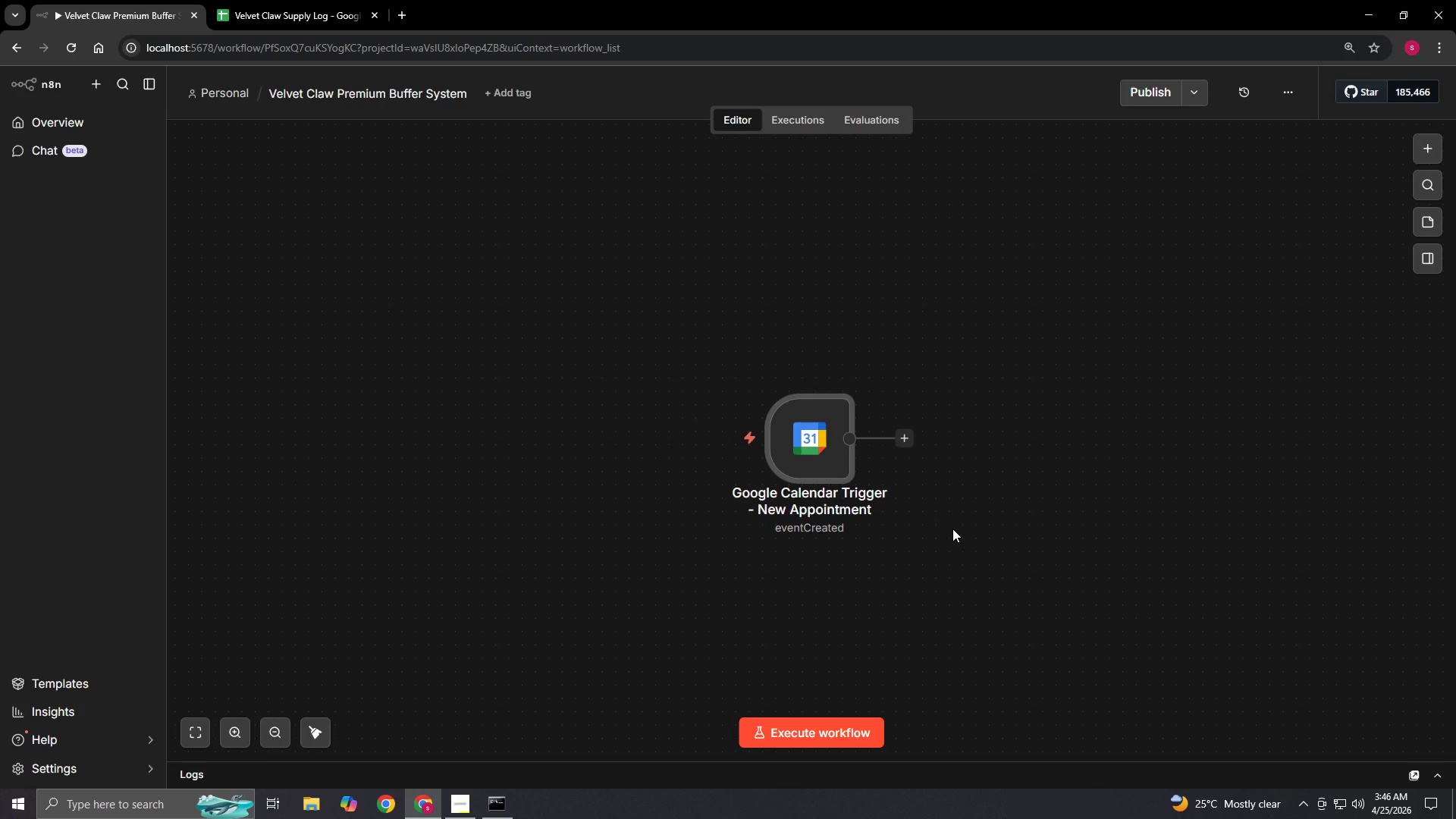 
wait(14.83)
 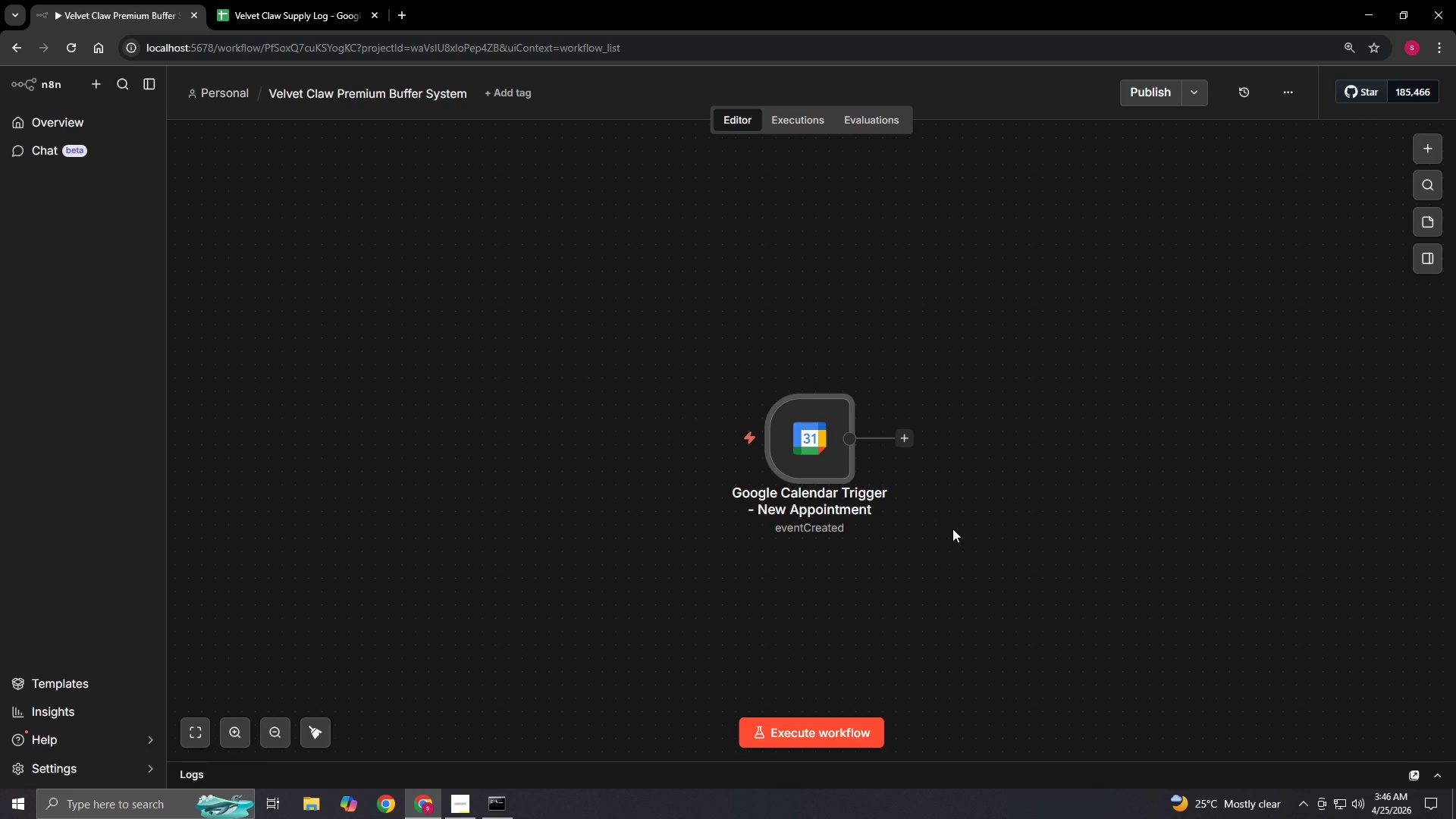 
left_click_drag(start_coordinate=[905, 438], to_coordinate=[947, 440])
 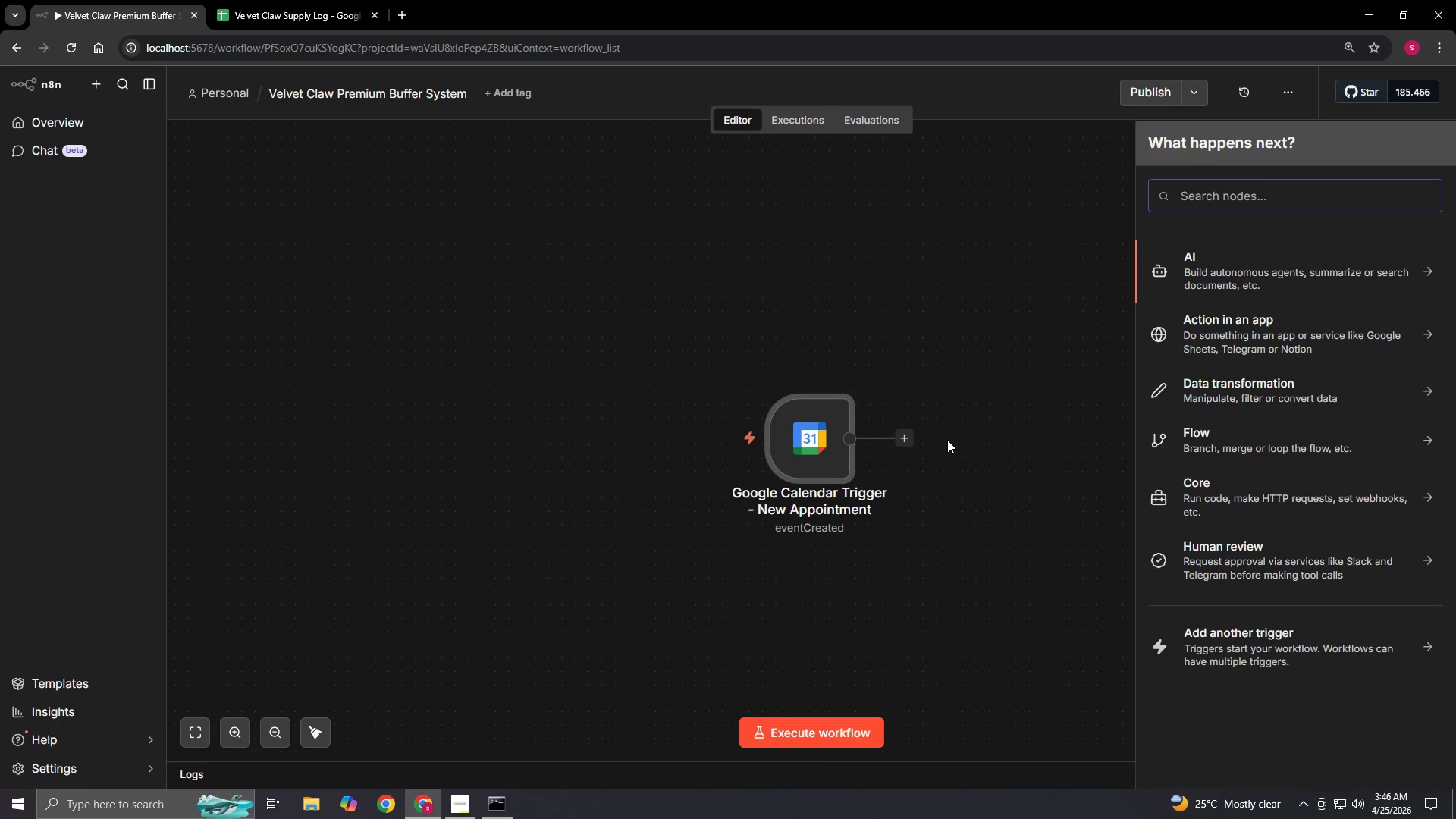 
type(If)
 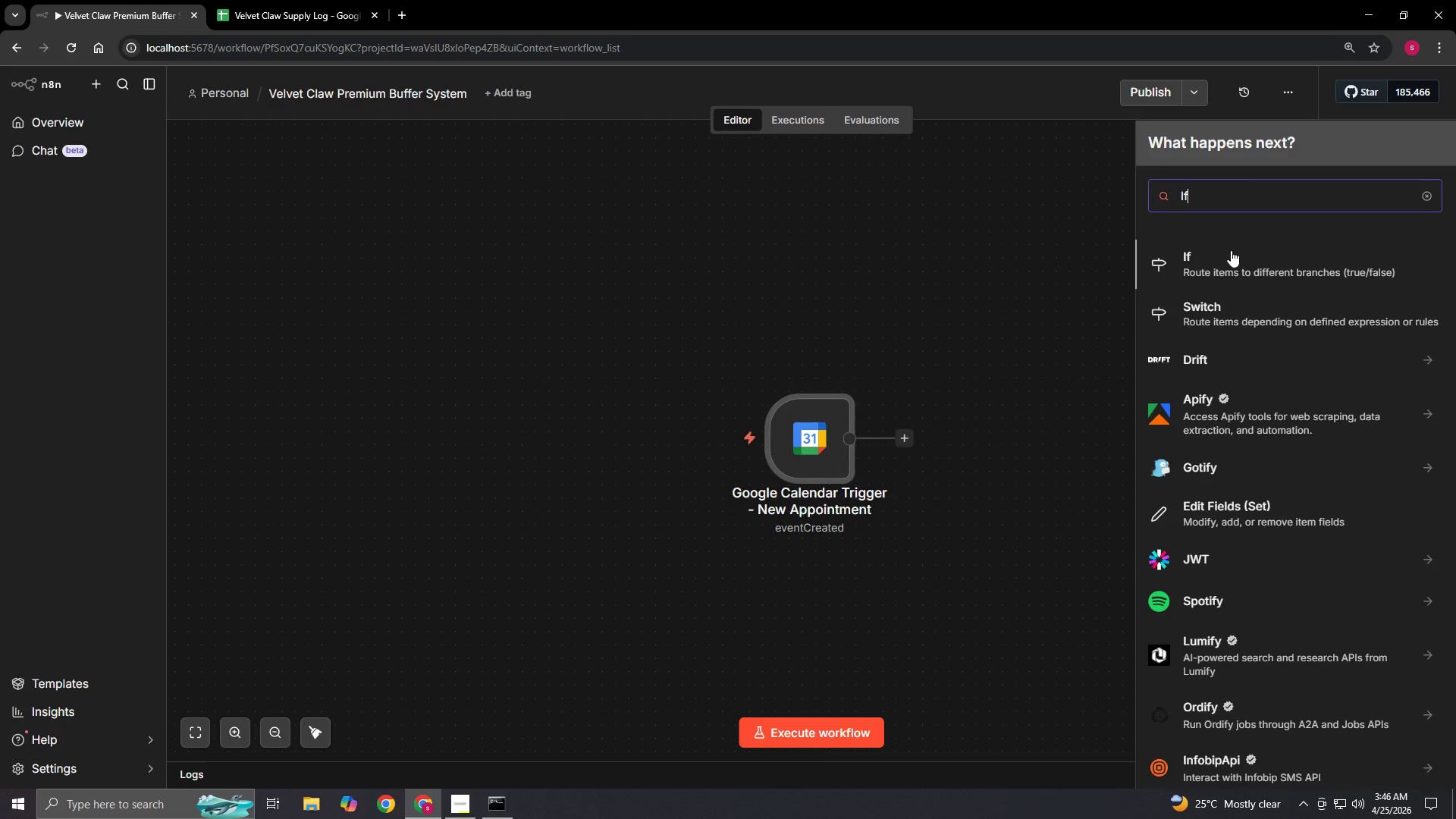 
left_click([1228, 253])
 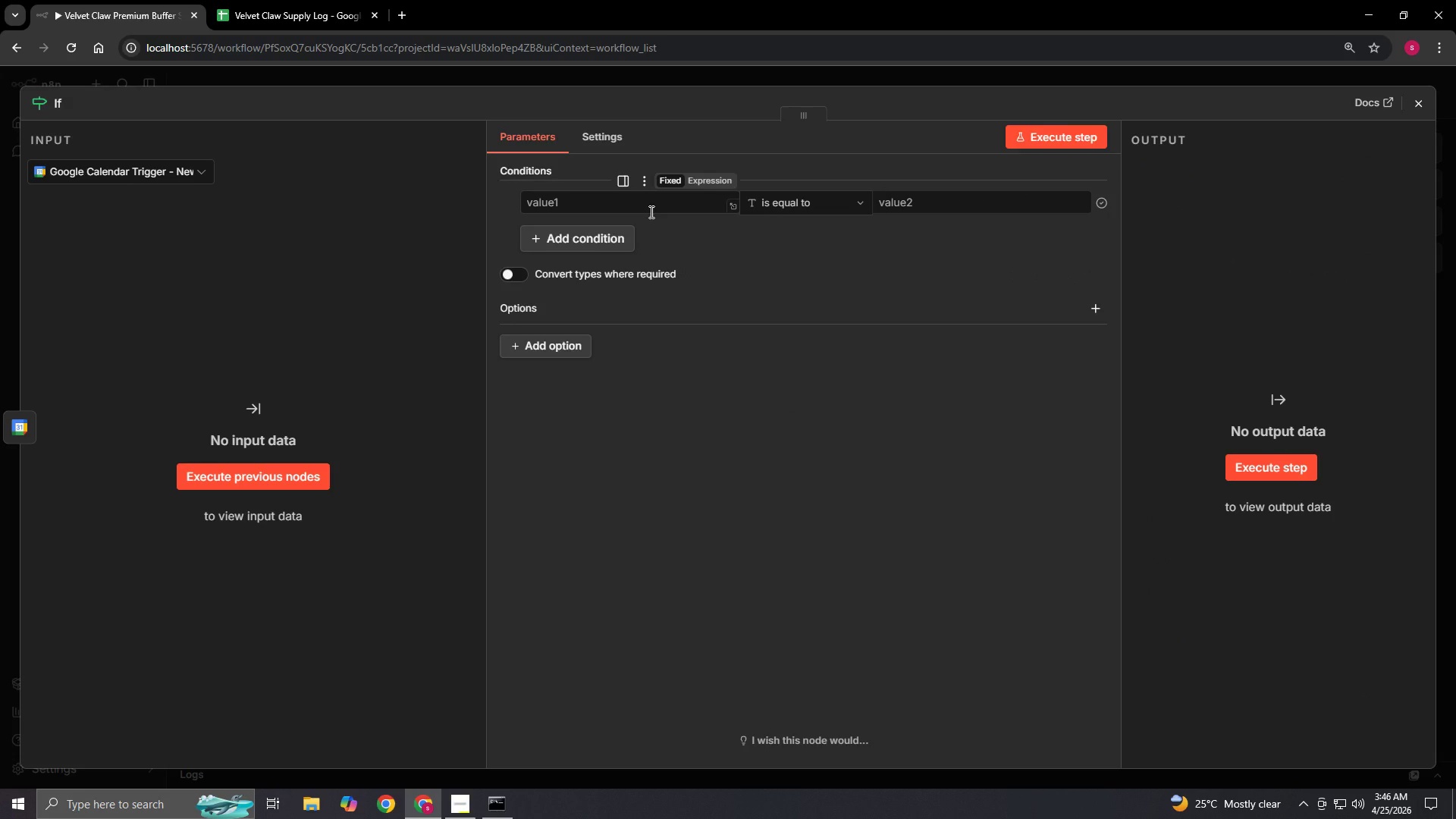 
left_click([650, 212])
 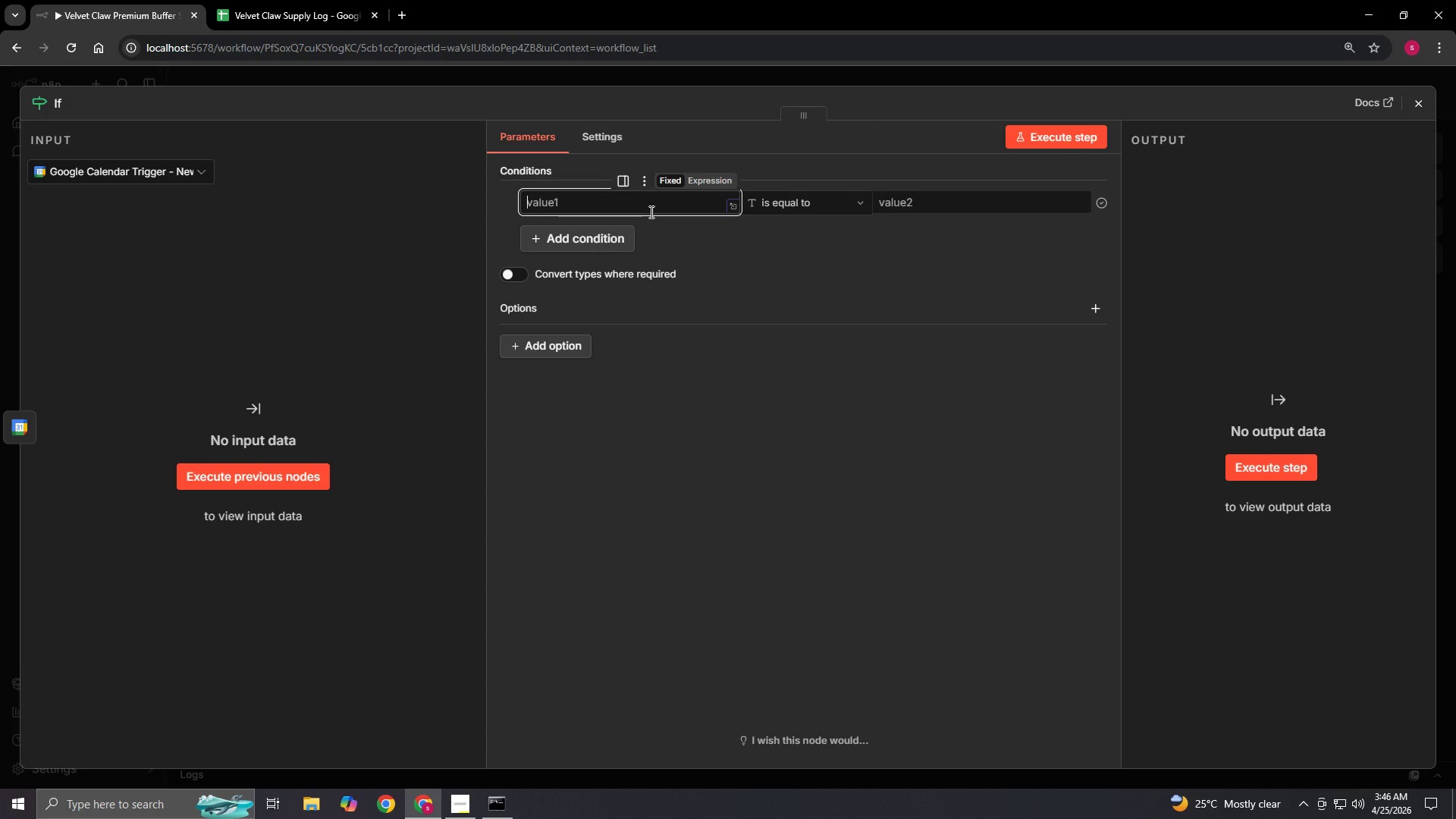 
wait(7.39)
 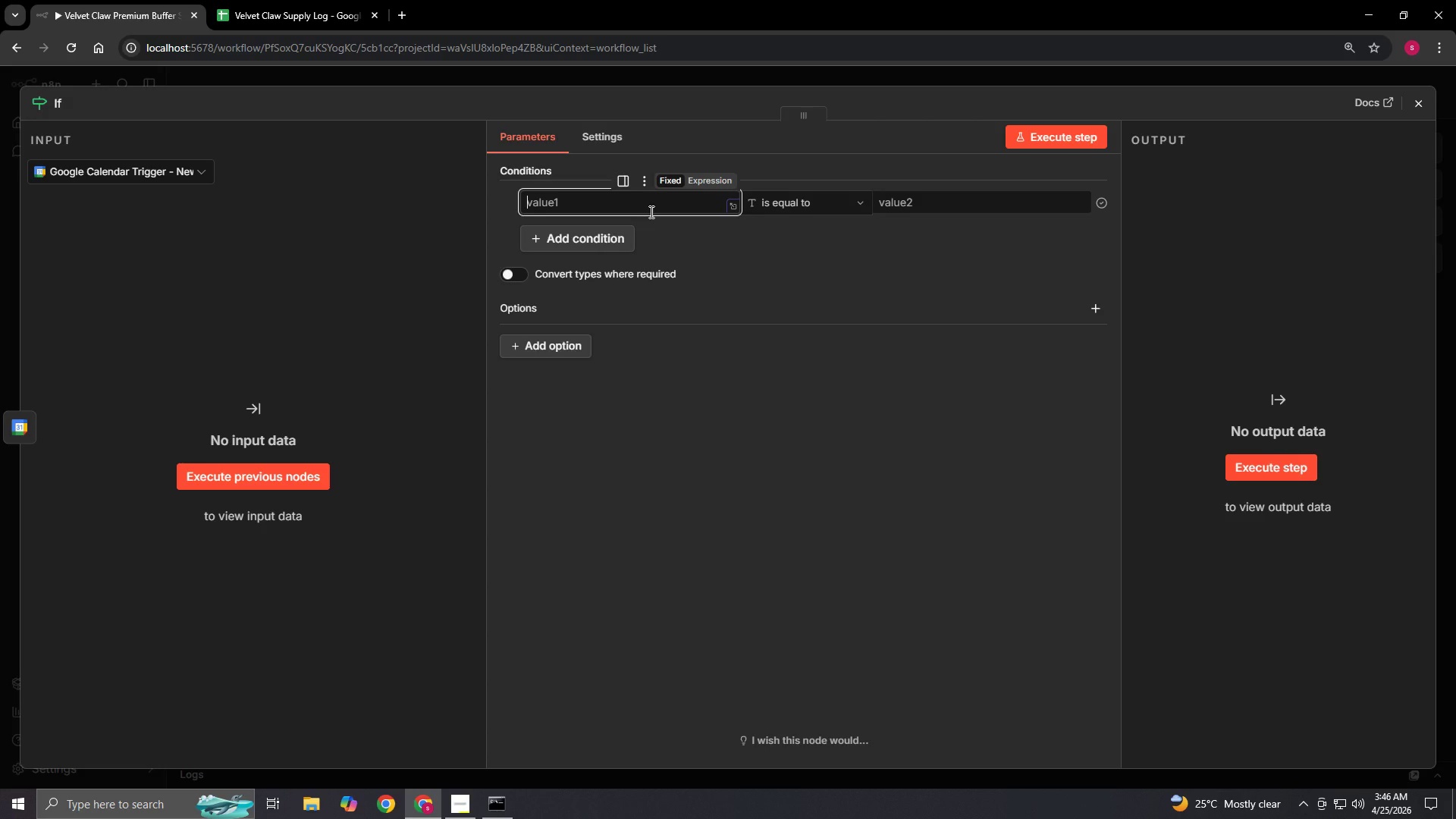 
left_click([651, 201])
 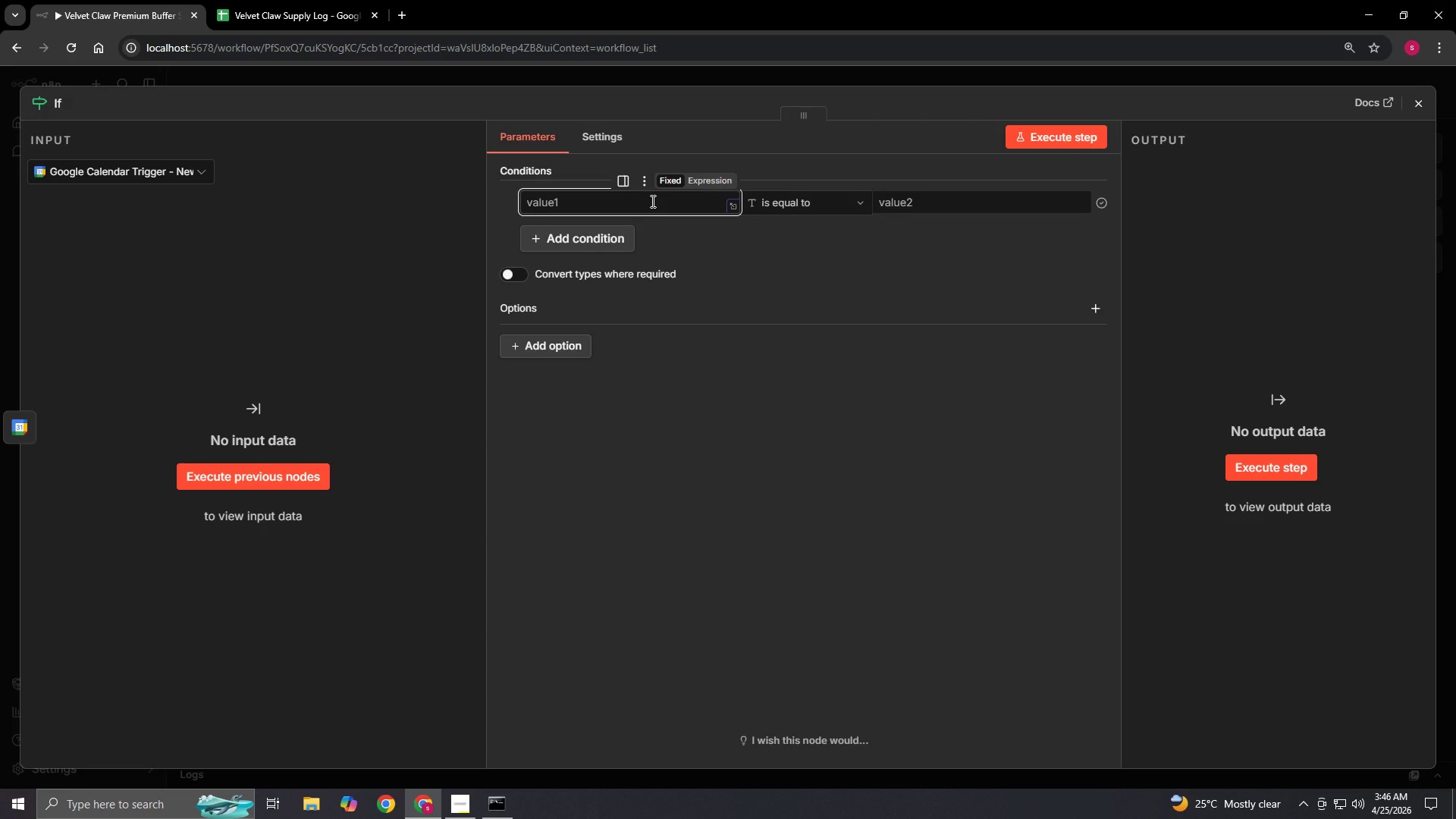 
type(={{$json.summary)
 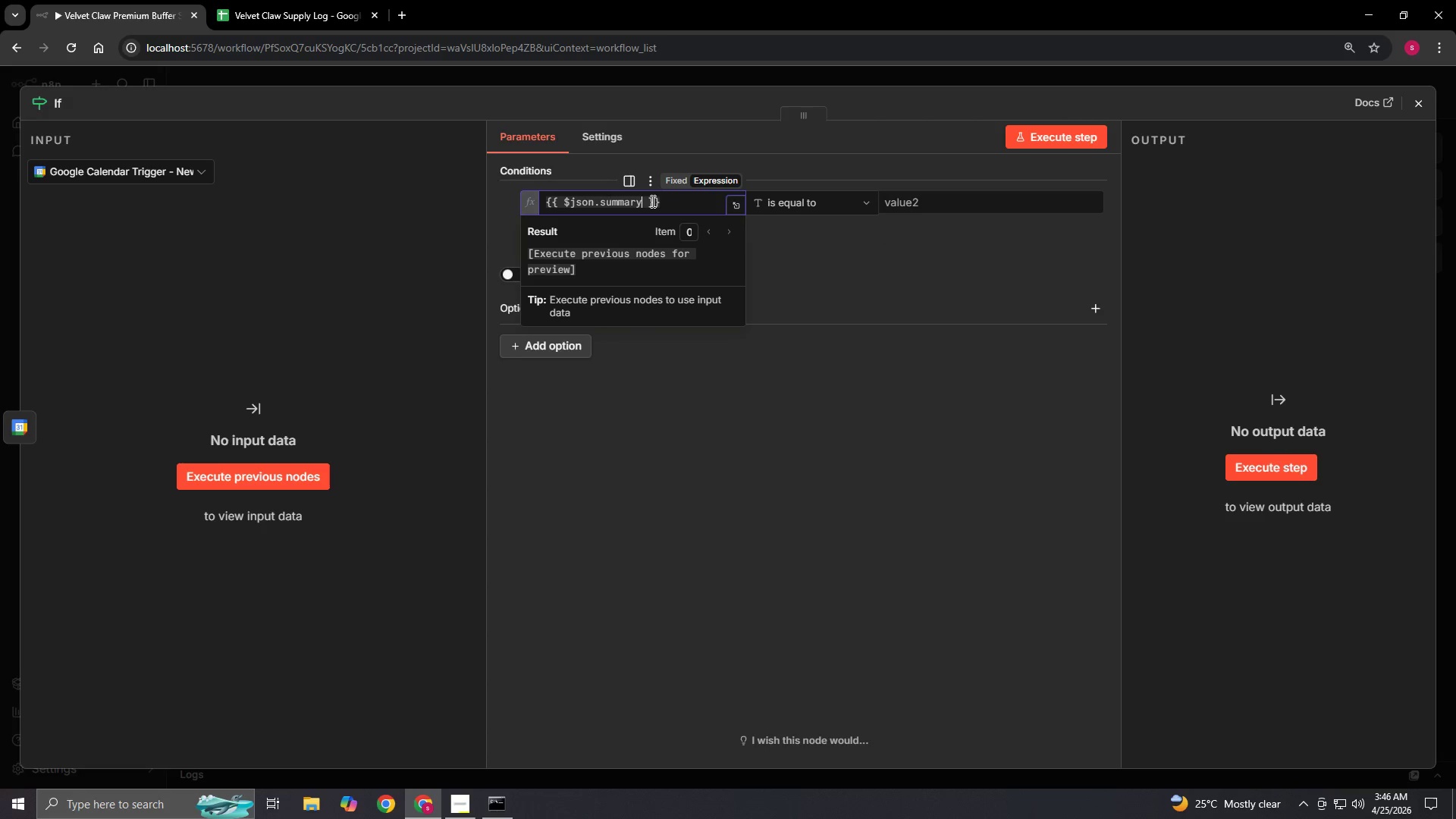 
left_click([849, 254])
 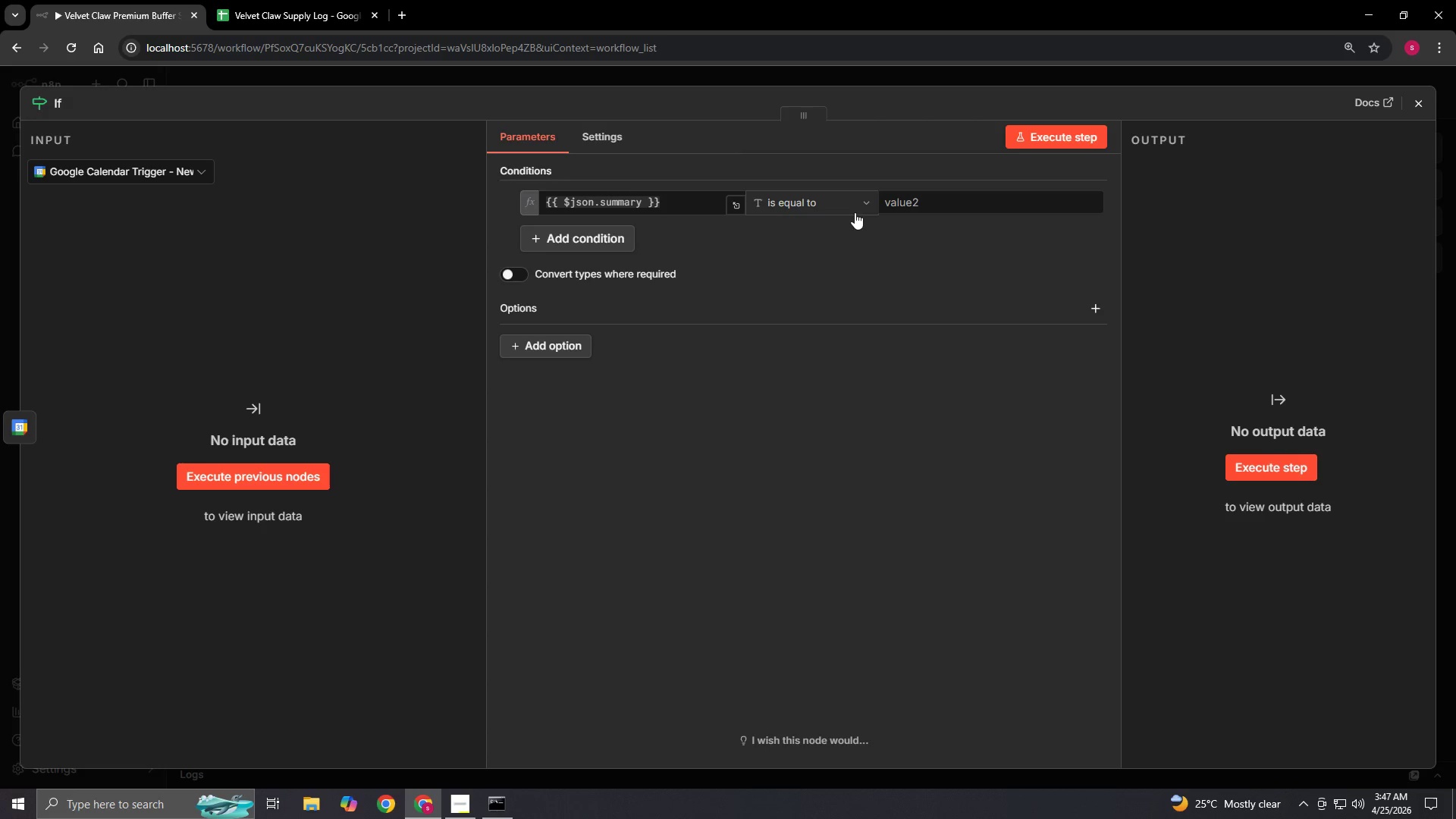 
left_click([853, 206])
 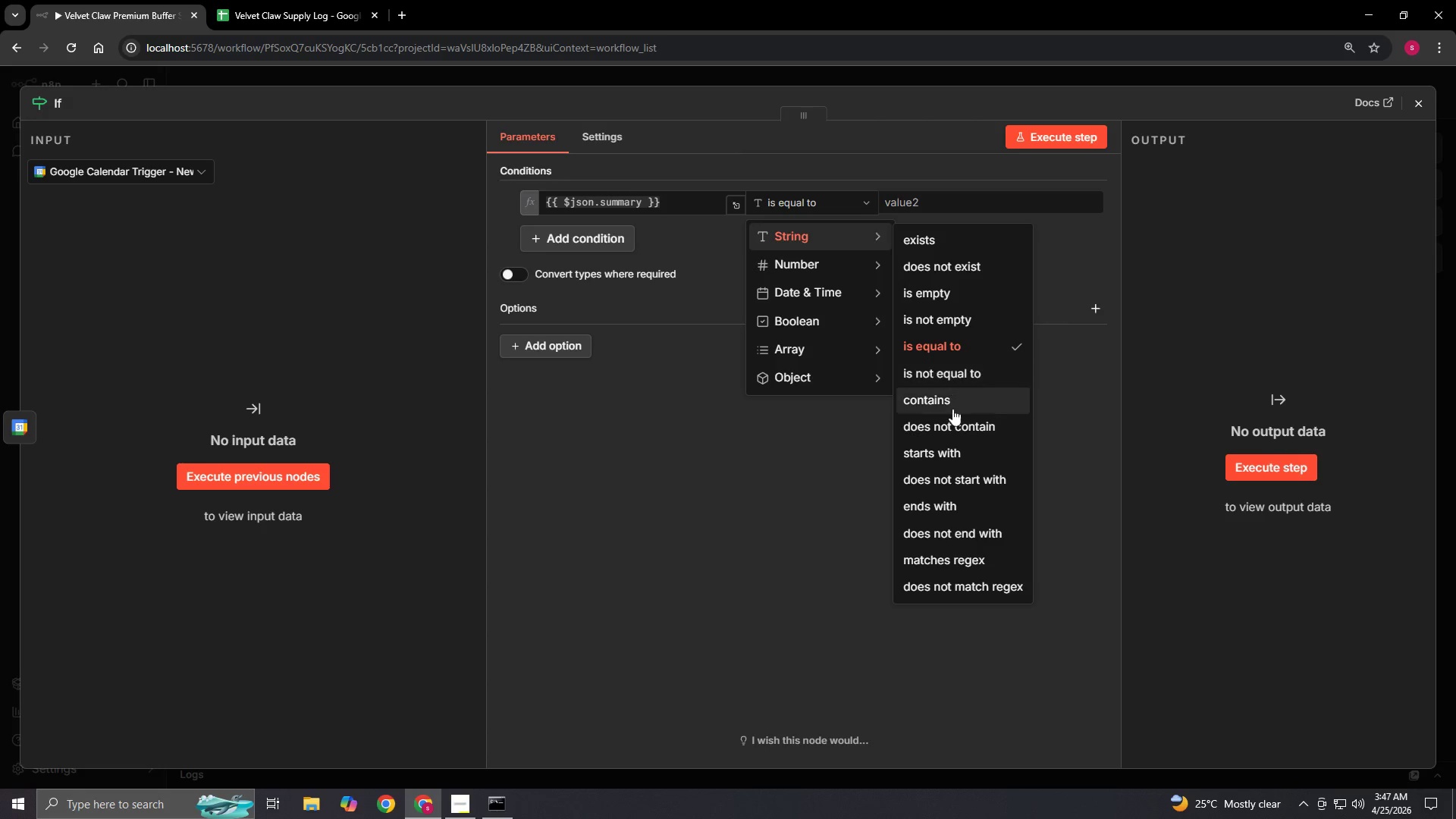 
left_click([952, 405])
 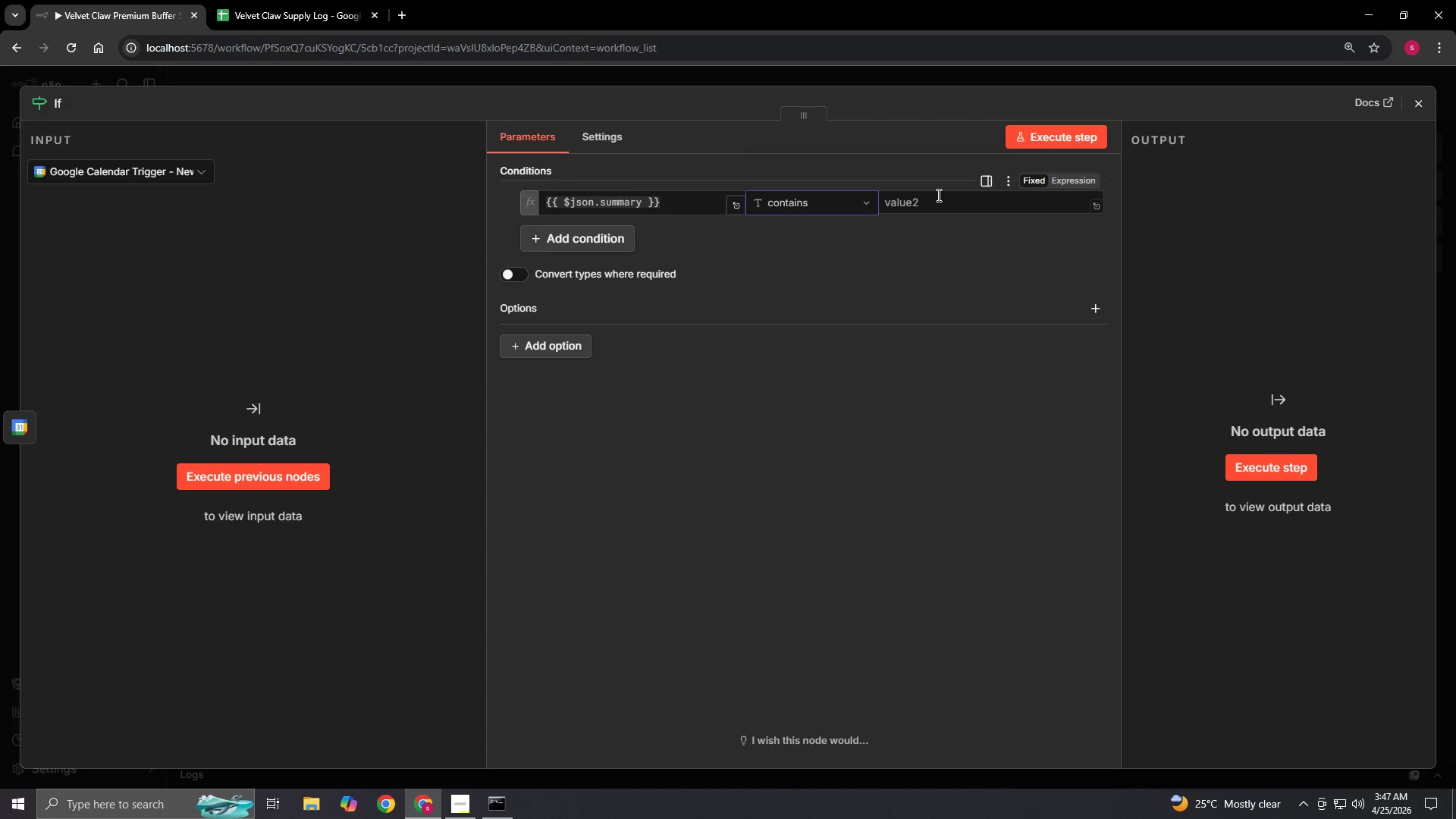 
left_click([936, 206])
 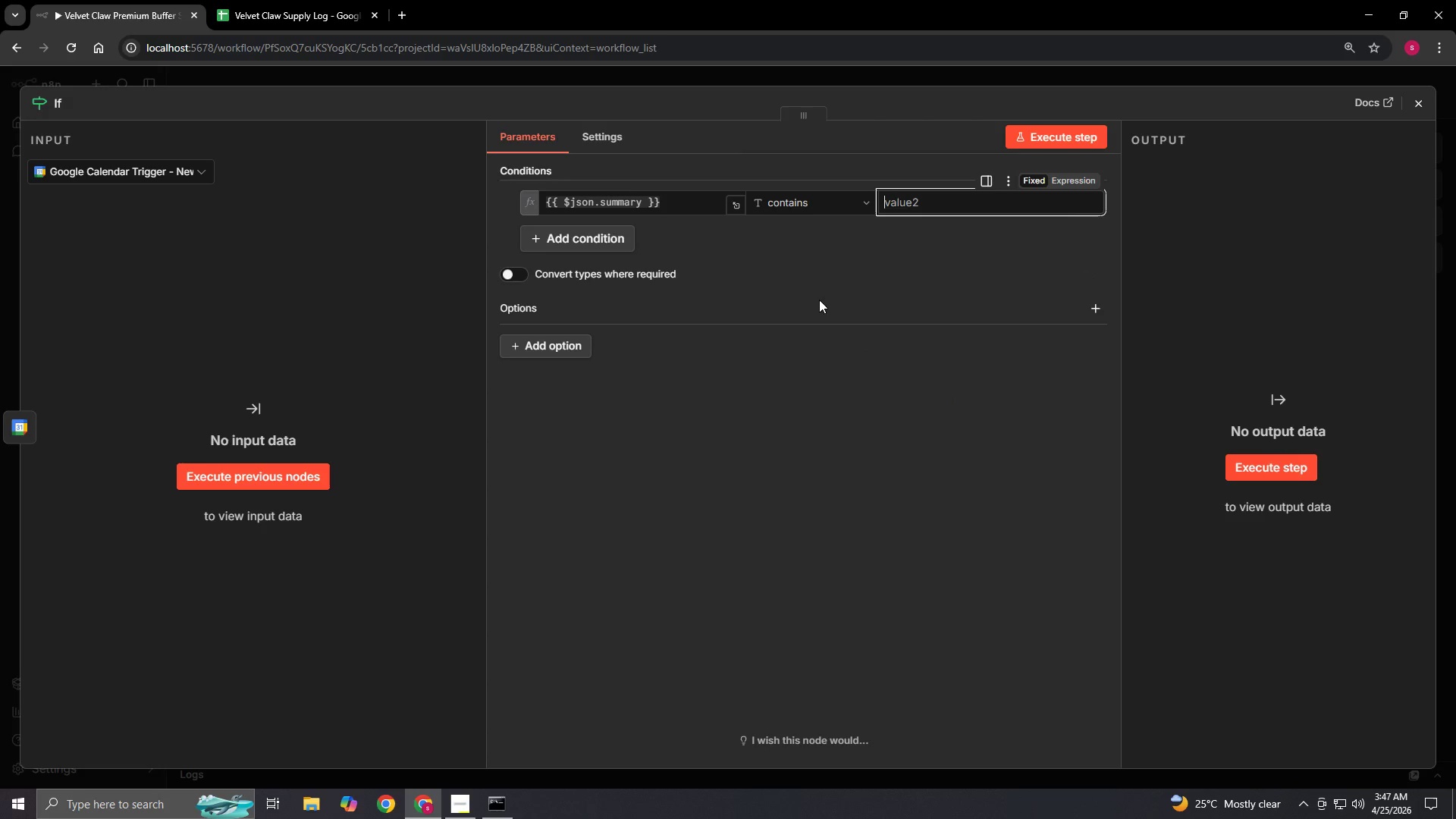 
type(Luxury Tier)
 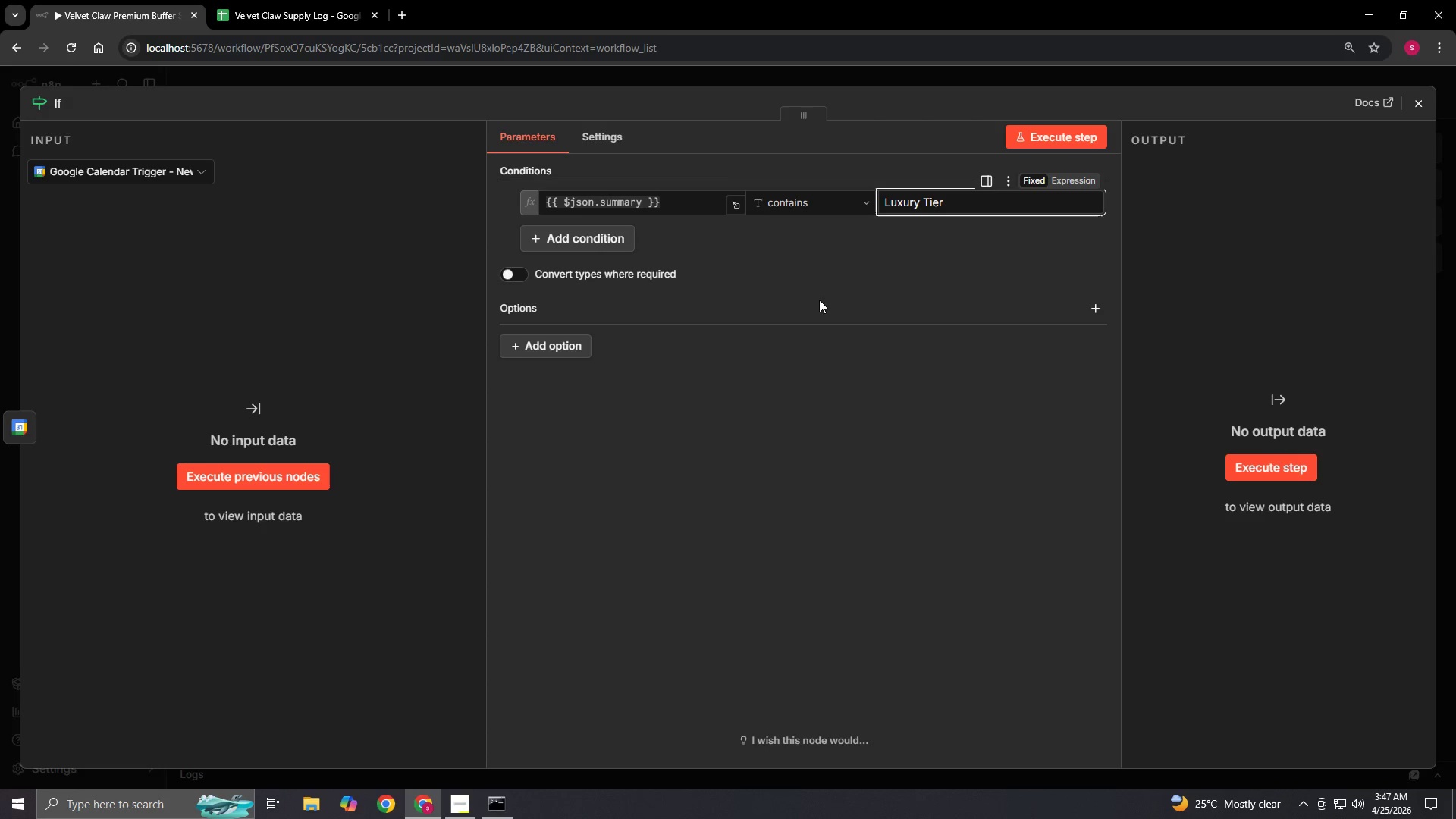 
left_click([819, 300])
 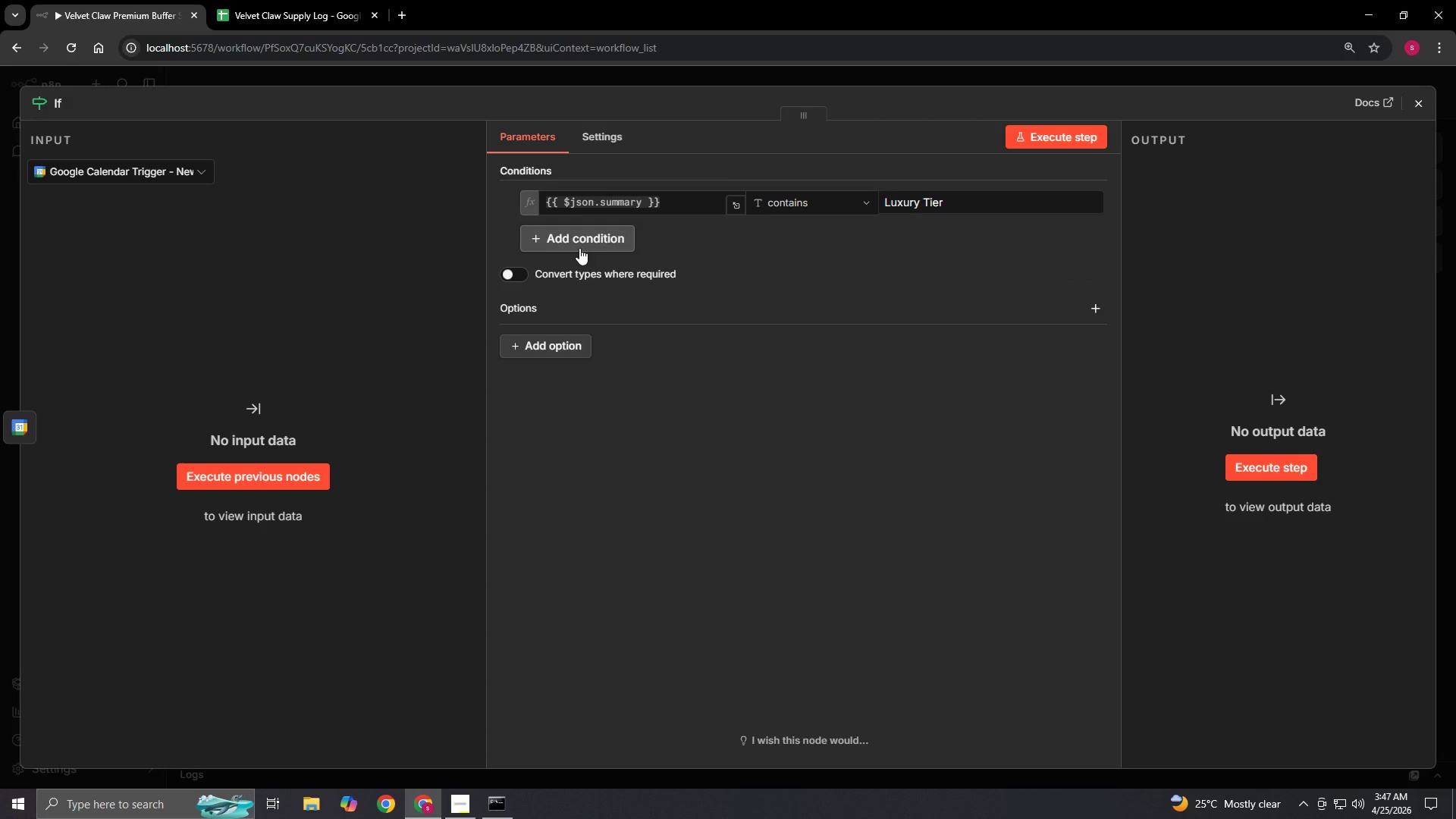 
left_click([579, 248])
 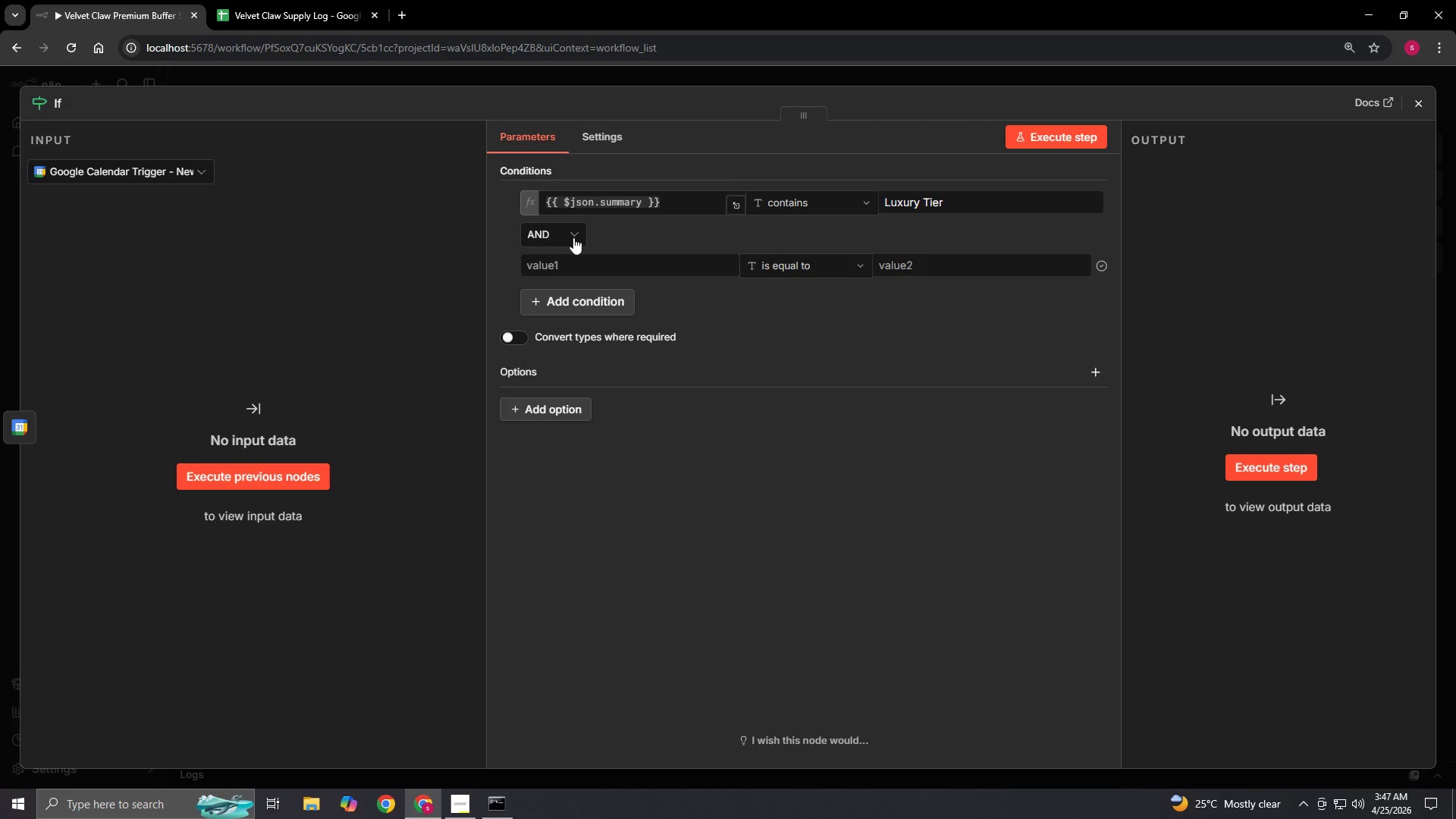 
left_click([572, 234])
 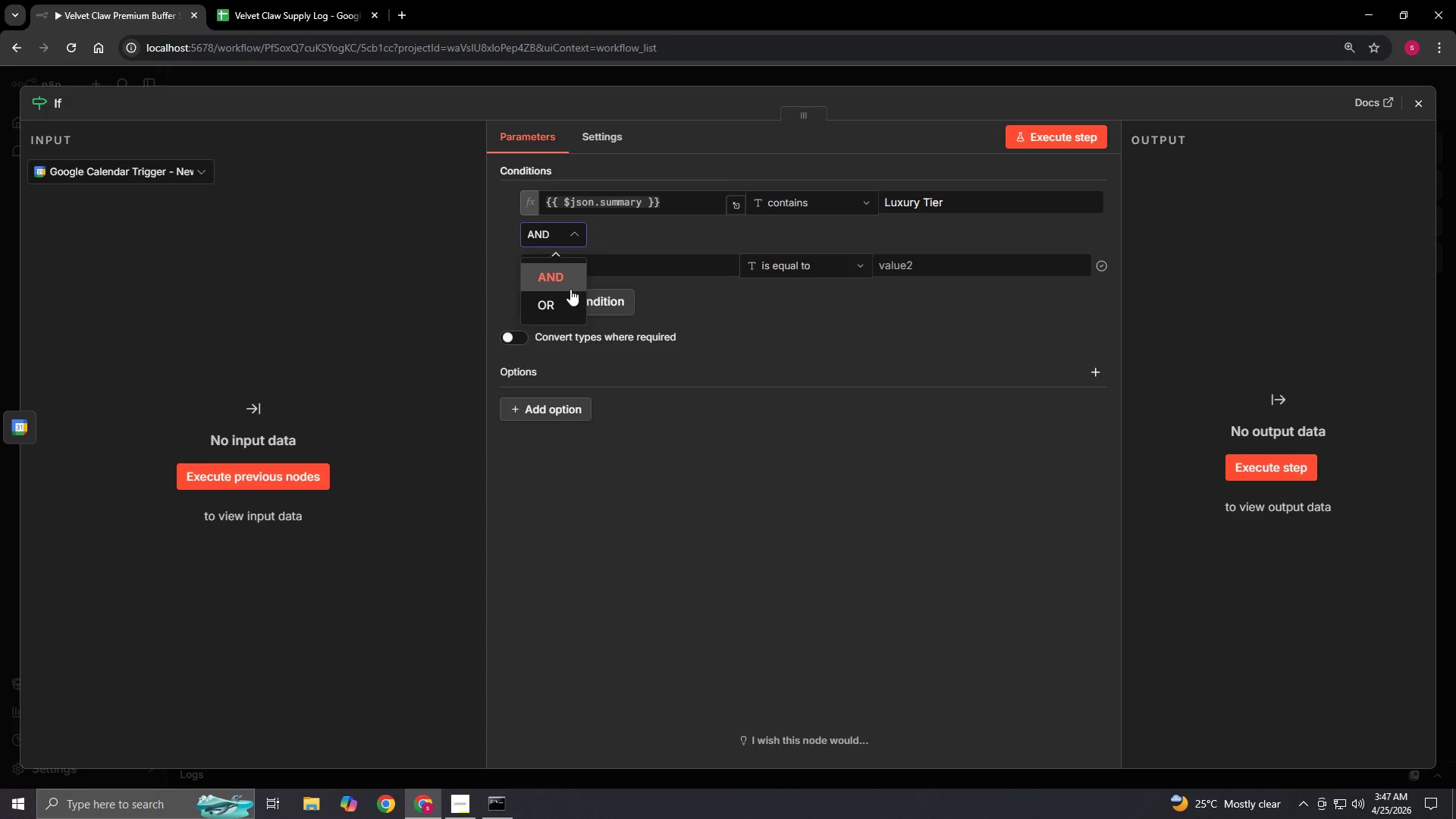 
left_click([567, 293])
 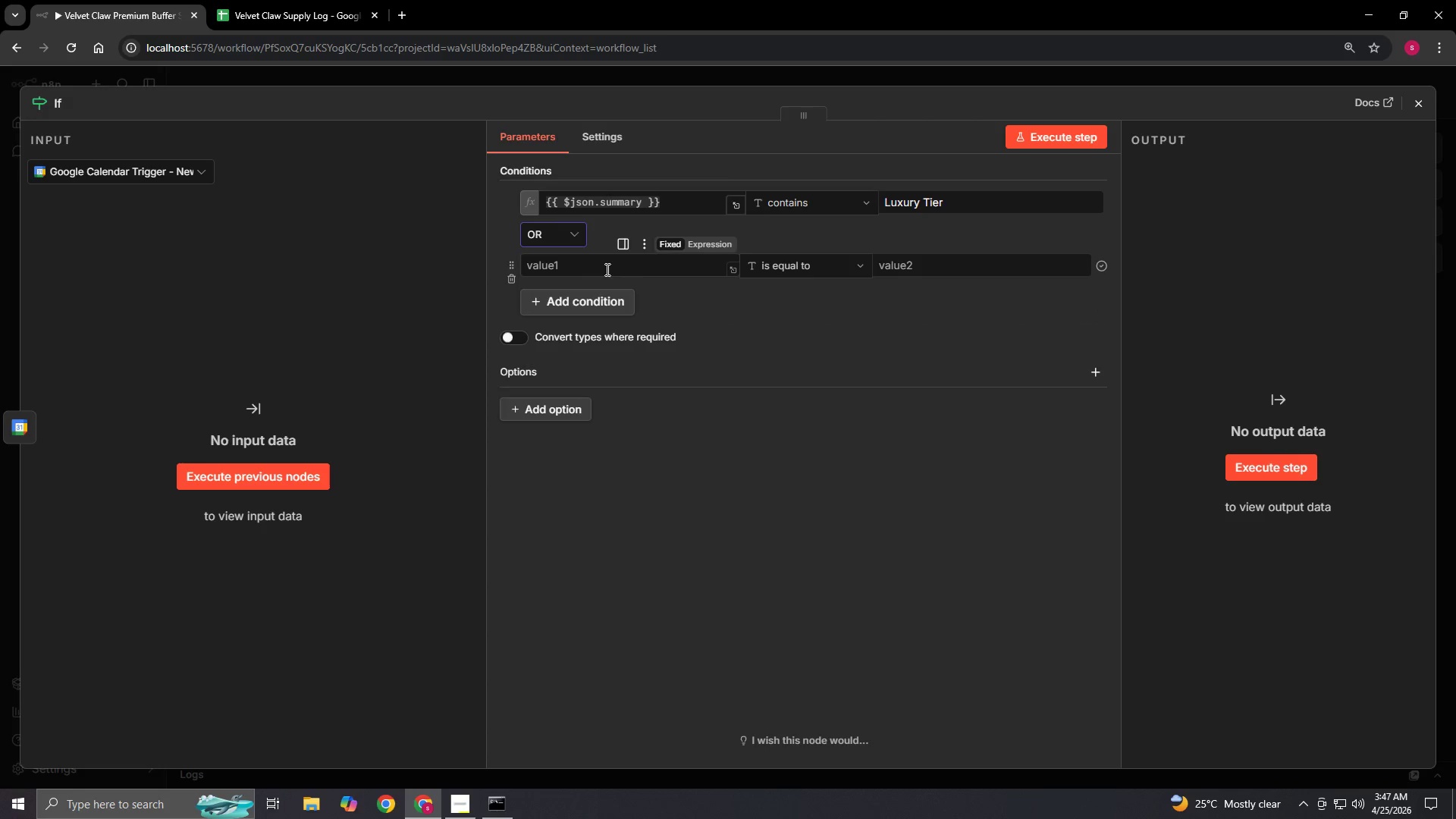 
left_click([607, 268])
 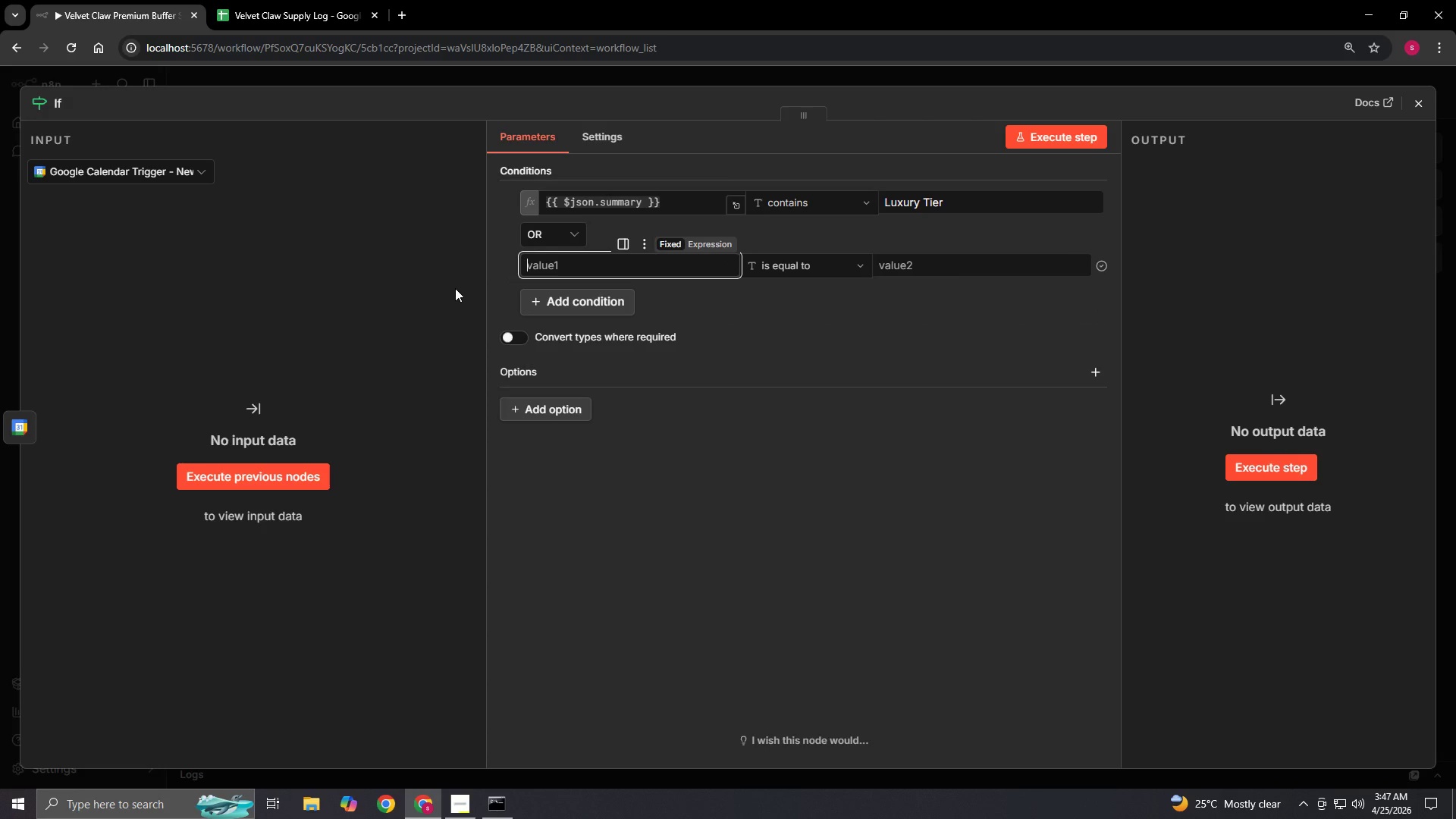 
type(={{$json.summary)
 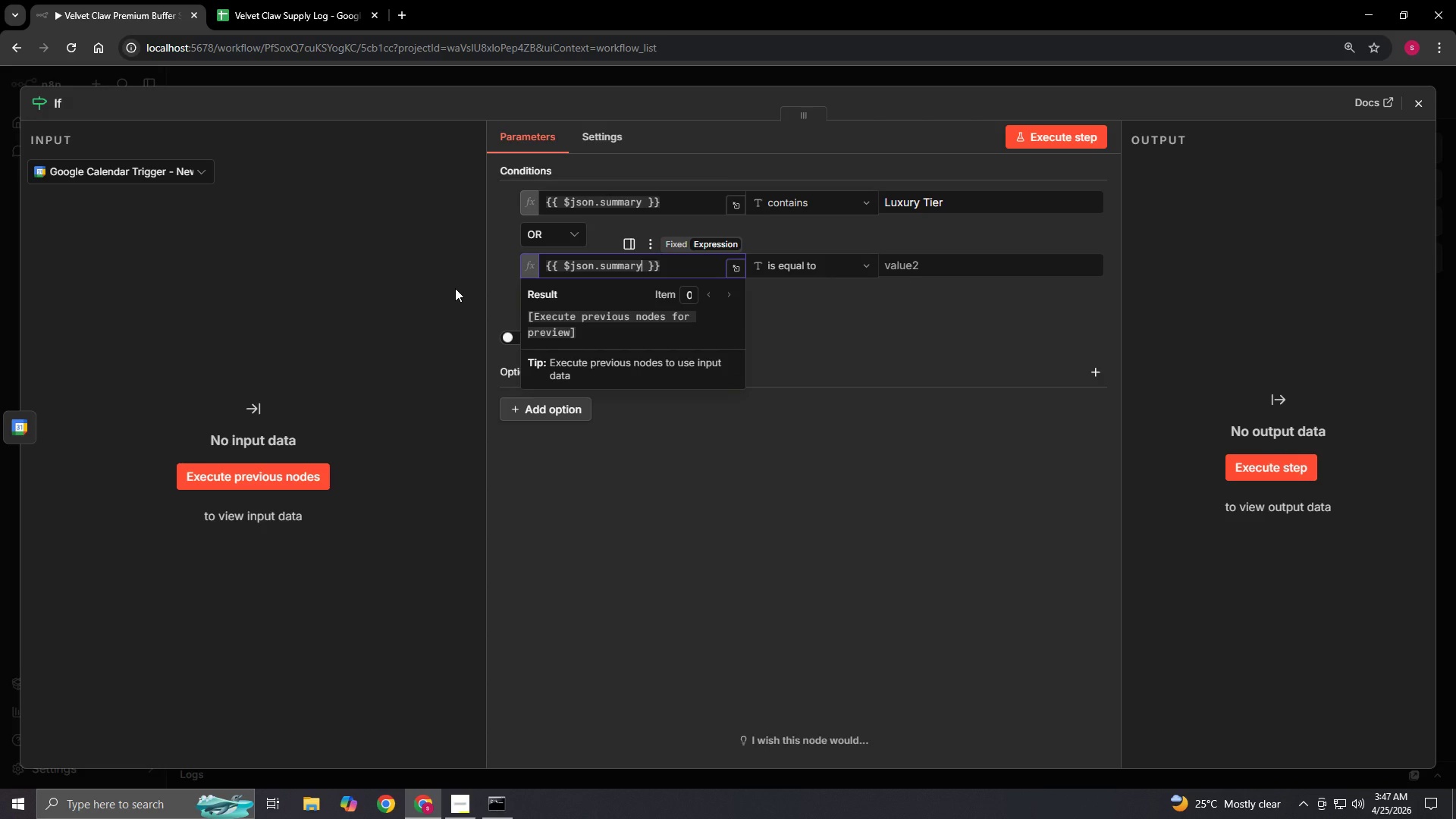 
left_click([455, 288])
 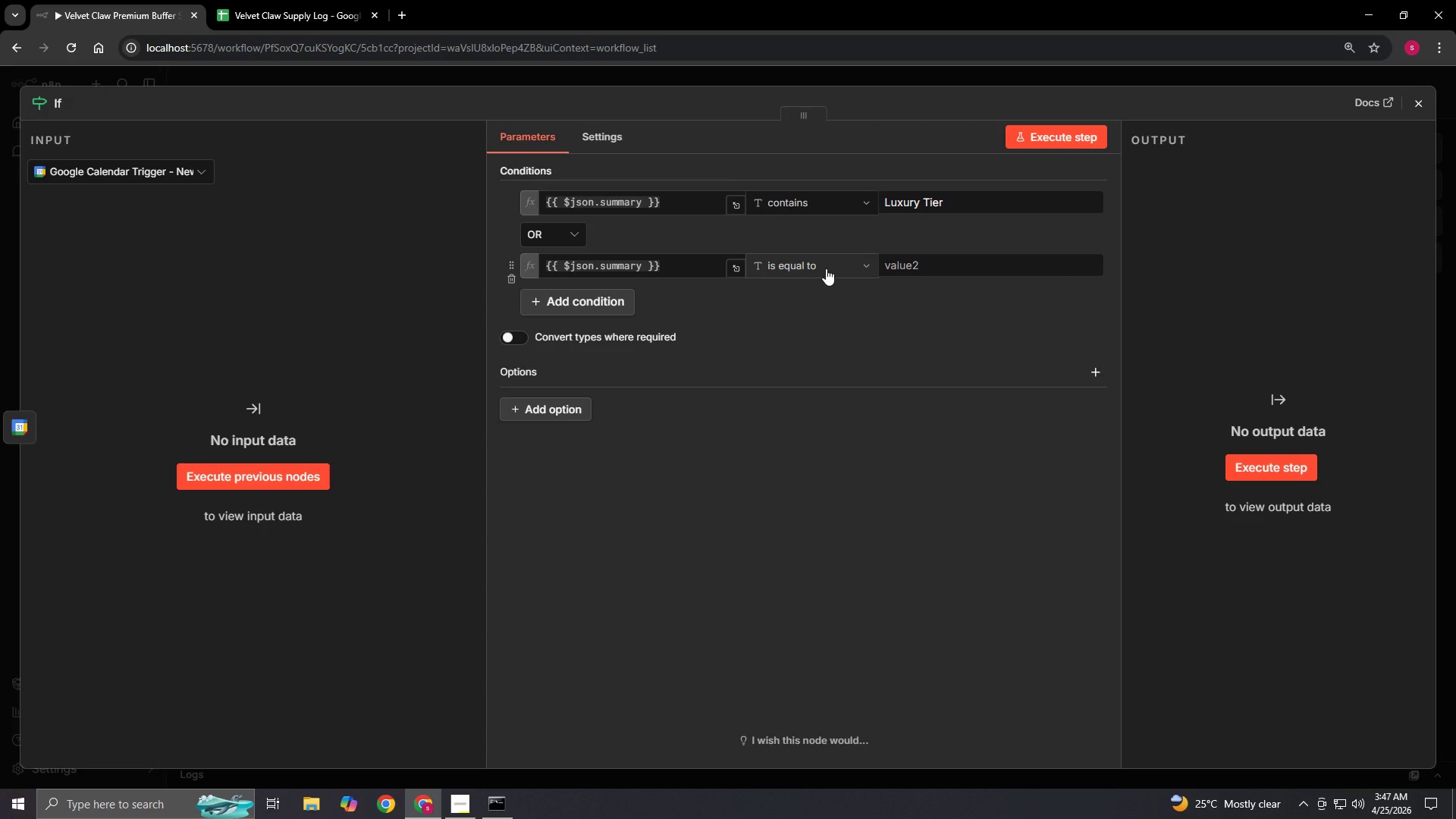 
left_click([826, 268])
 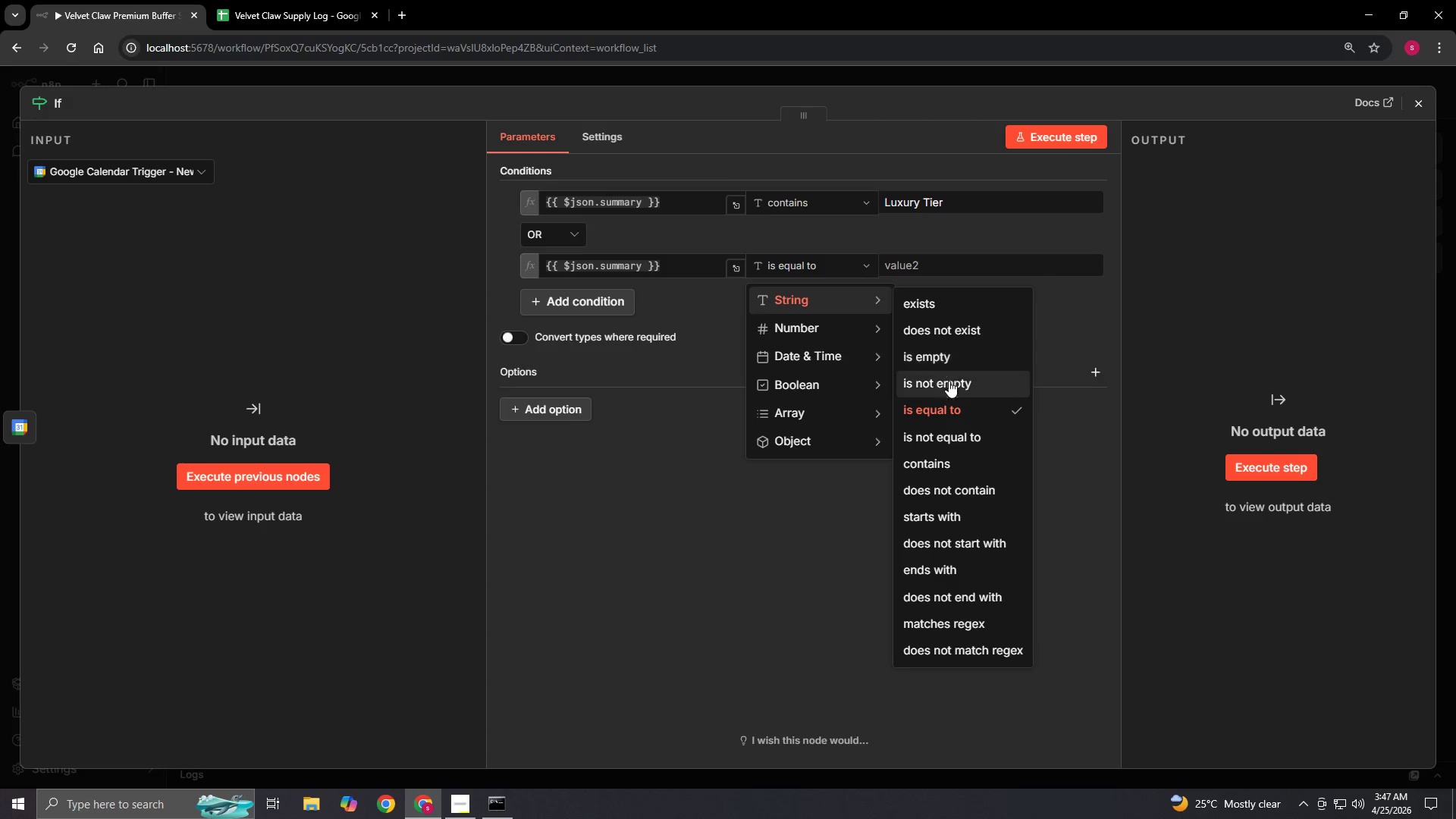 
left_click([959, 463])
 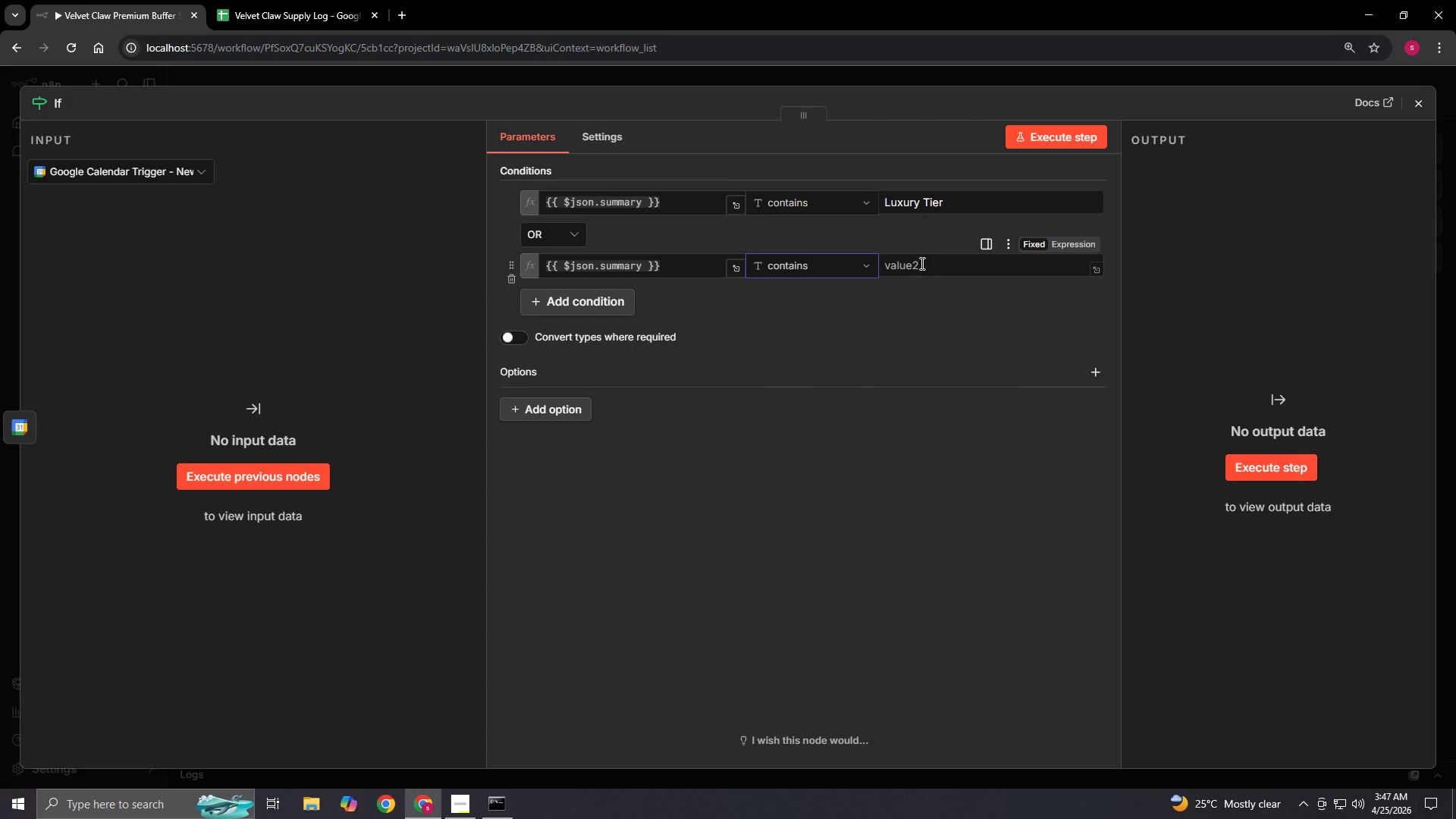 
left_click([917, 272])
 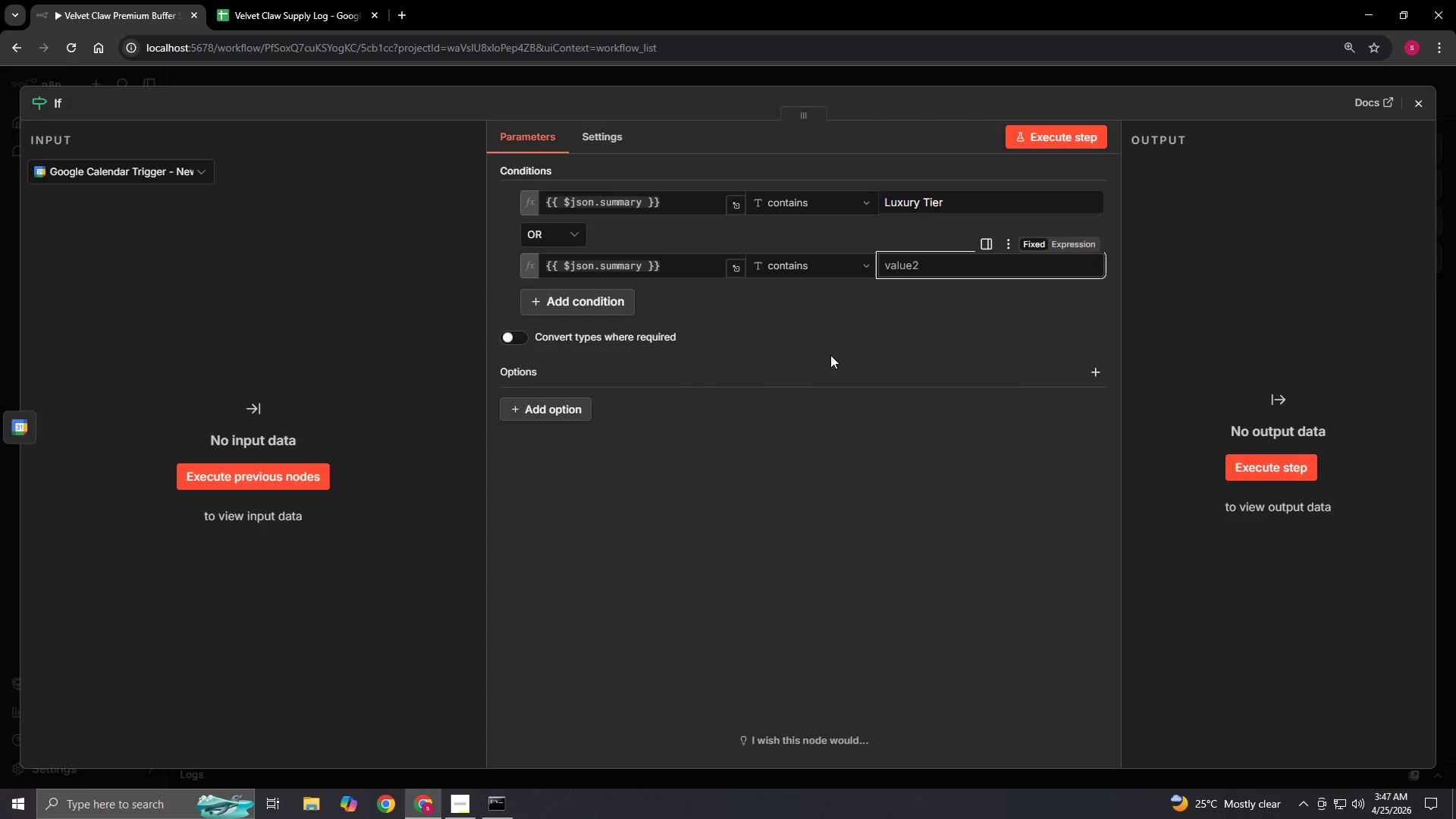 
type(Custom Art)
 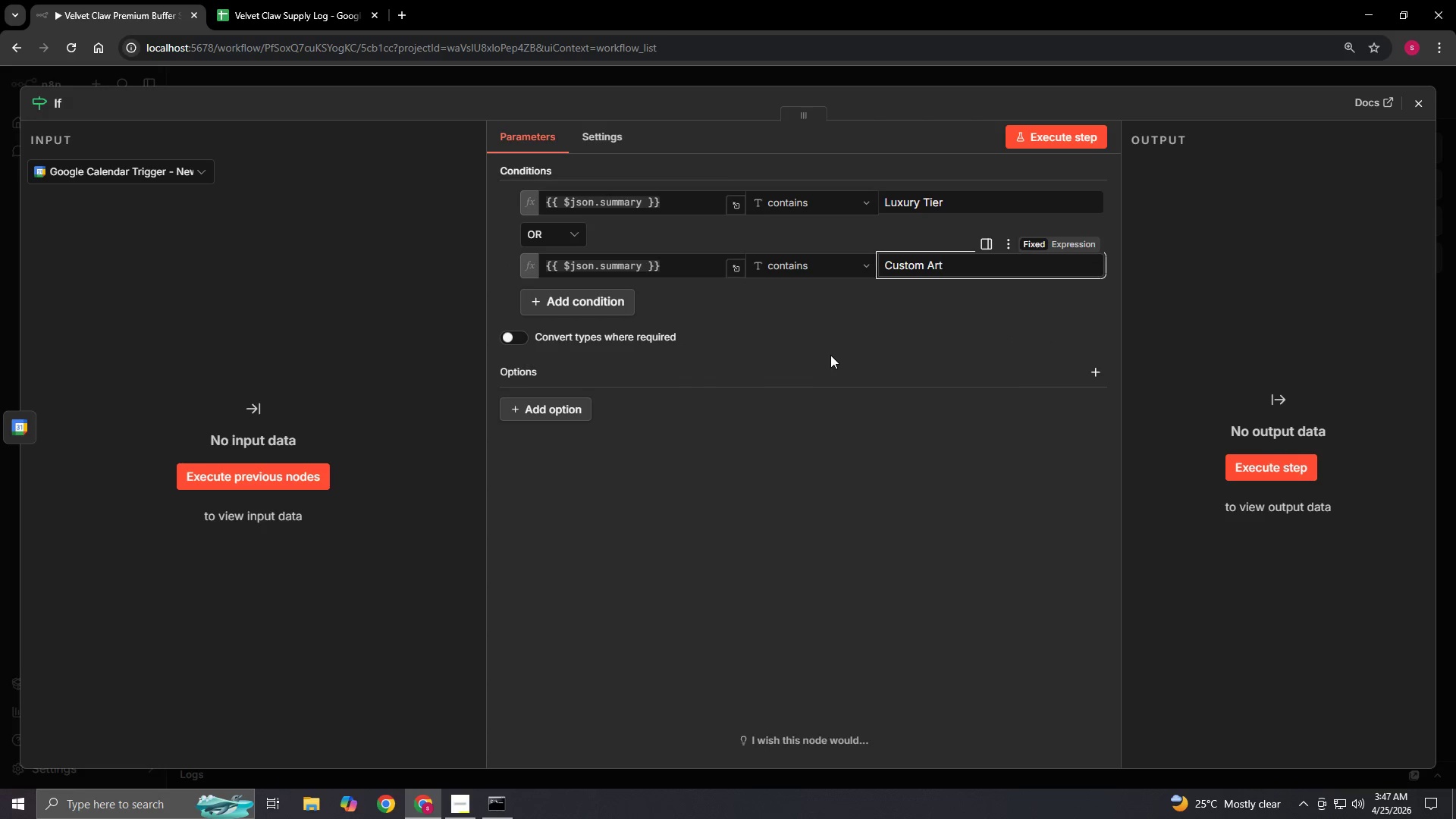 
left_click([866, 320])
 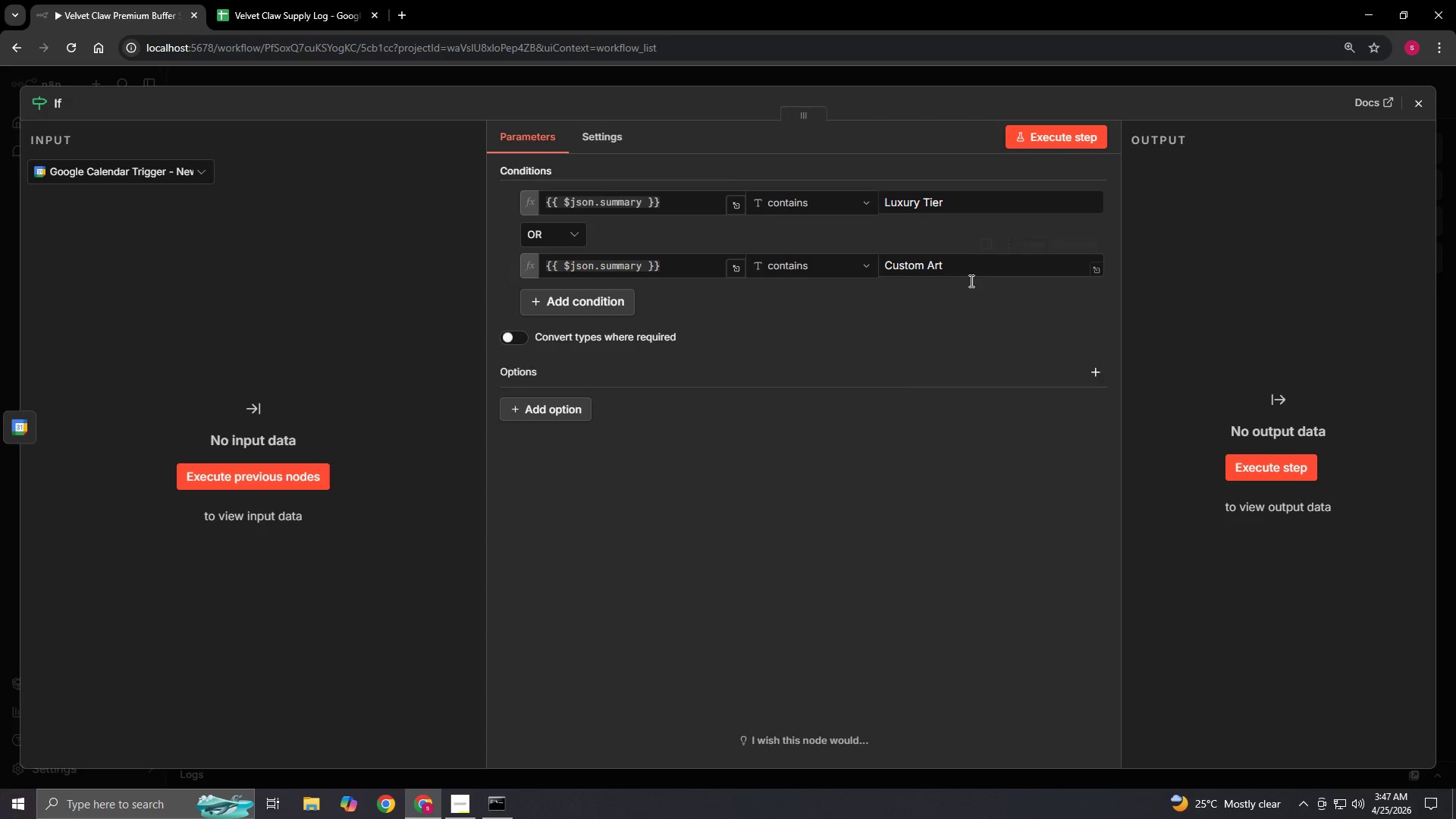 
scroll: coordinate [892, 396], scroll_direction: down, amount: 1.0
 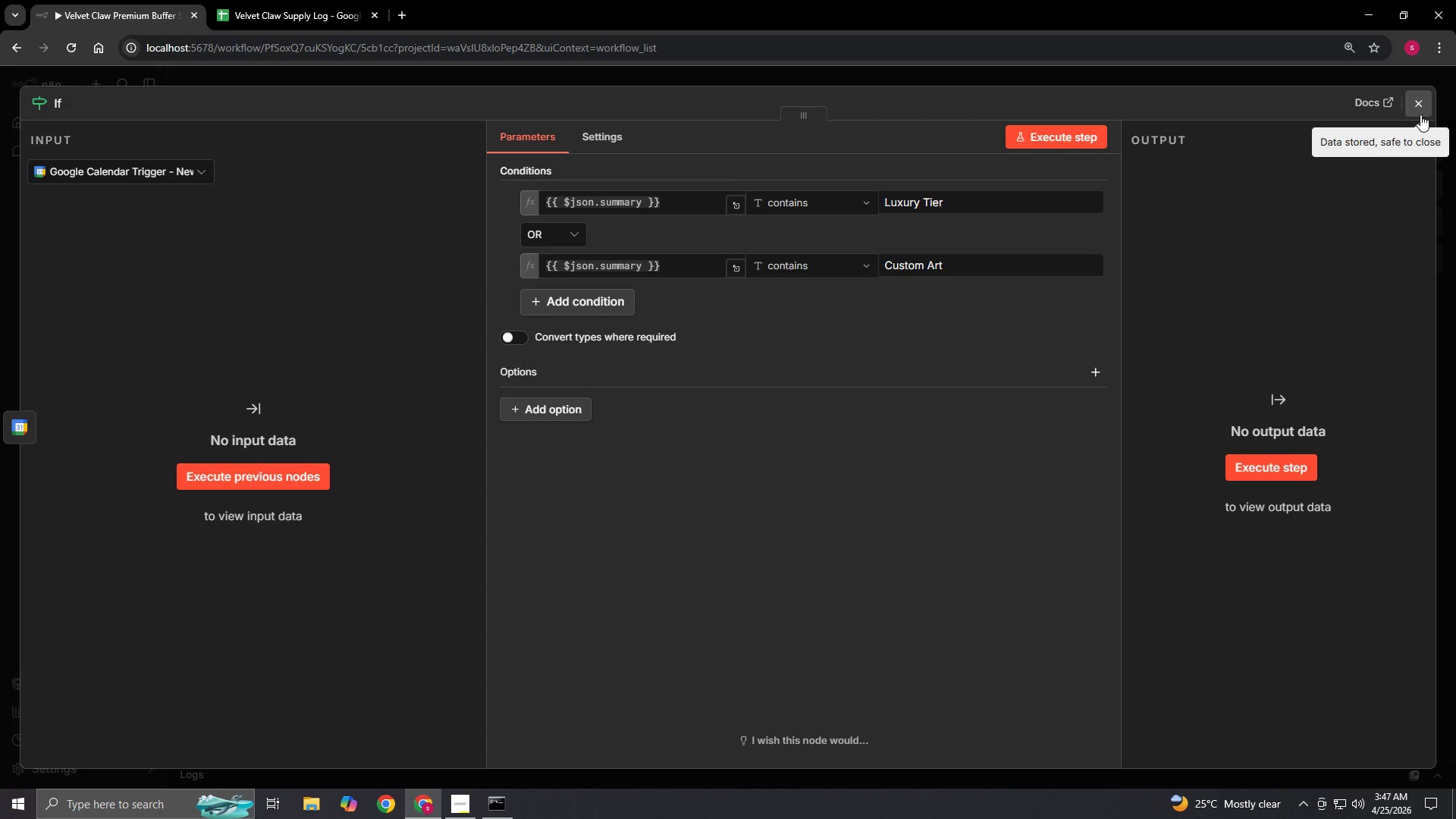 
left_click([1420, 115])
 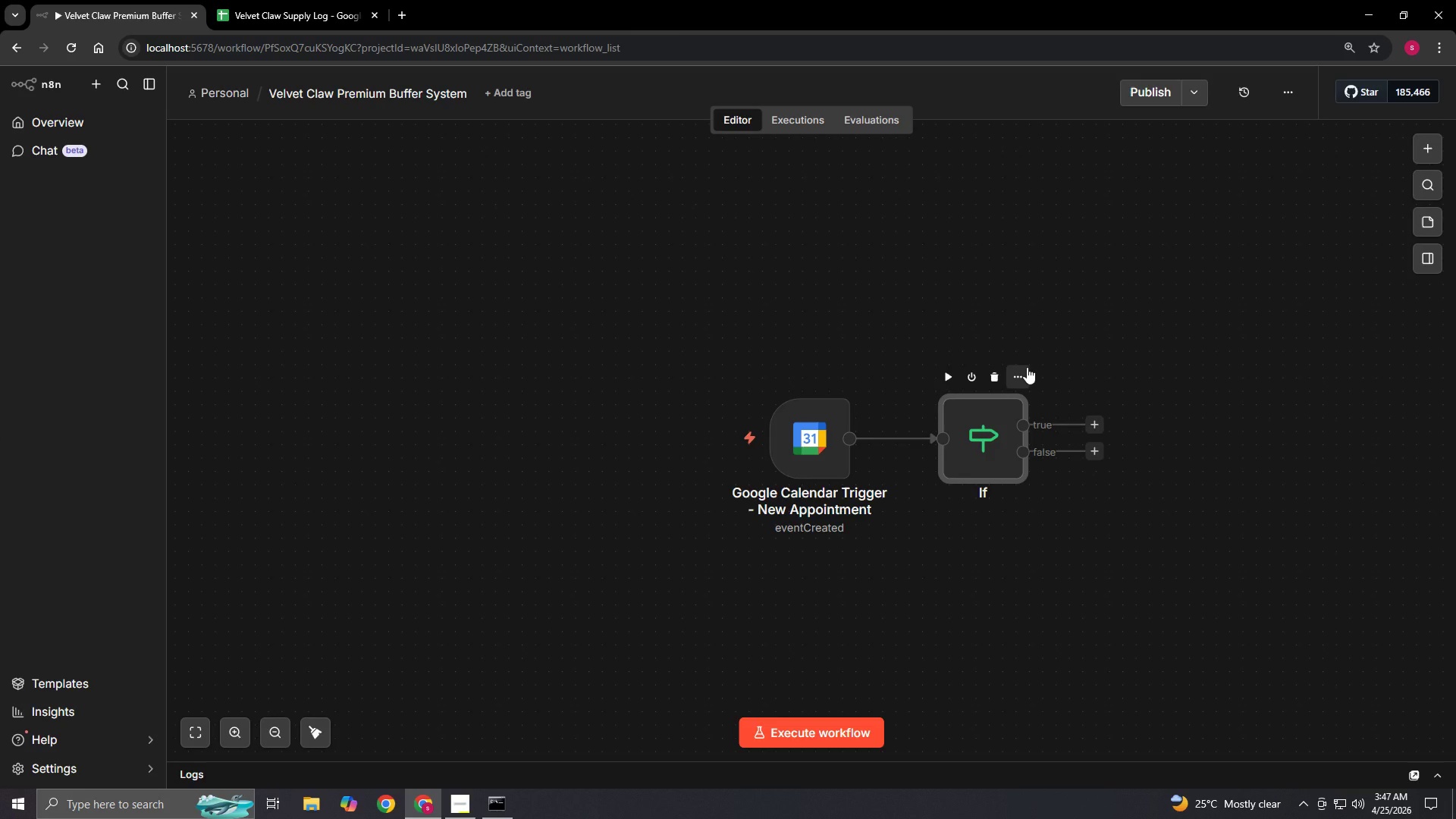 
left_click([1027, 367])
 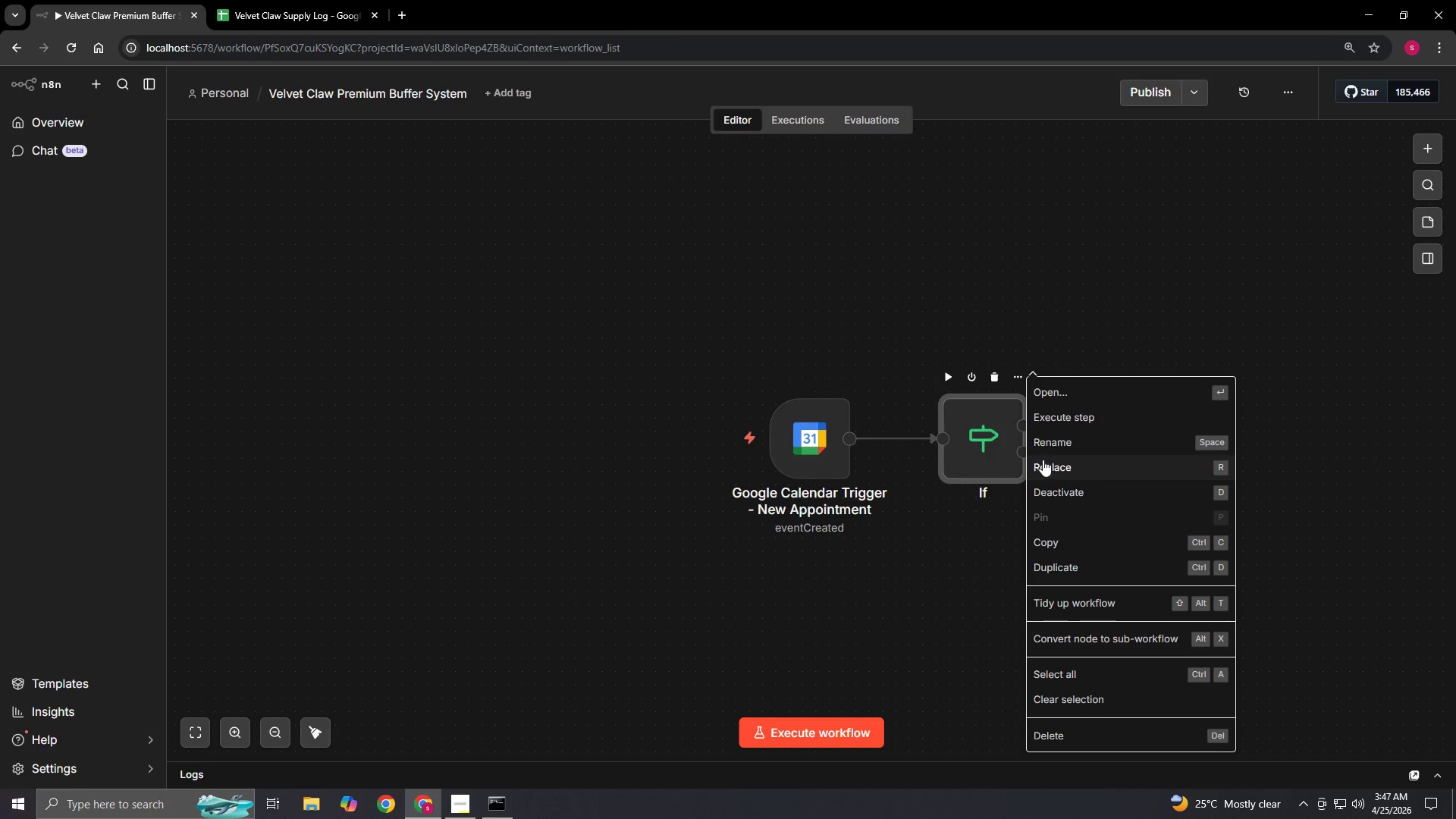 
left_click([1043, 441])
 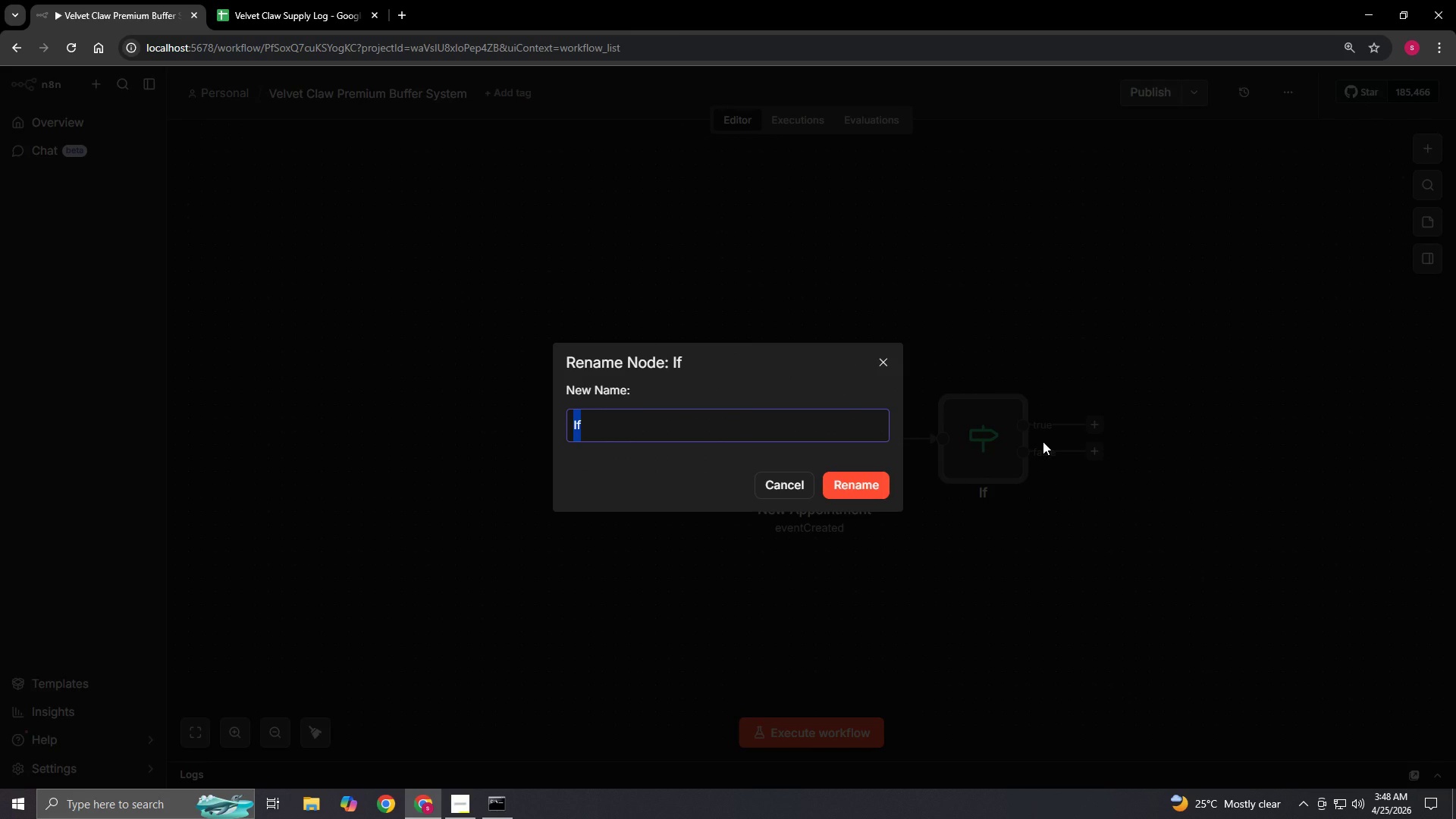 
wait(8.5)
 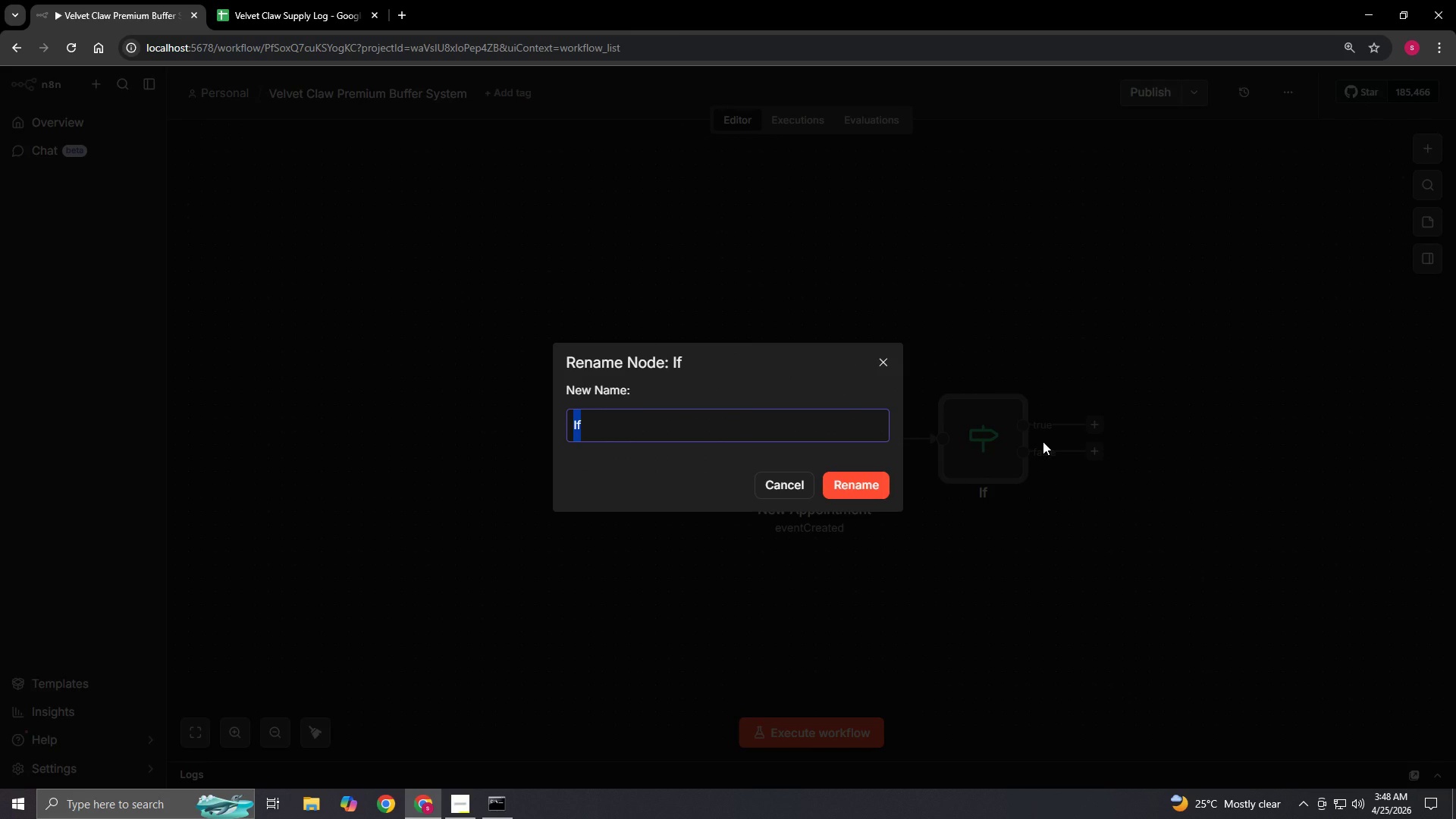 
left_click([786, 482])
 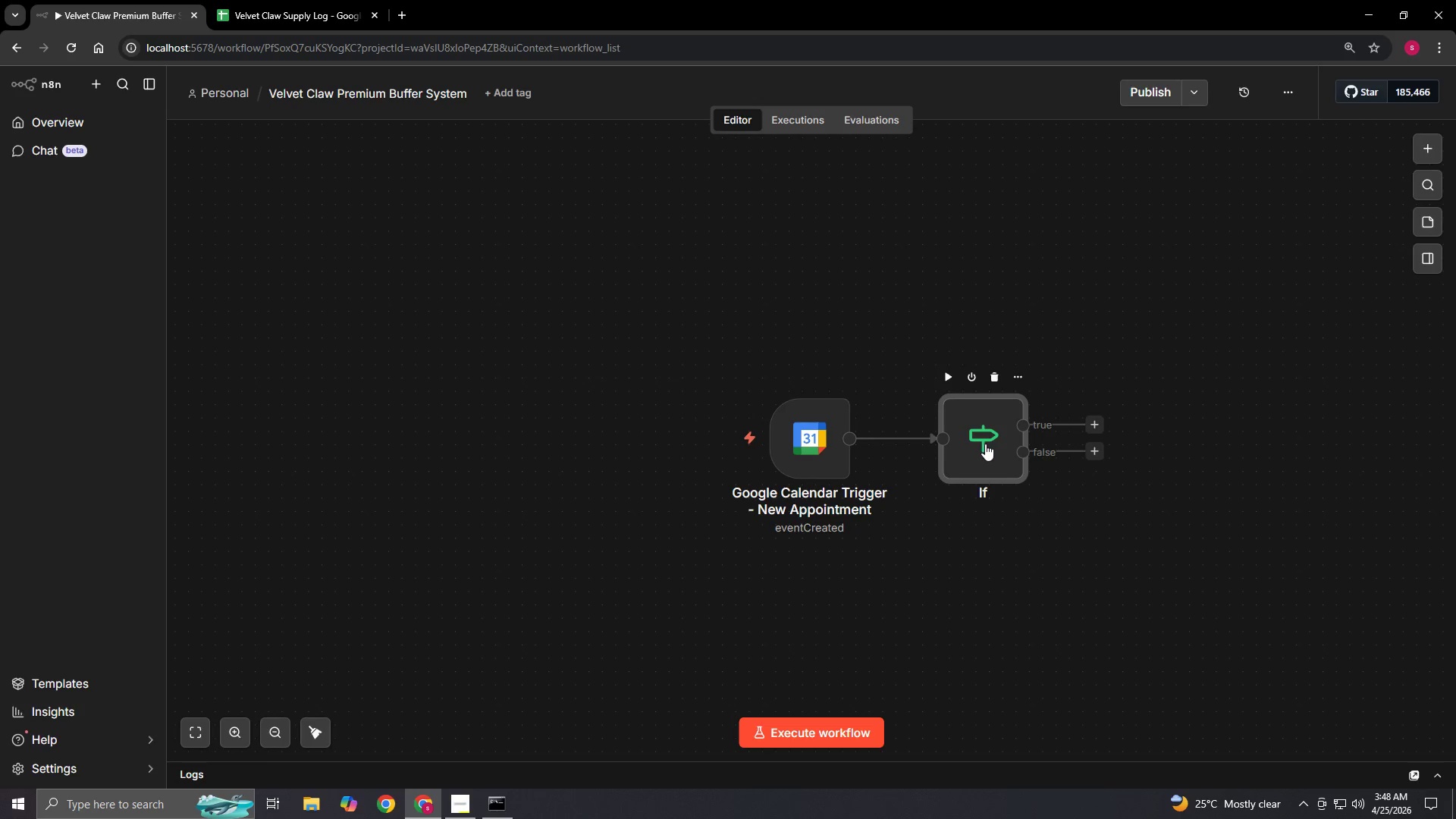 
double_click([985, 444])
 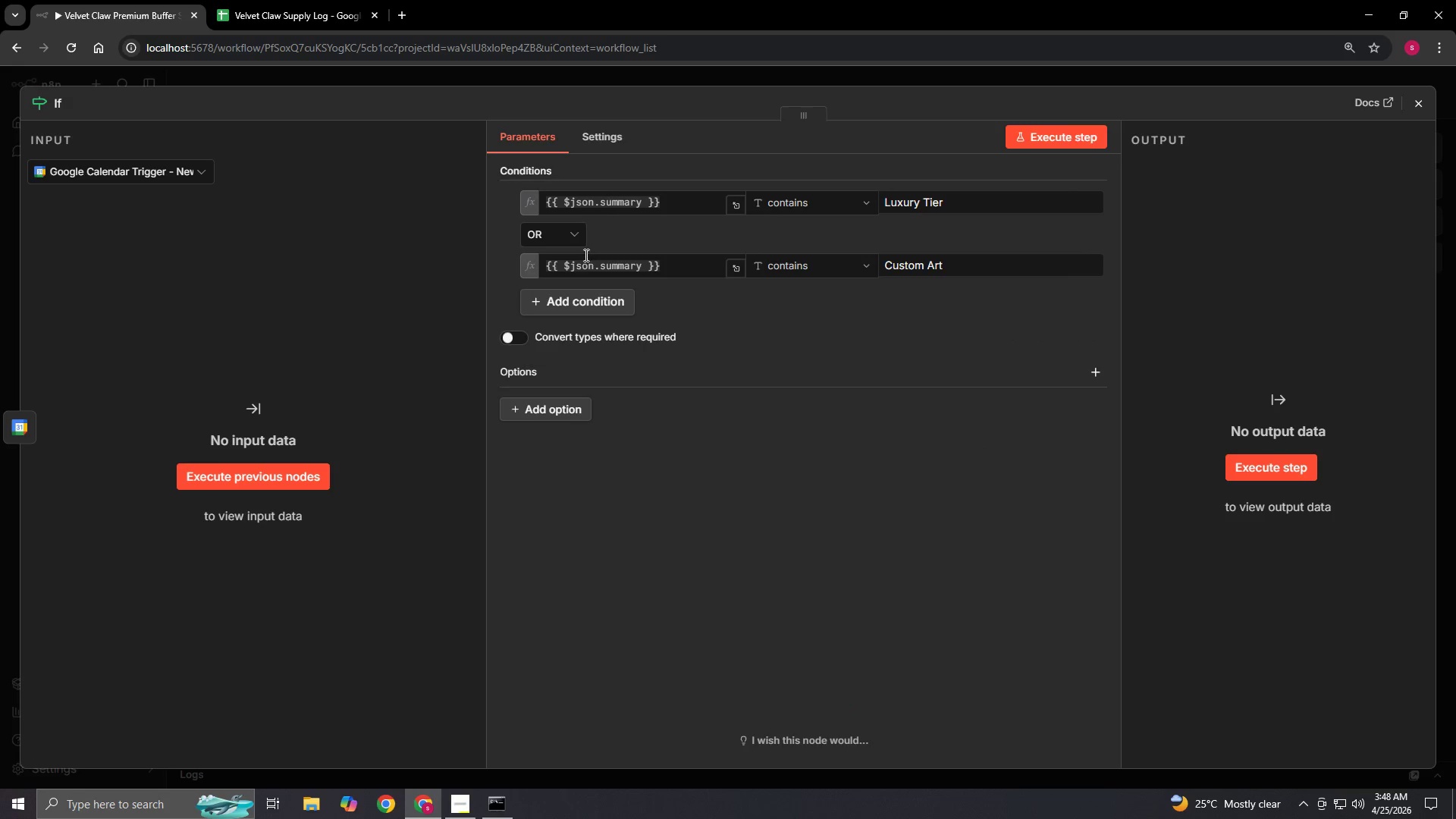 
mouse_move([576, 275])
 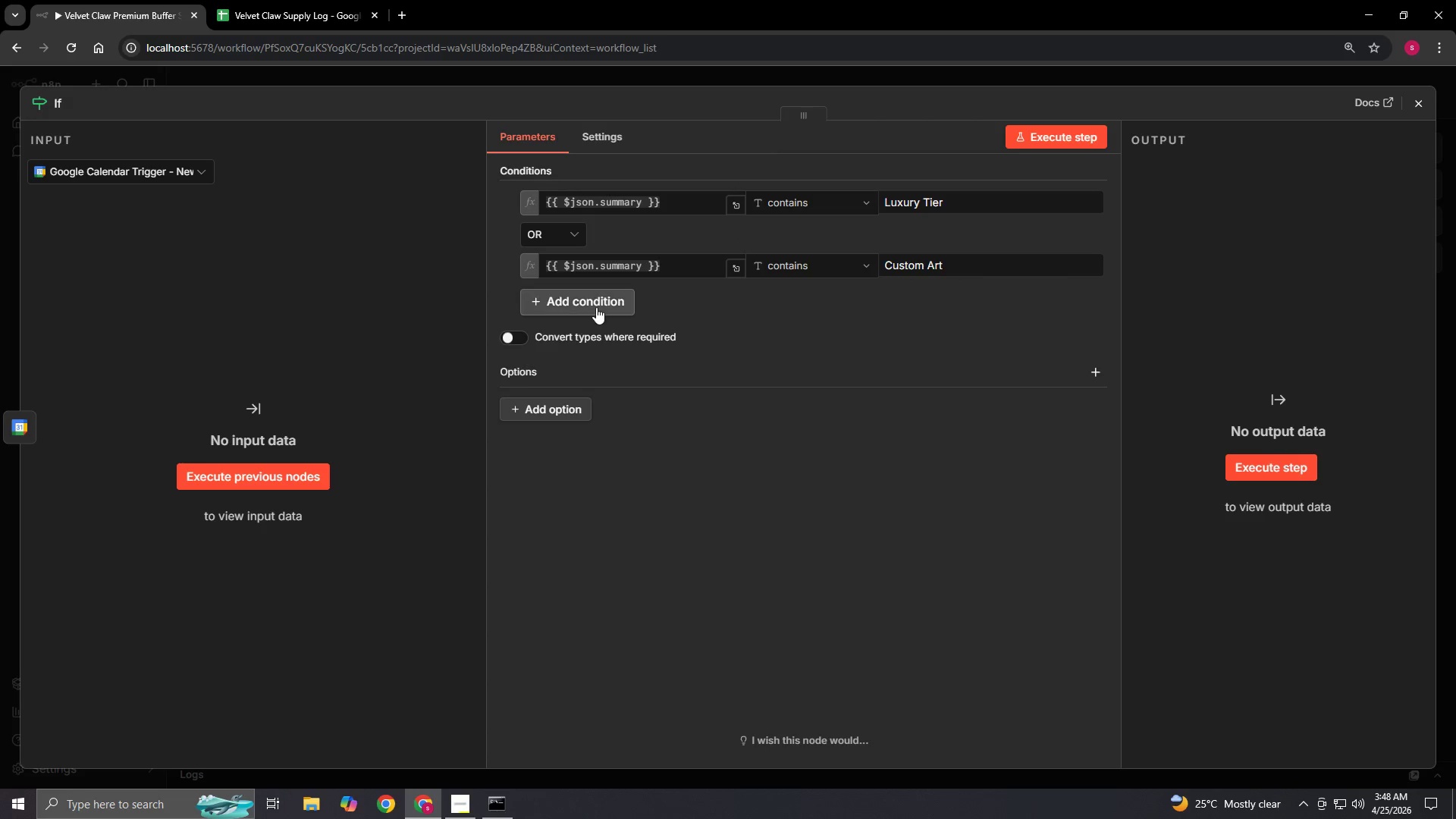 
left_click([596, 307])
 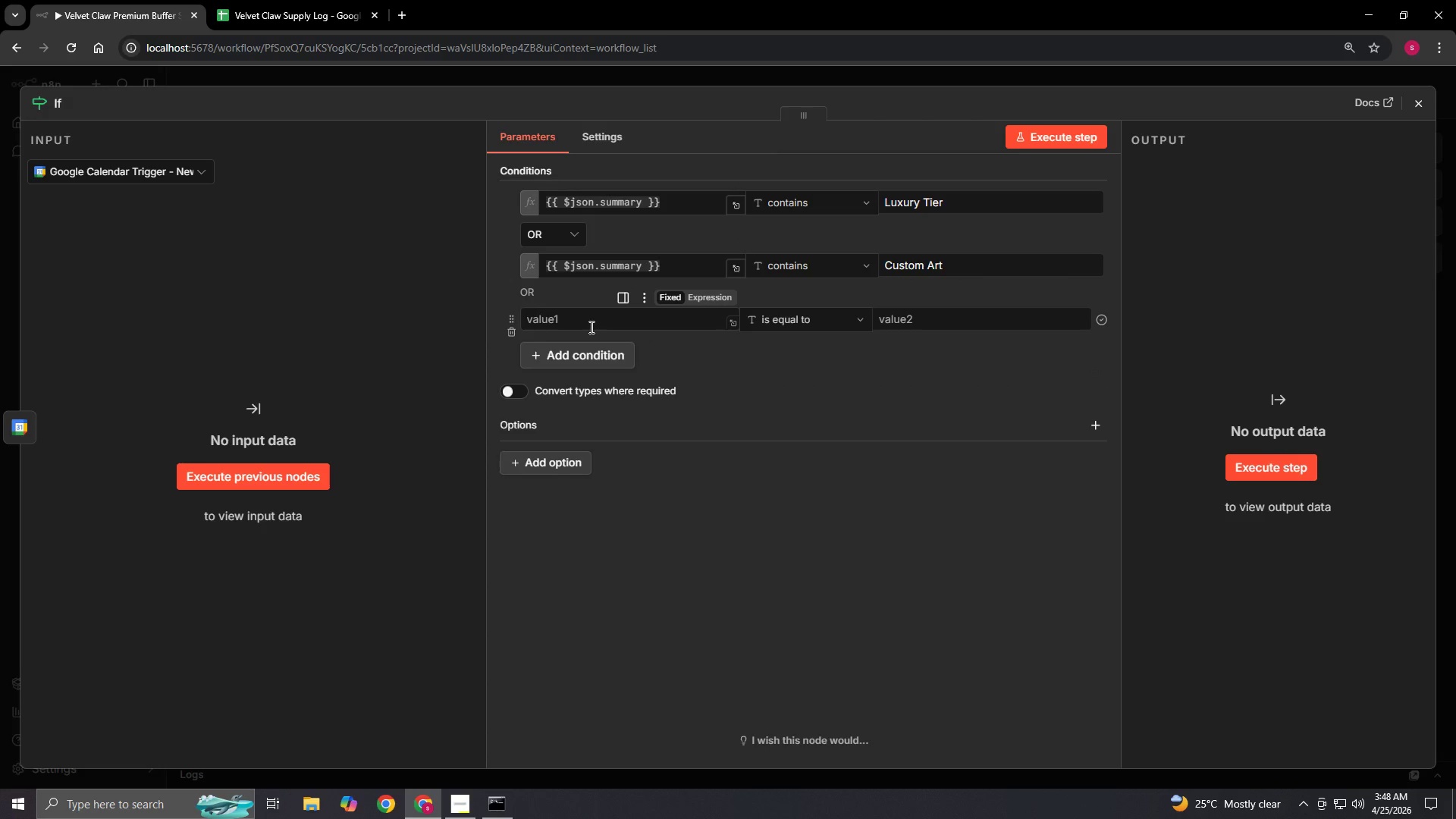 
left_click([590, 327])
 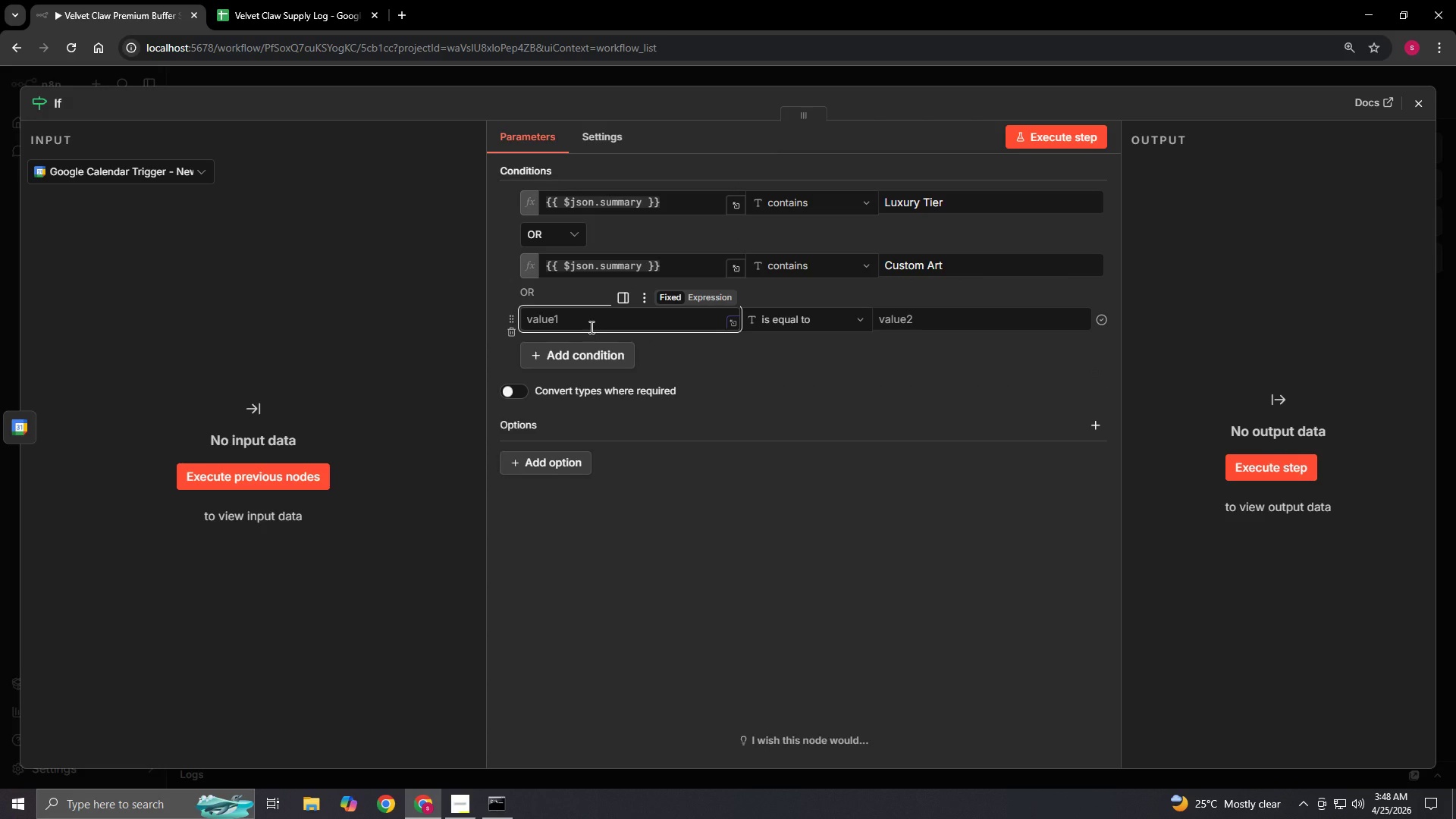 
type(={{$json.description)
 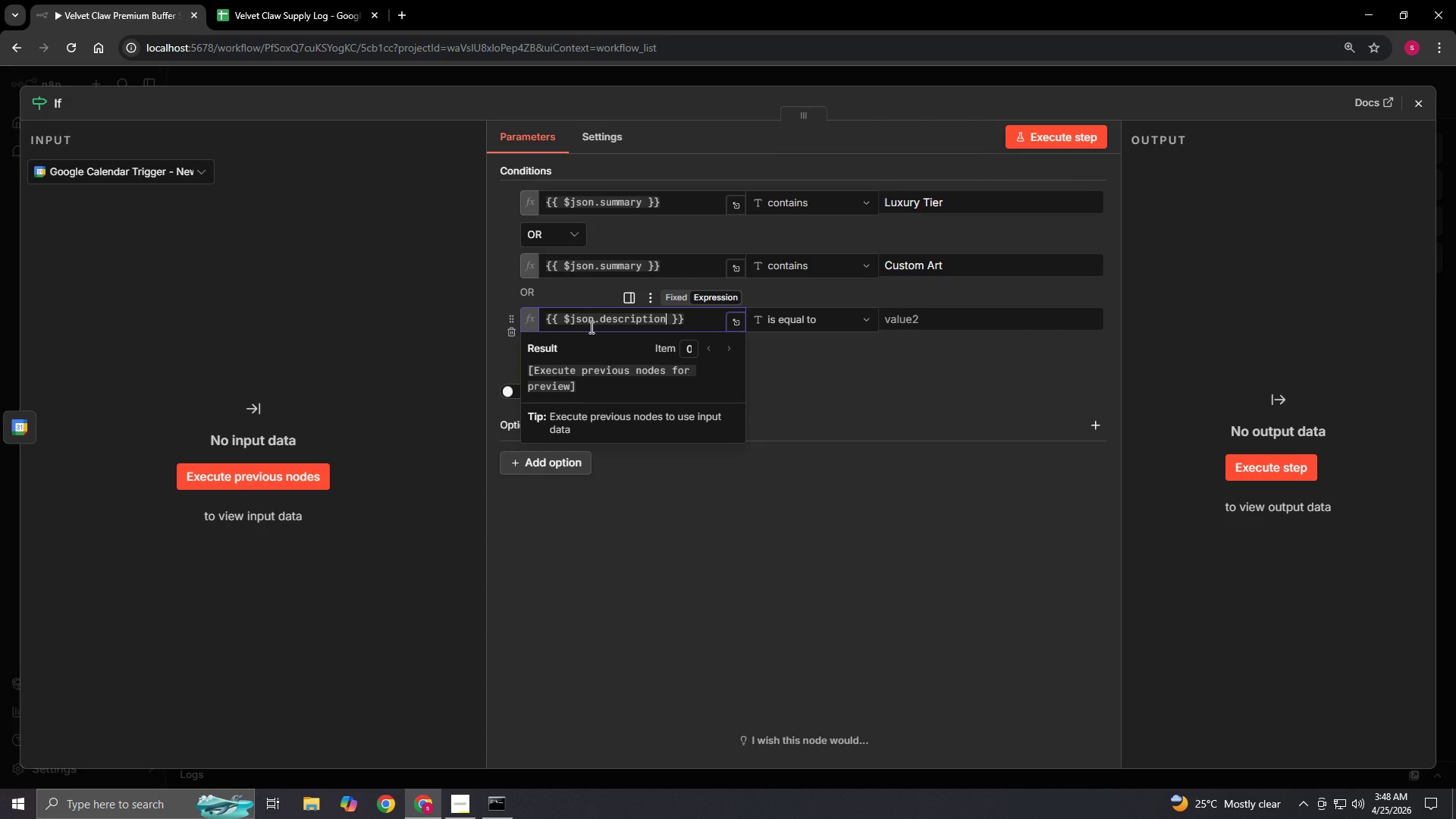 
left_click([766, 359])
 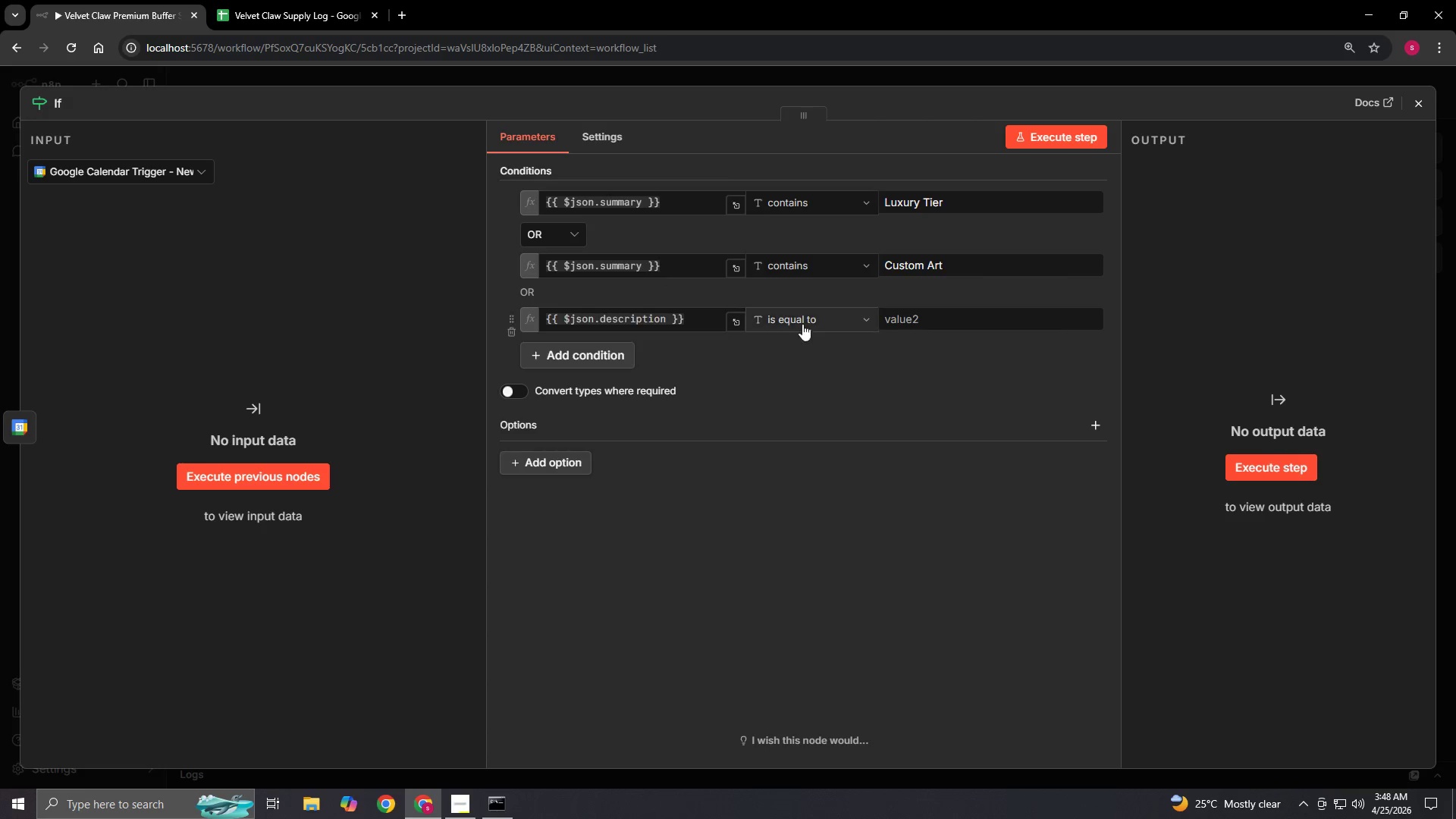 
left_click([802, 324])
 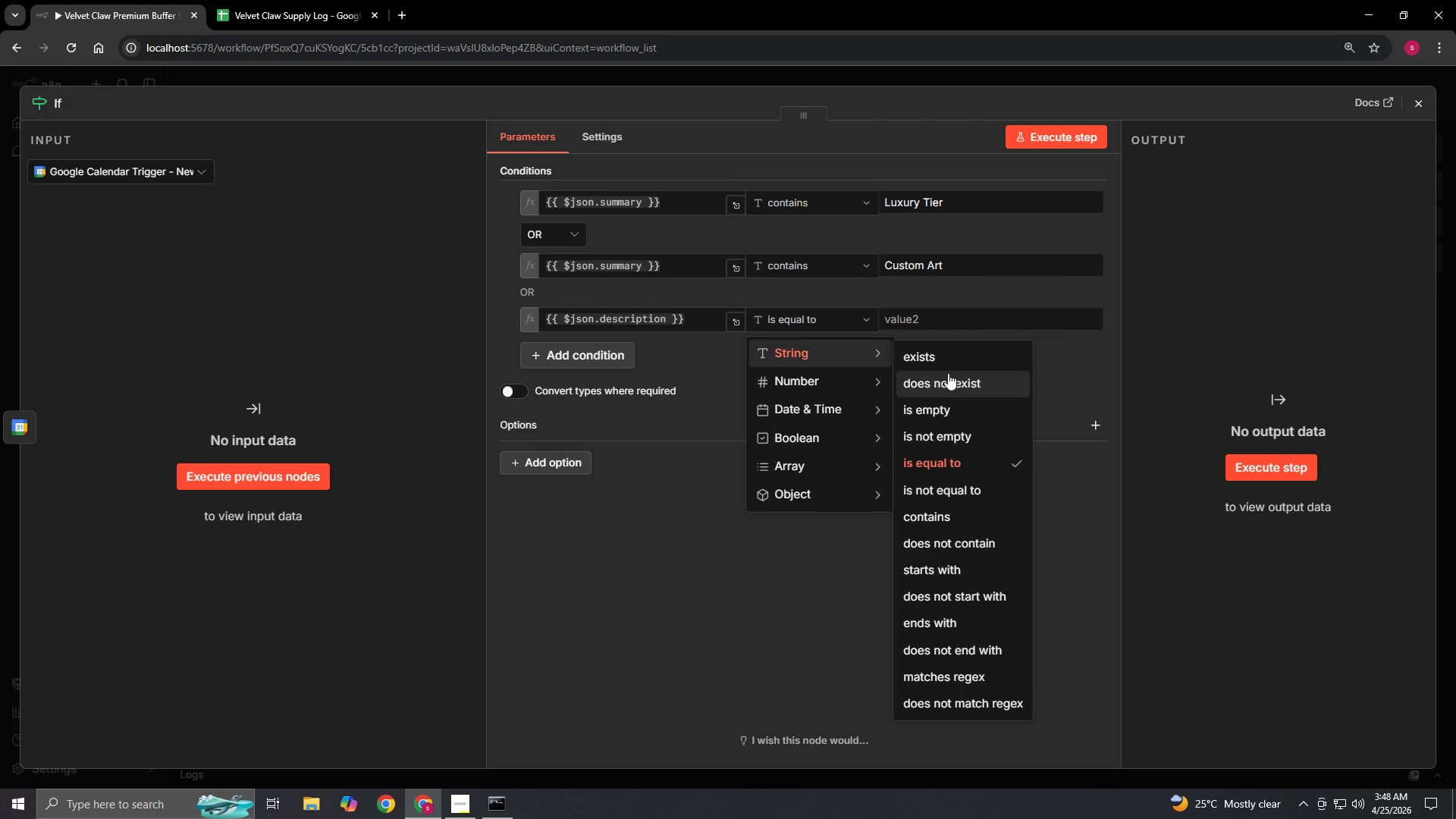 
left_click([949, 513])
 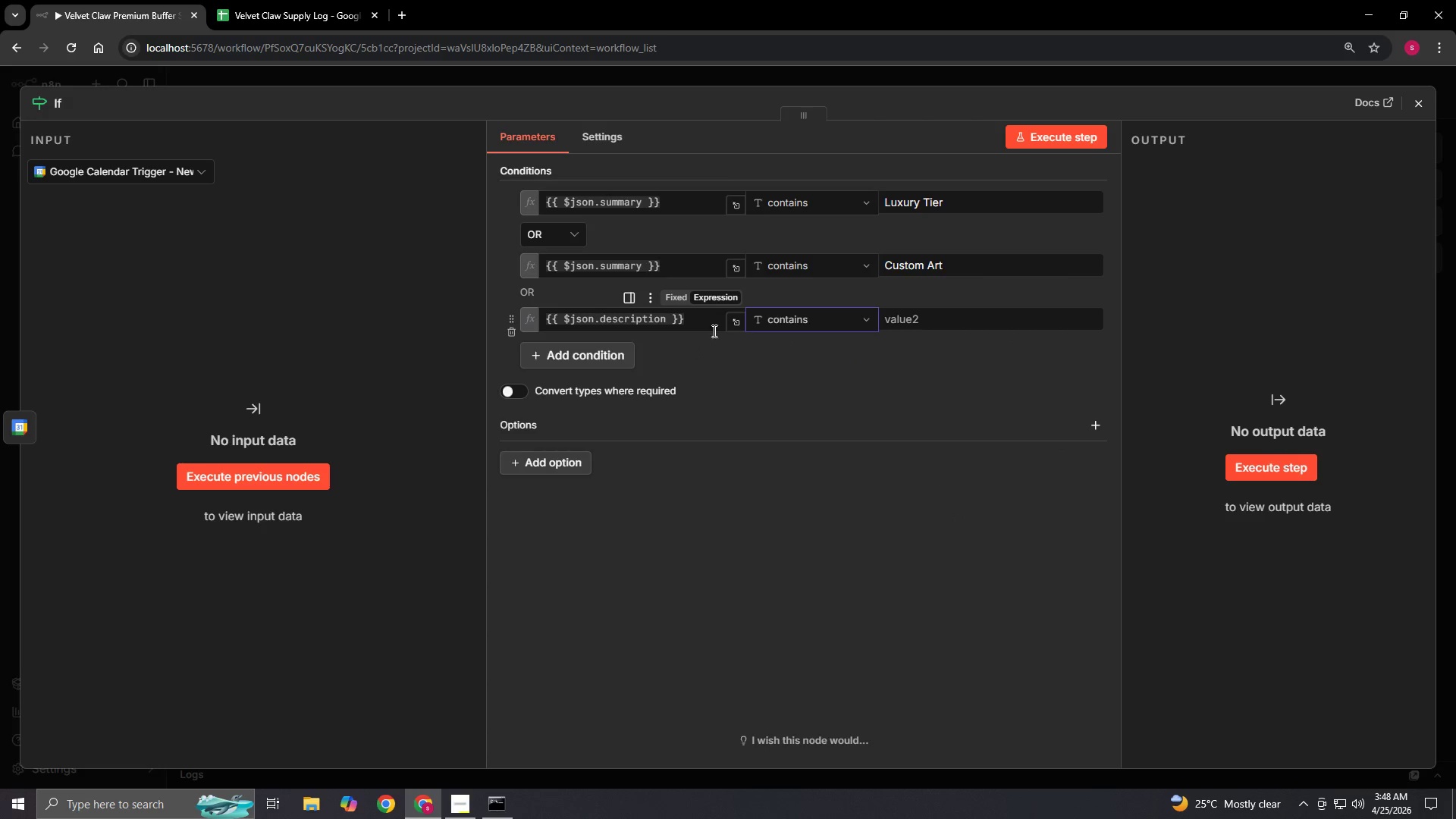 
wait(7.39)
 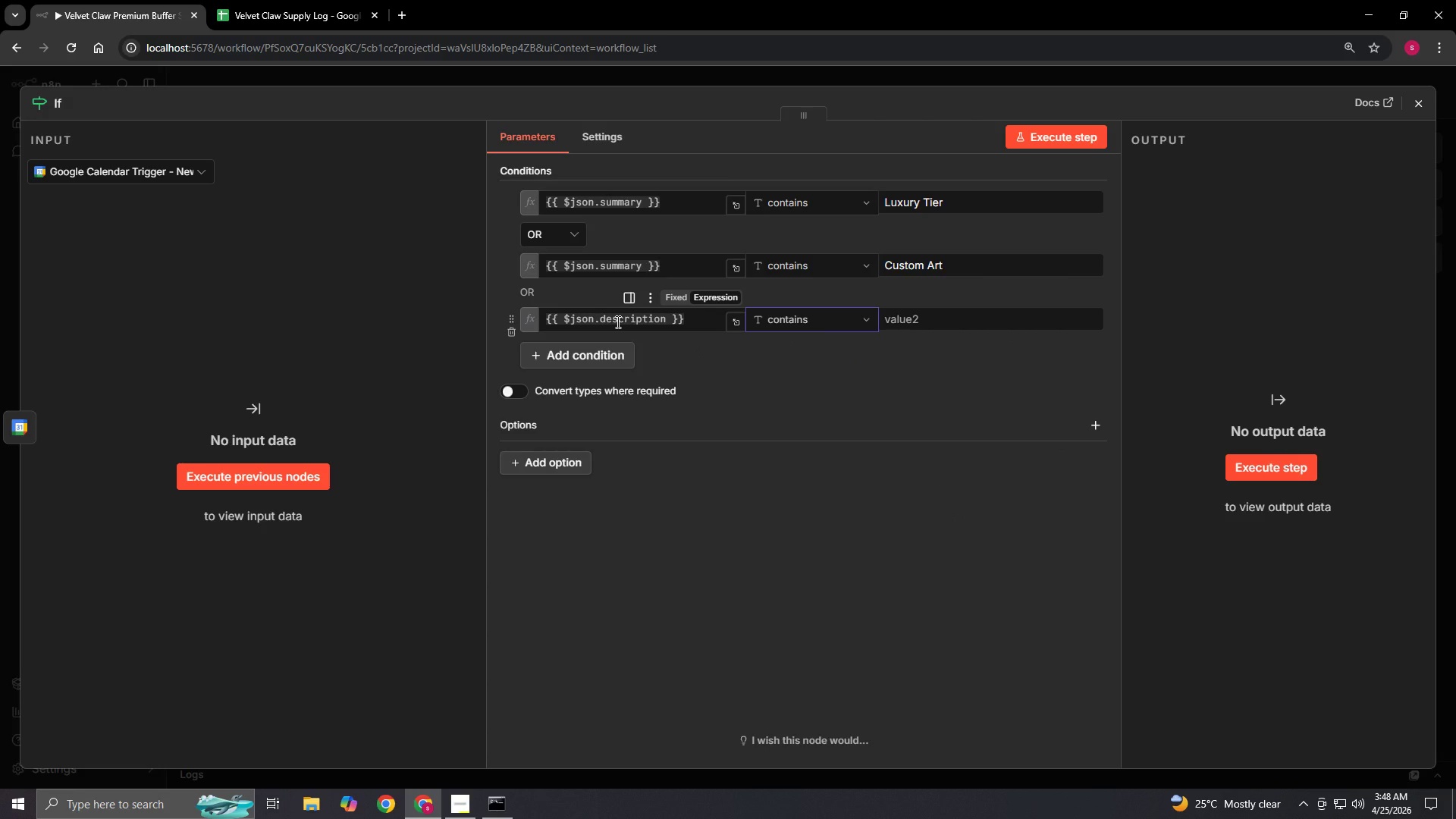 
left_click([896, 325])
 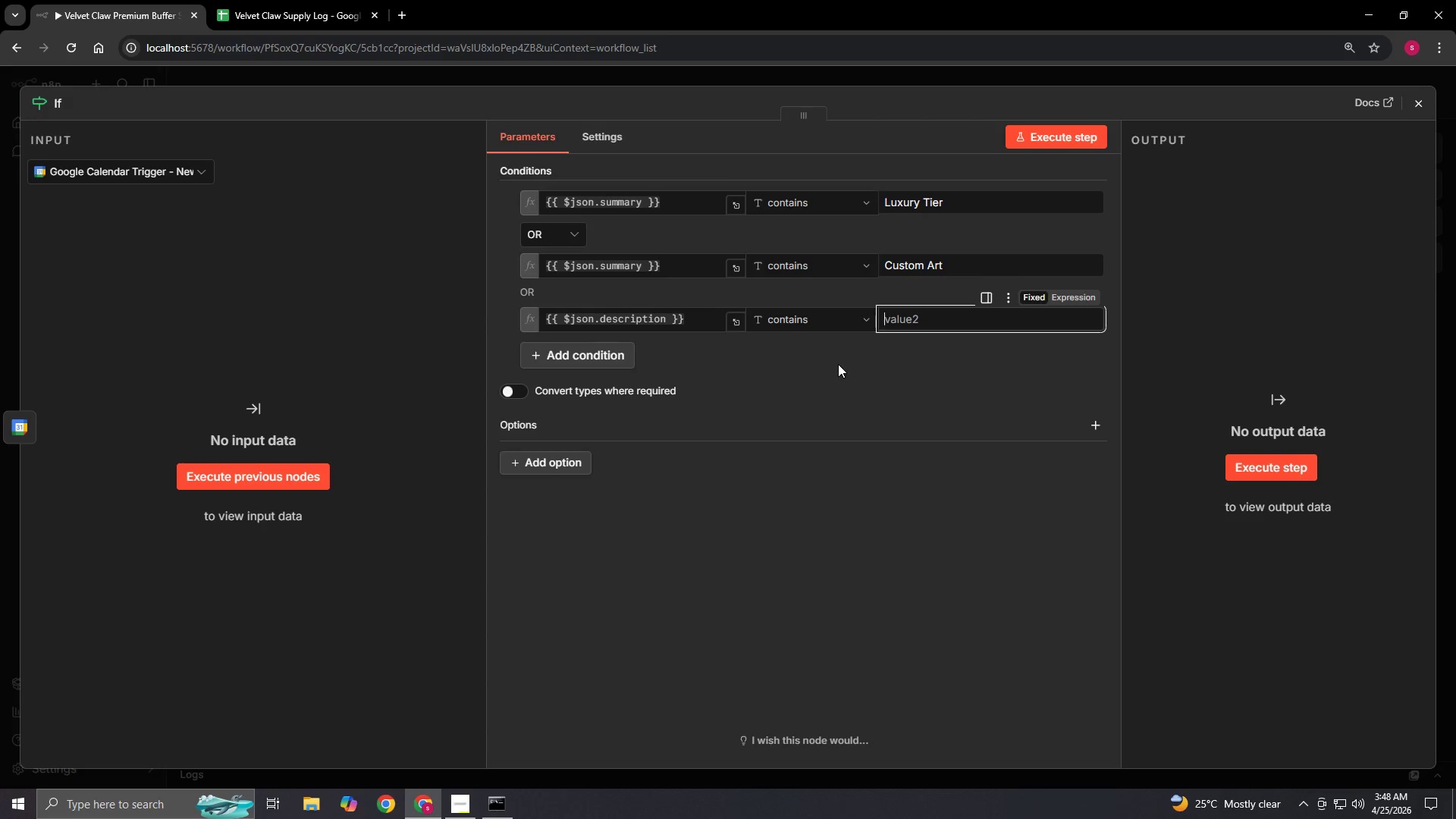 
type(Luxury Tier)
 